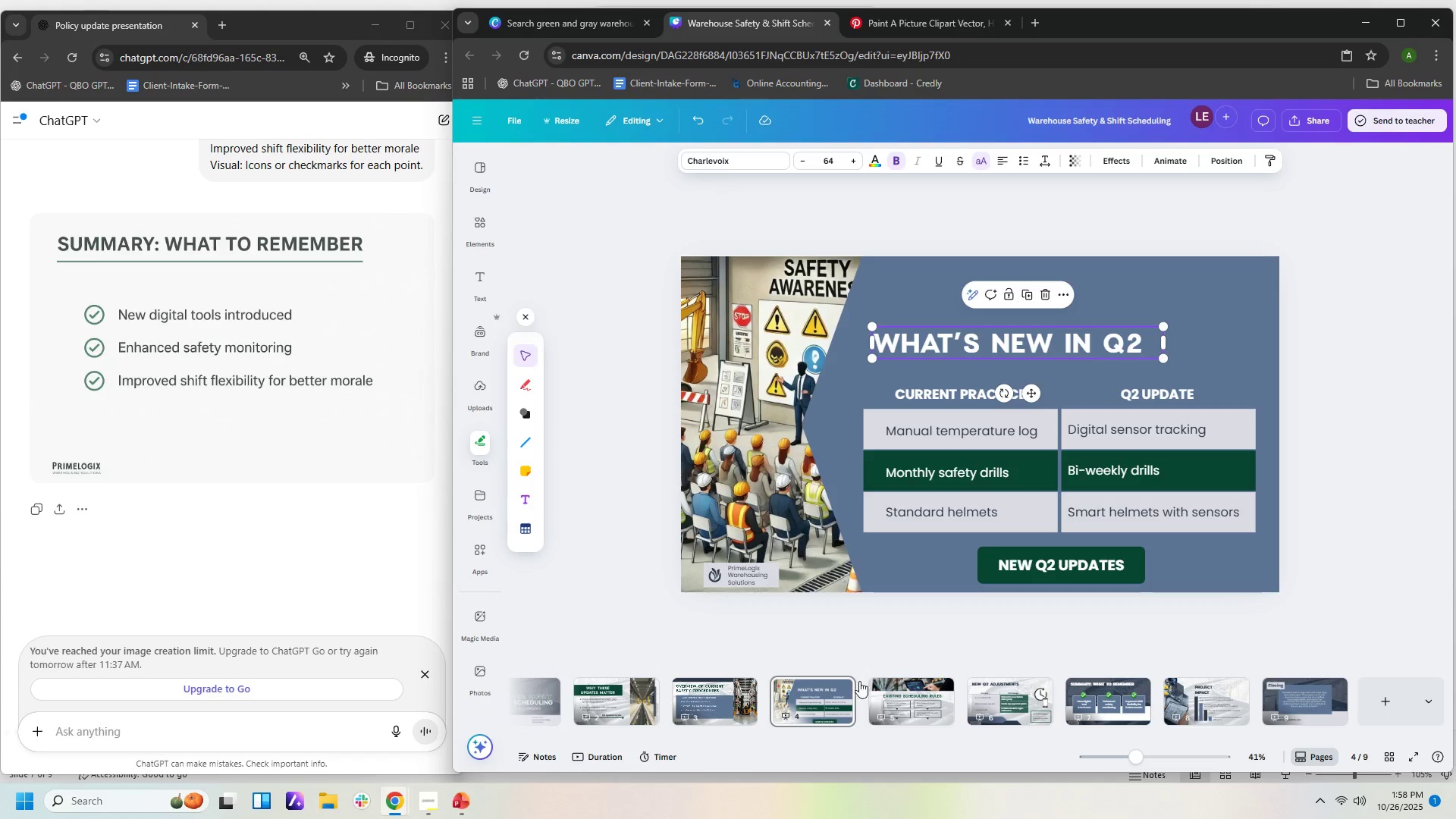 
left_click_drag(start_coordinate=[890, 701], to_coordinate=[892, 705])
 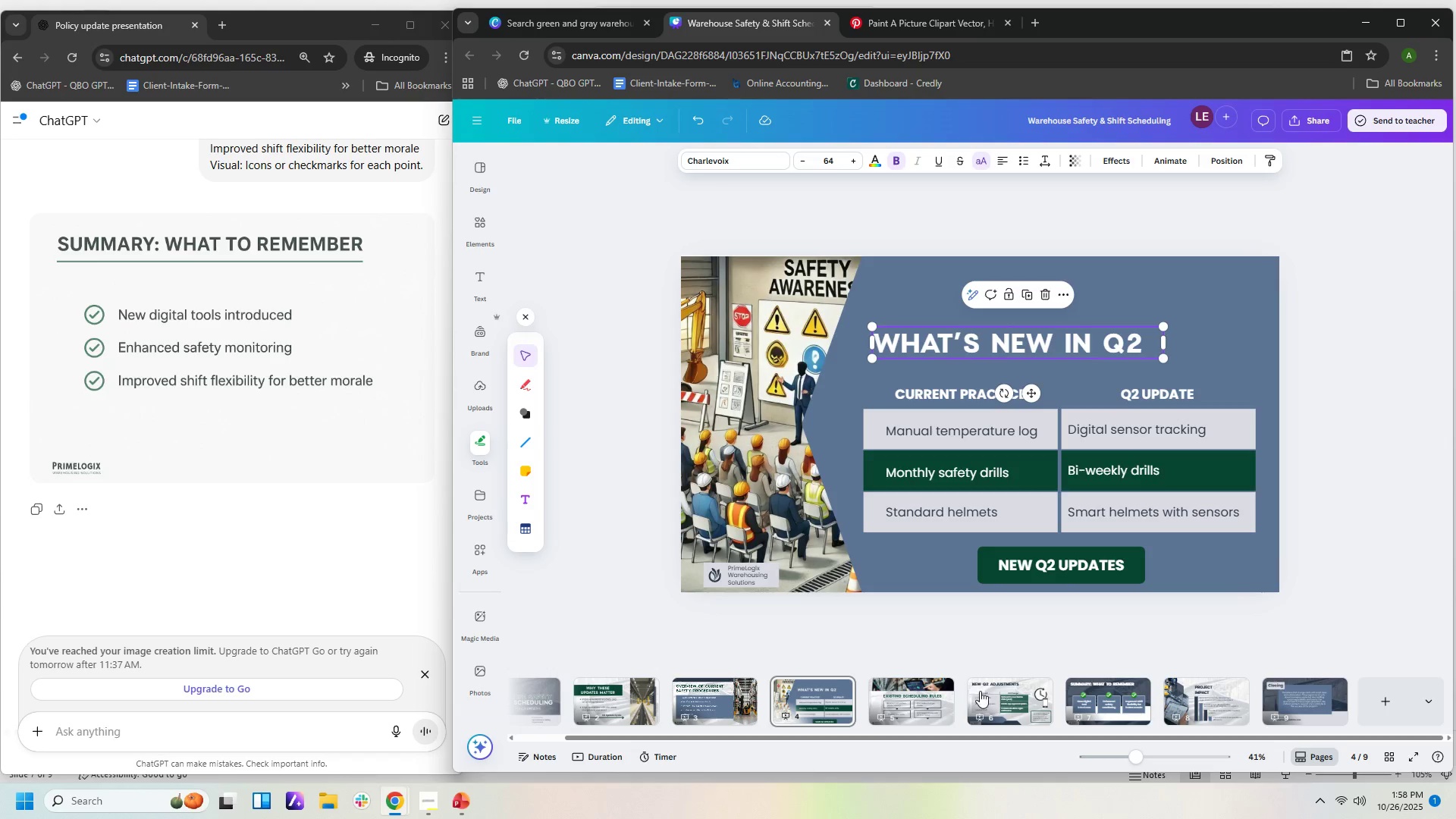 
left_click([986, 696])
 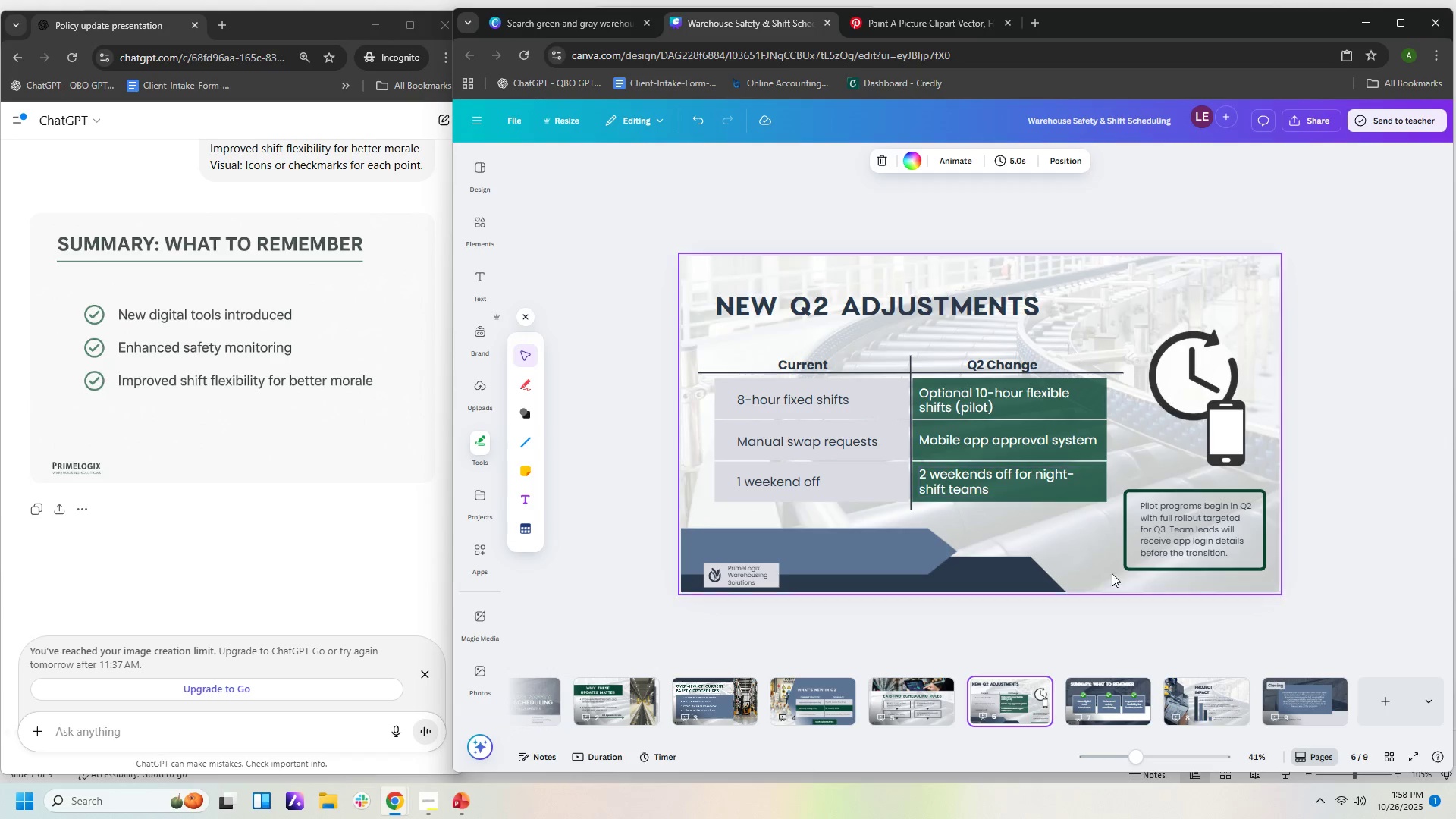 
left_click([1098, 683])
 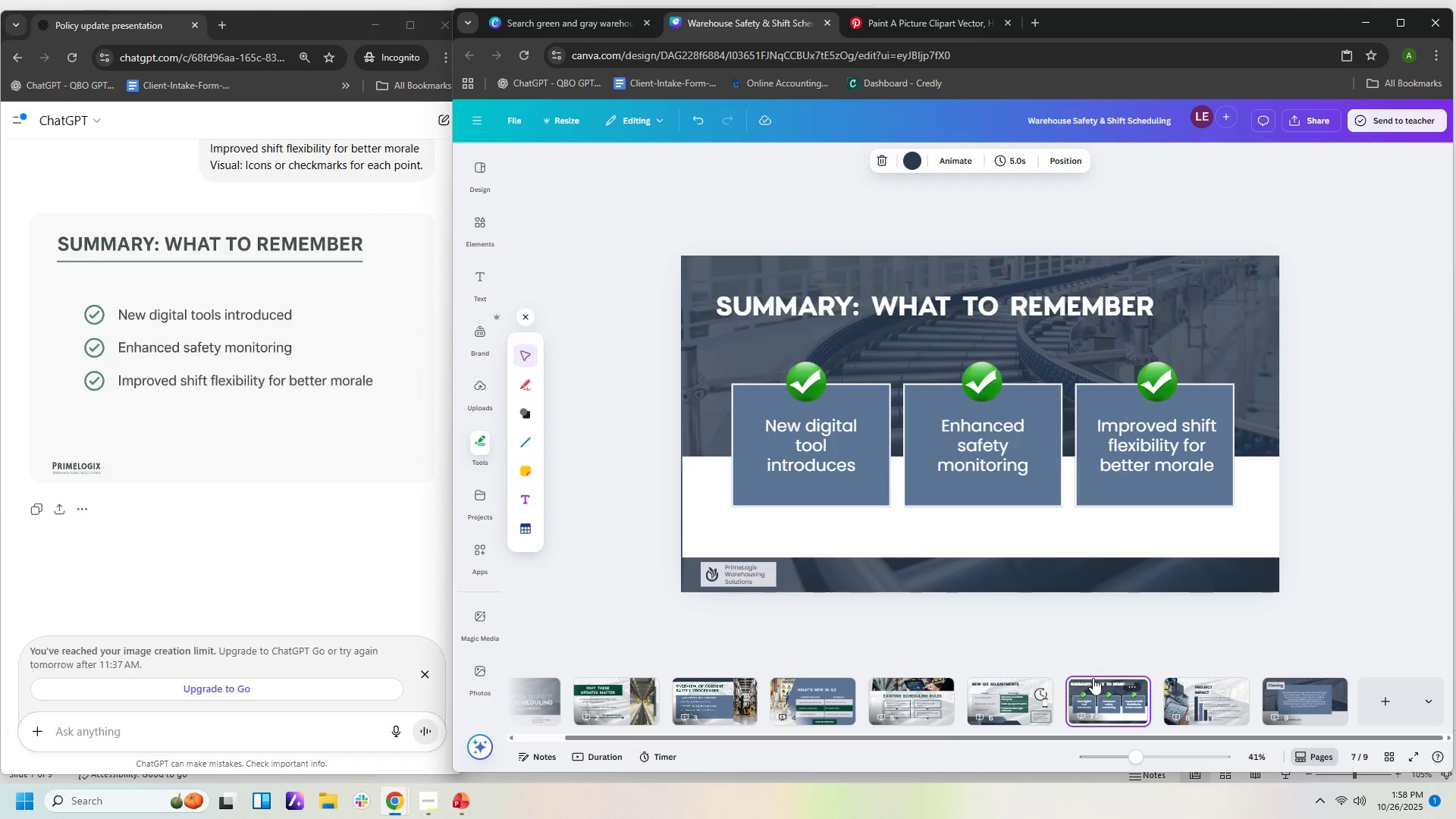 
left_click([1220, 706])
 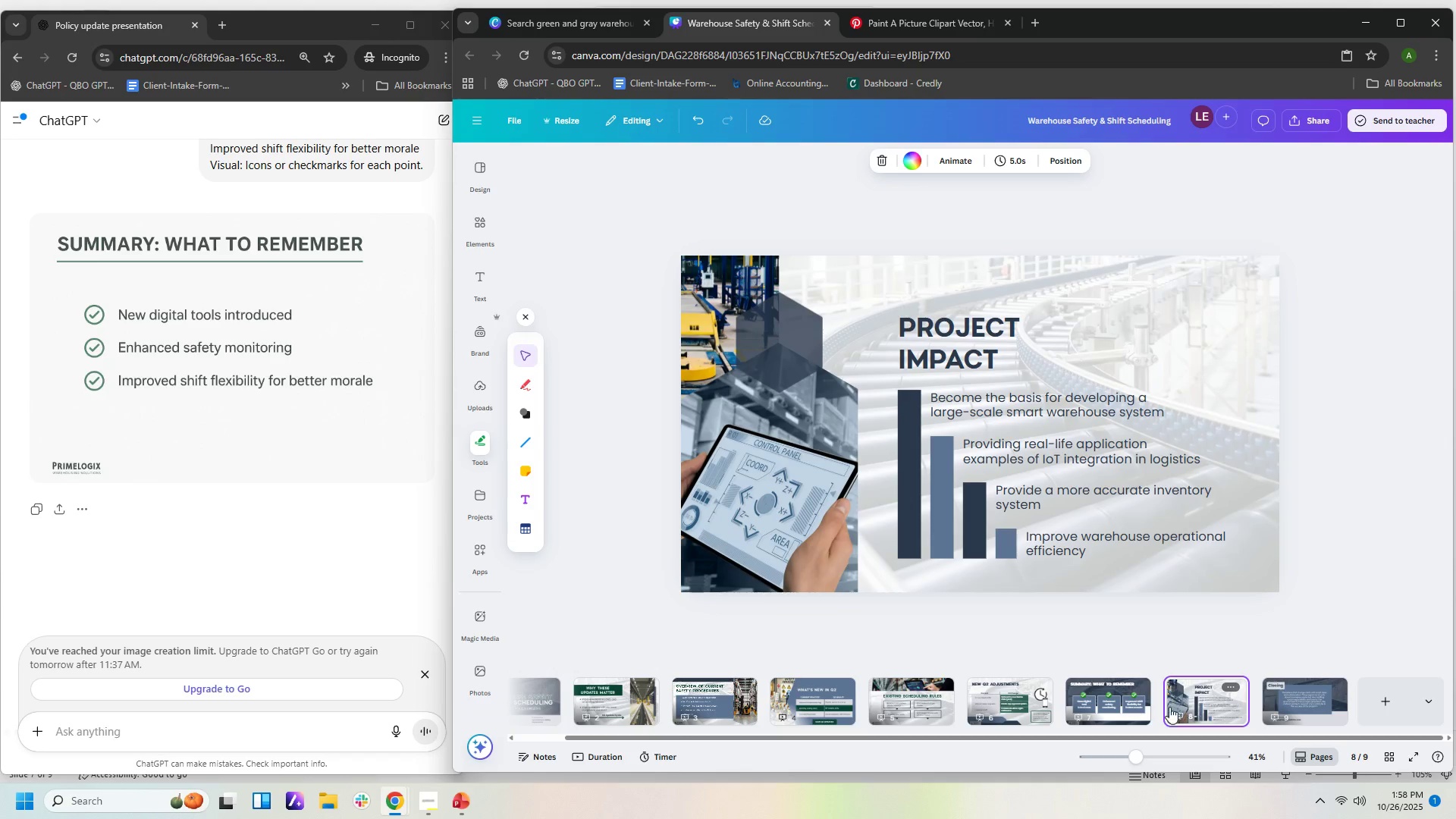 
left_click([1102, 703])
 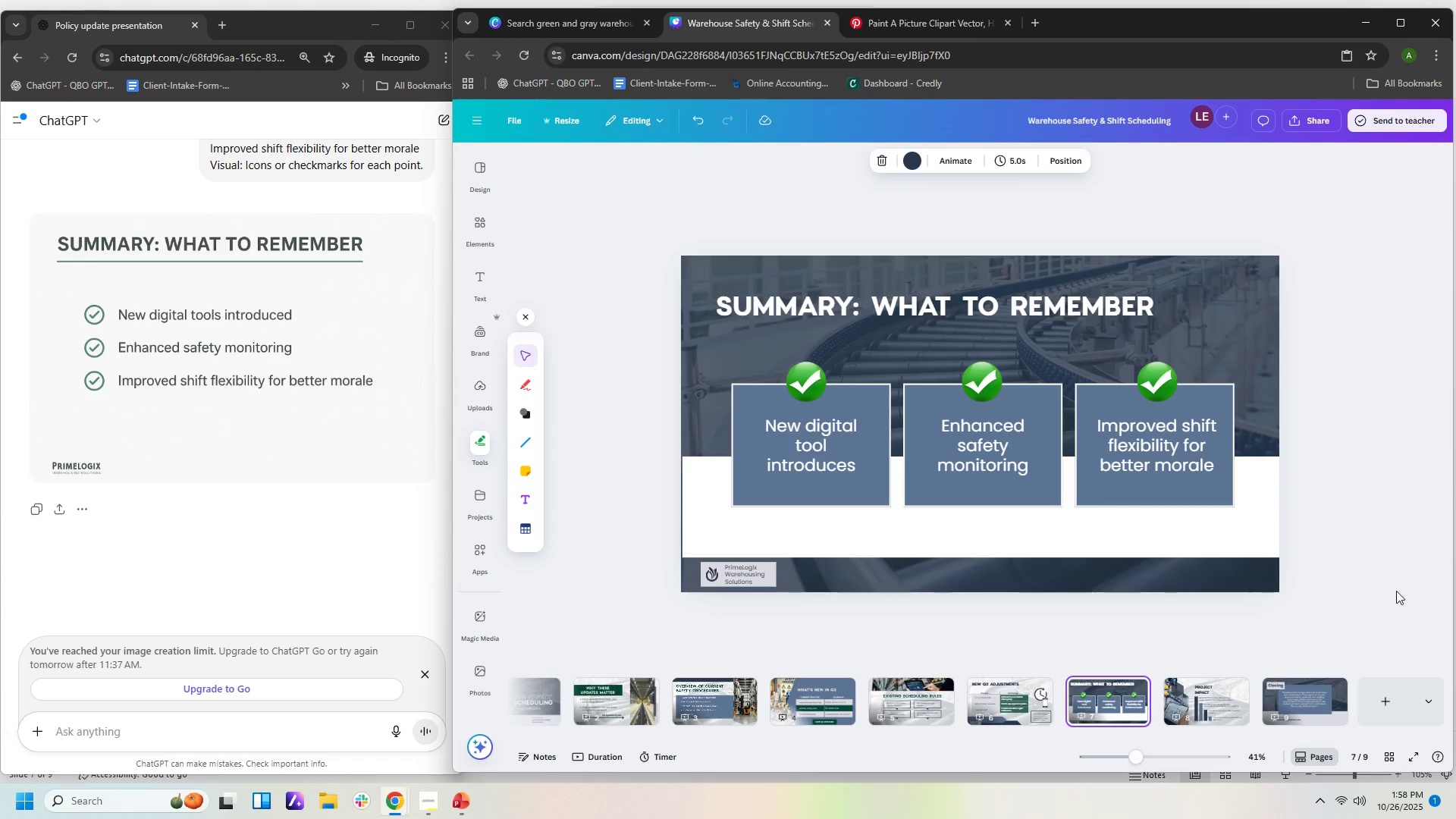 
left_click([1402, 588])
 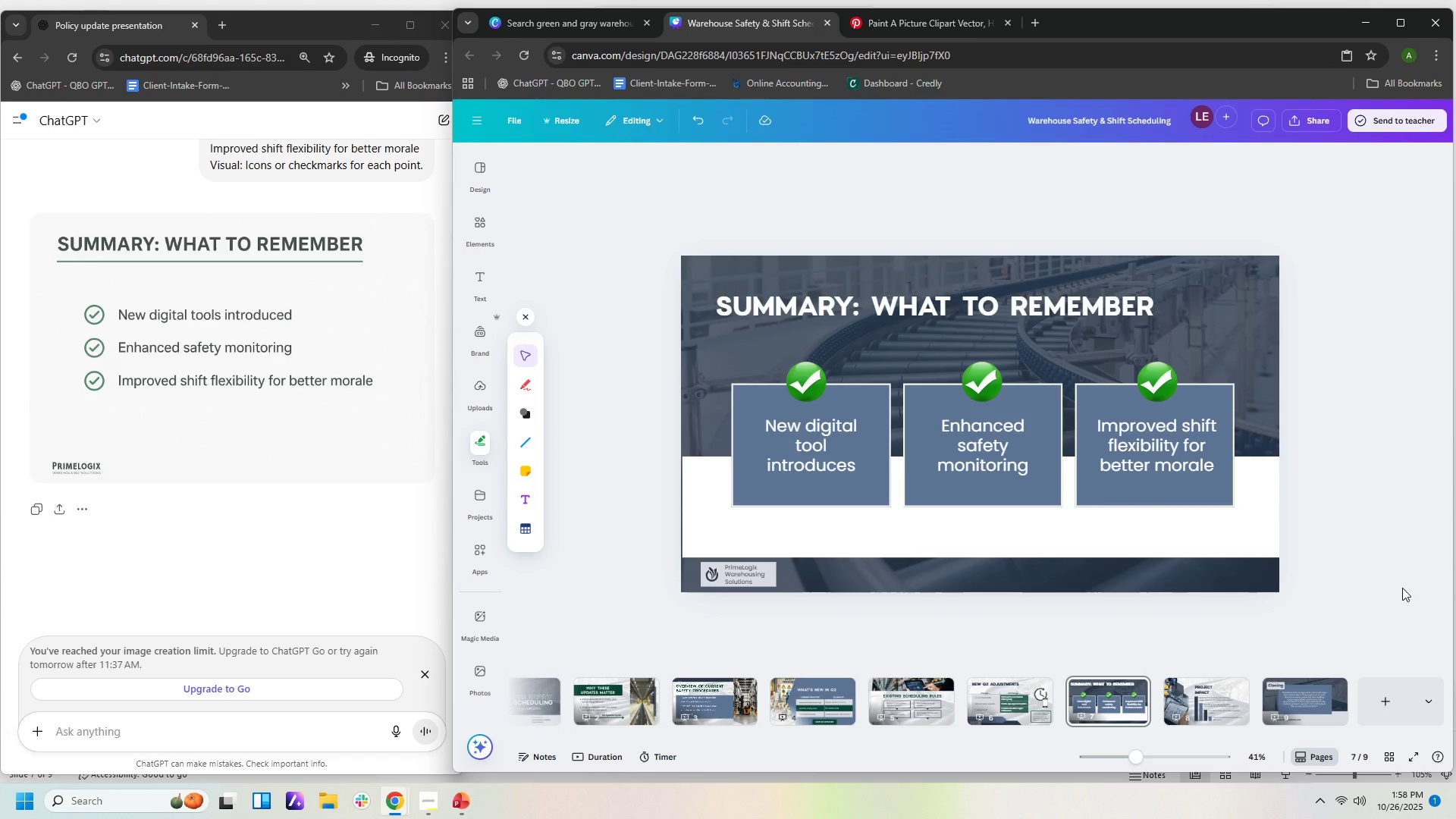 
wait(8.53)
 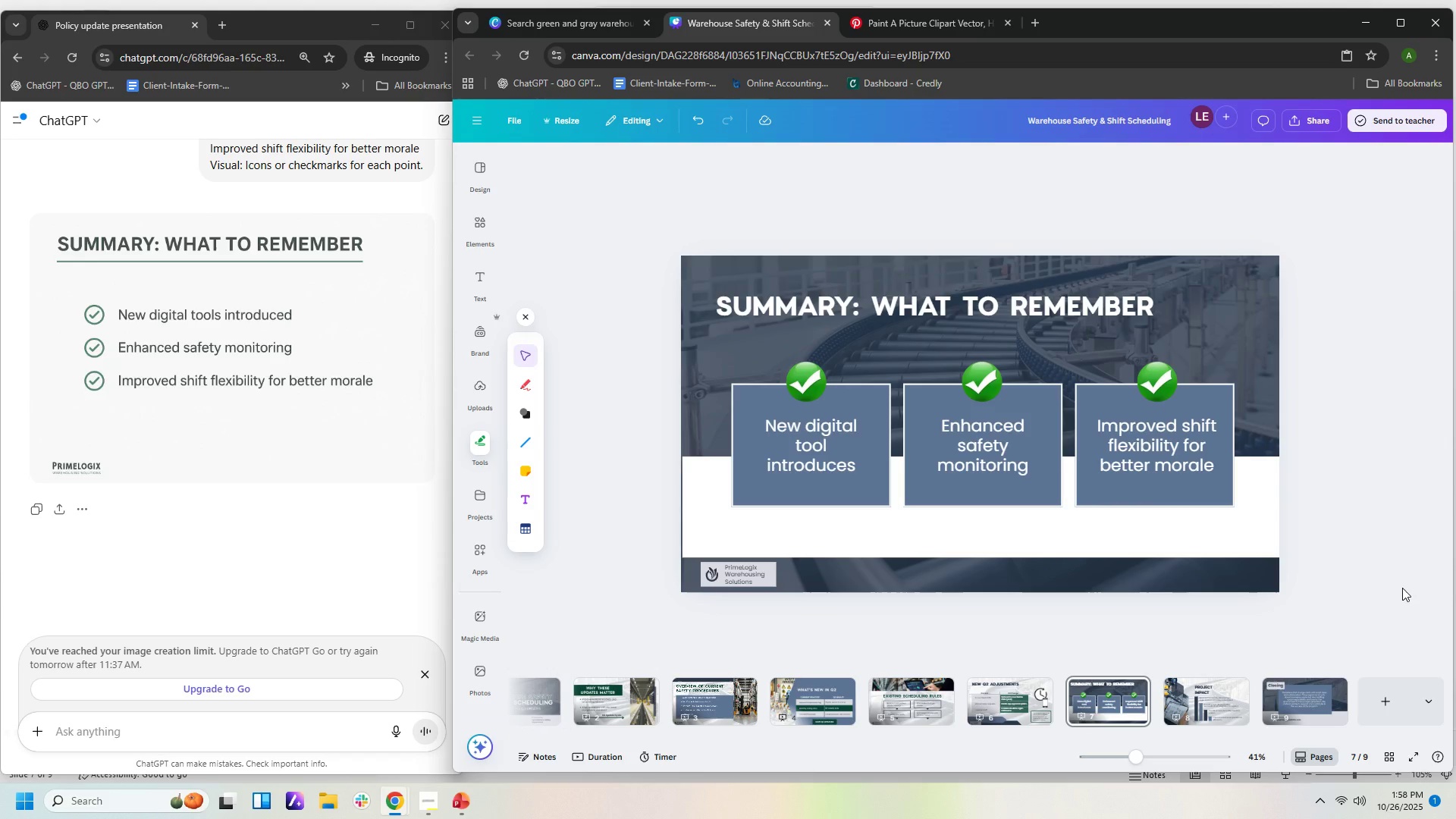 
left_click_drag(start_coordinate=[722, 742], to_coordinate=[607, 741])
 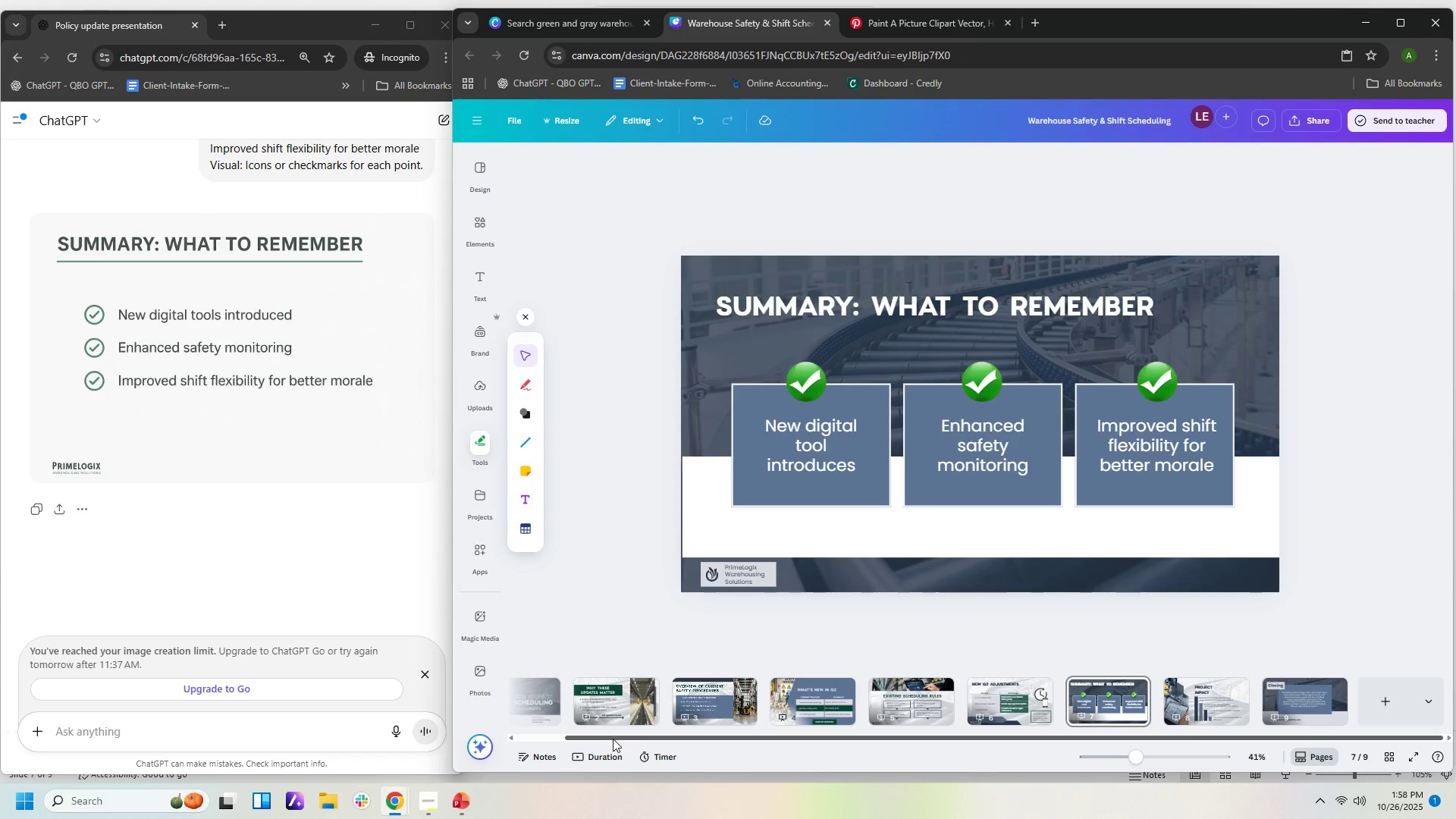 
left_click_drag(start_coordinate=[613, 739], to_coordinate=[513, 742])
 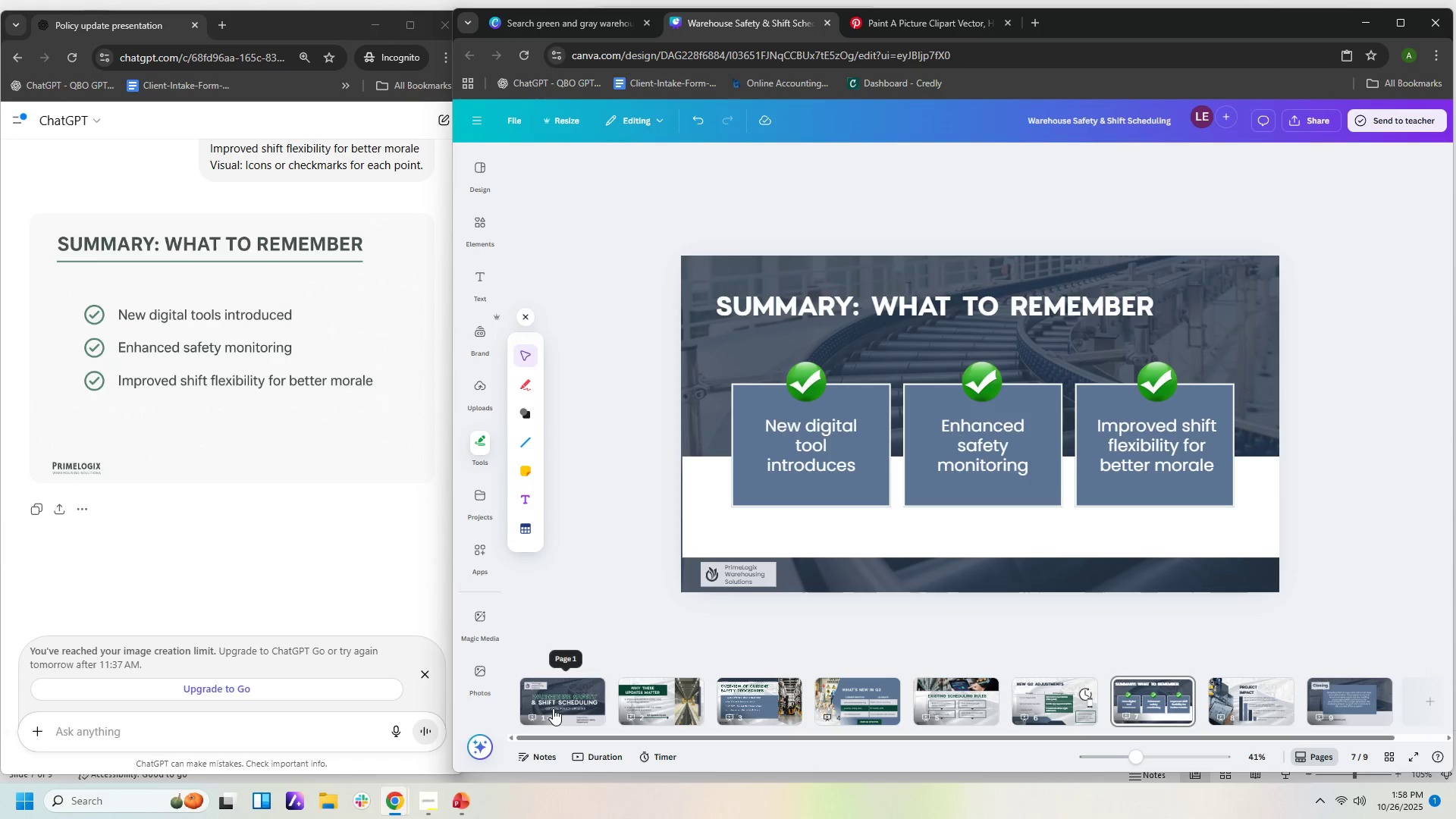 
left_click([553, 708])
 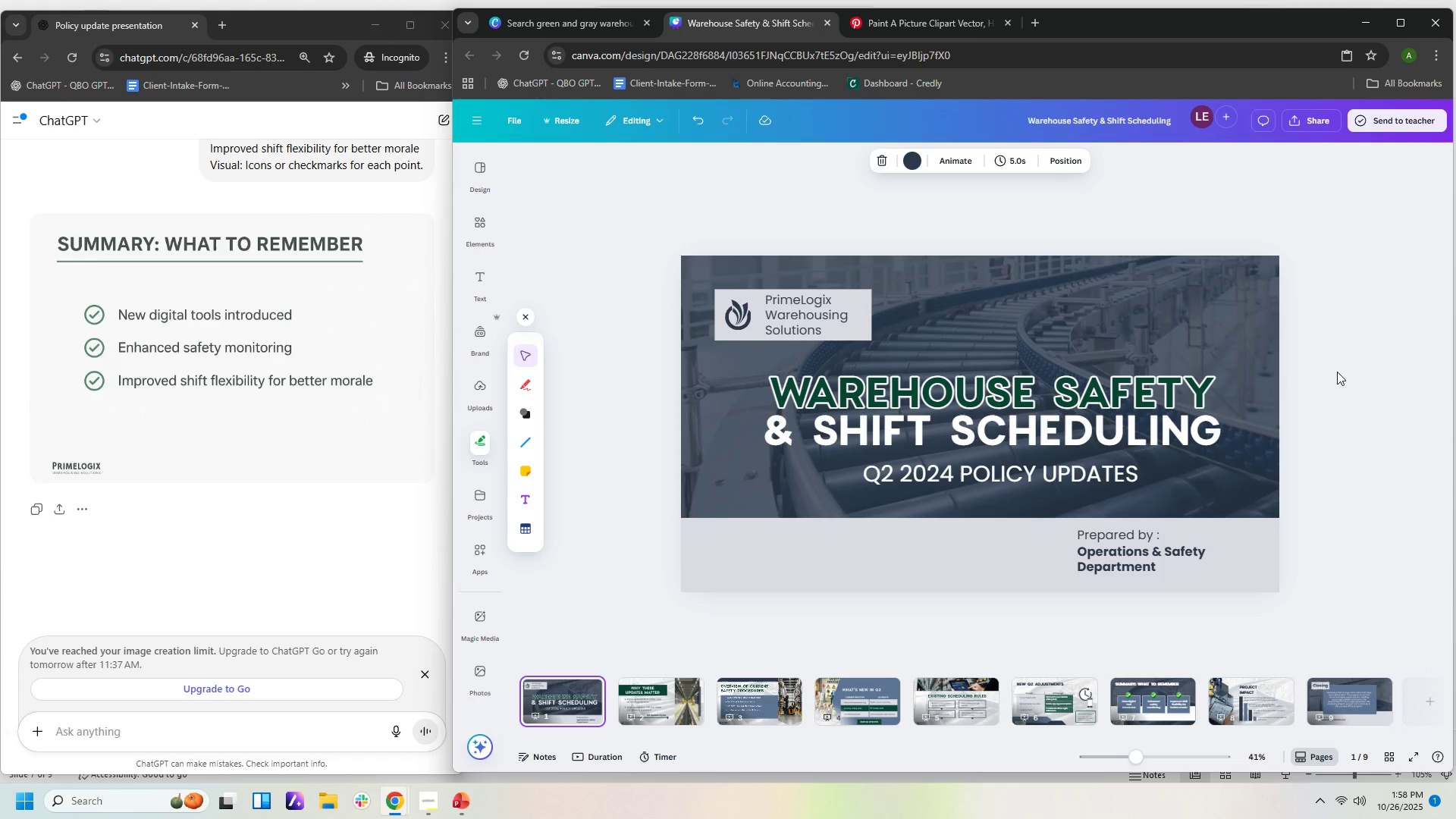 
wait(13.59)
 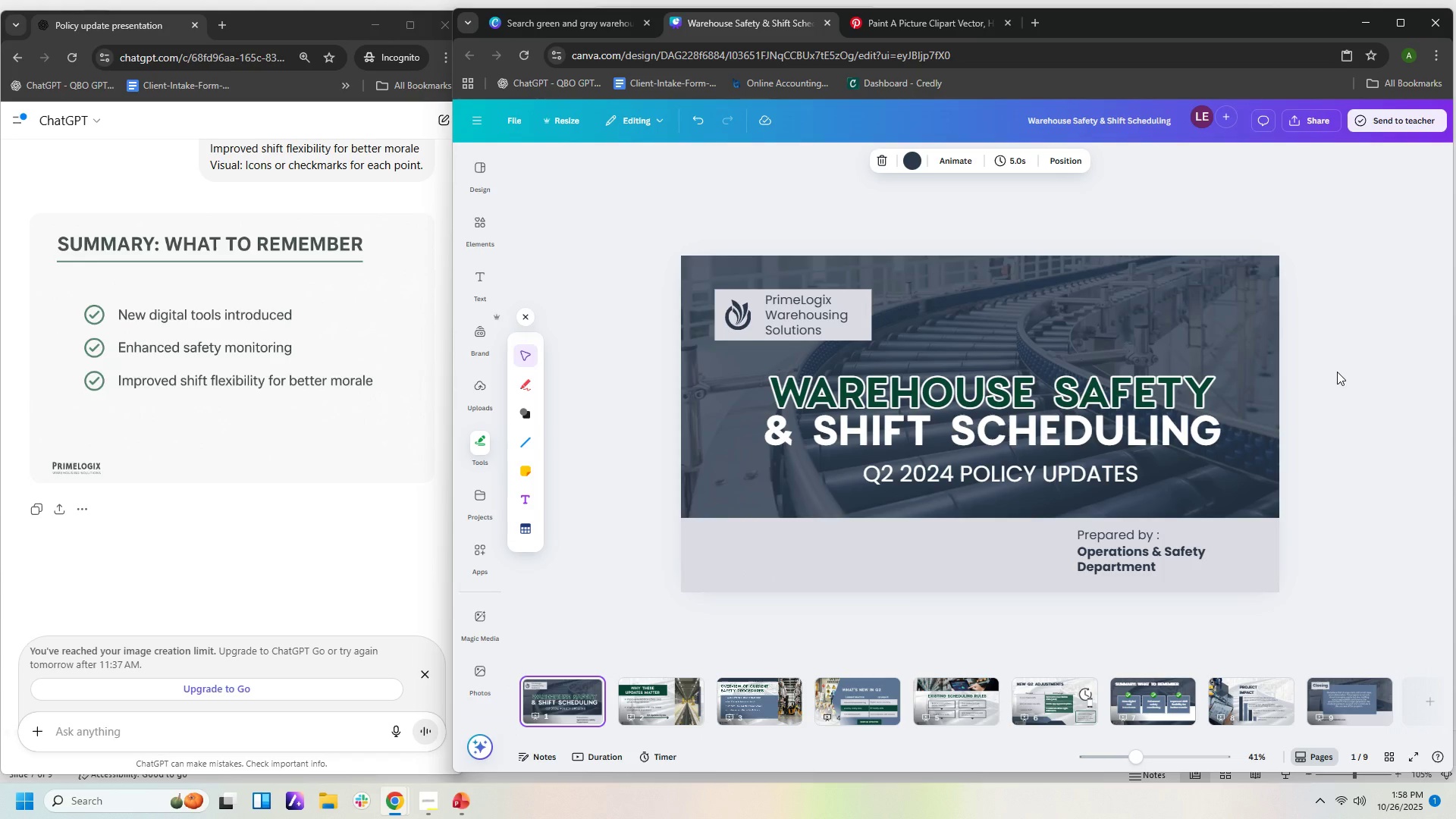 
key(ArrowDown)
 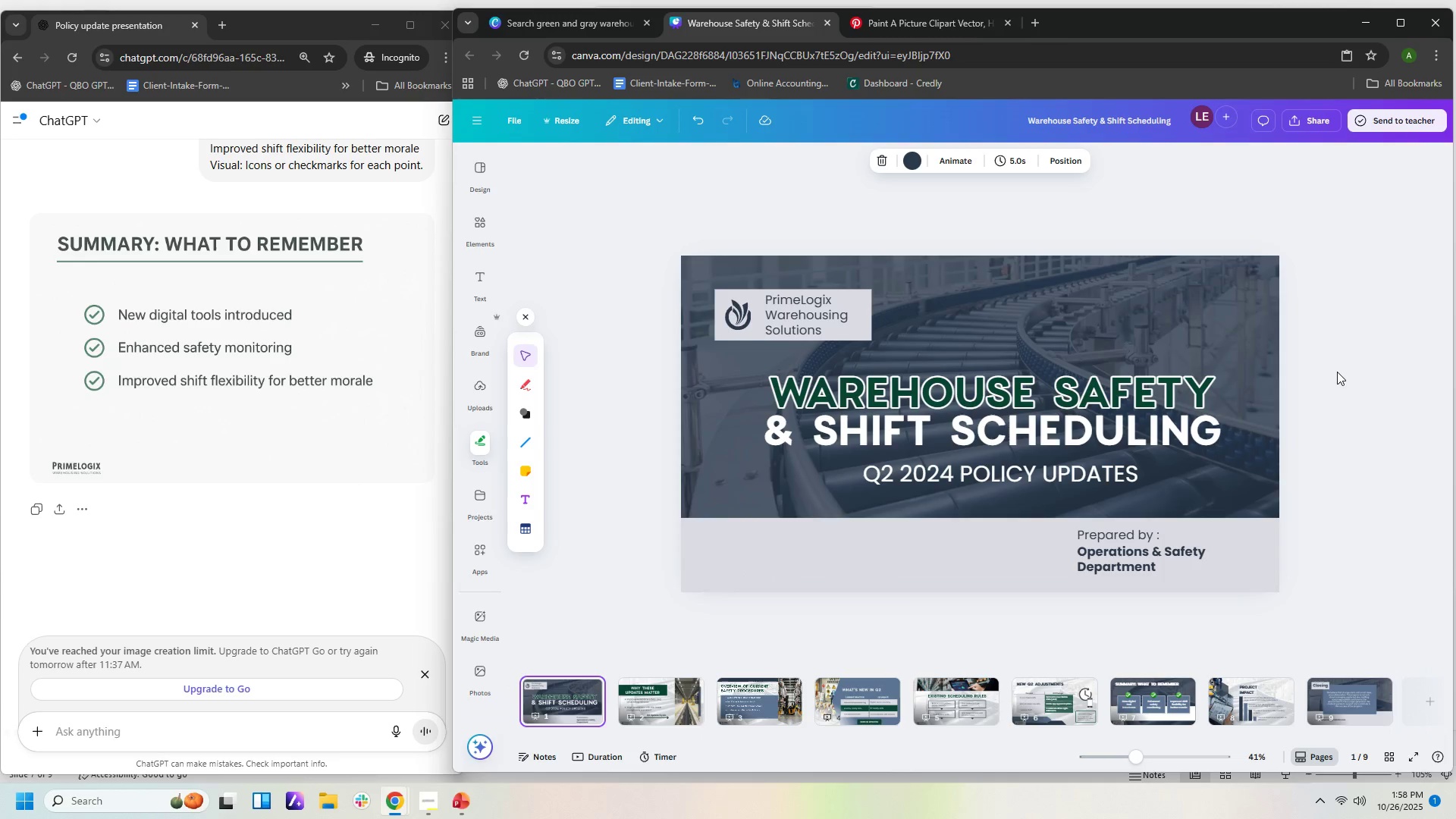 
key(ArrowRight)
 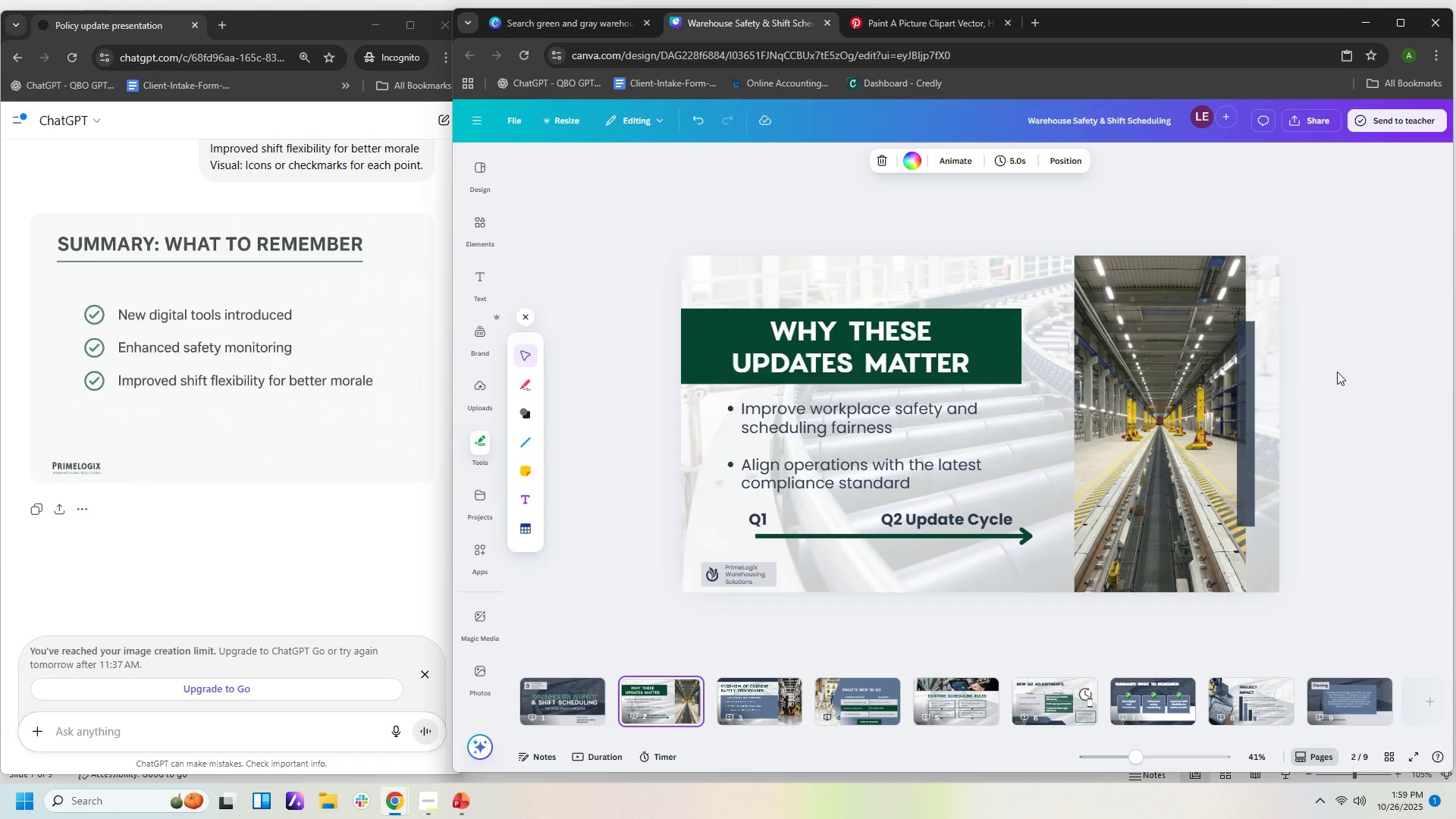 
wait(12.53)
 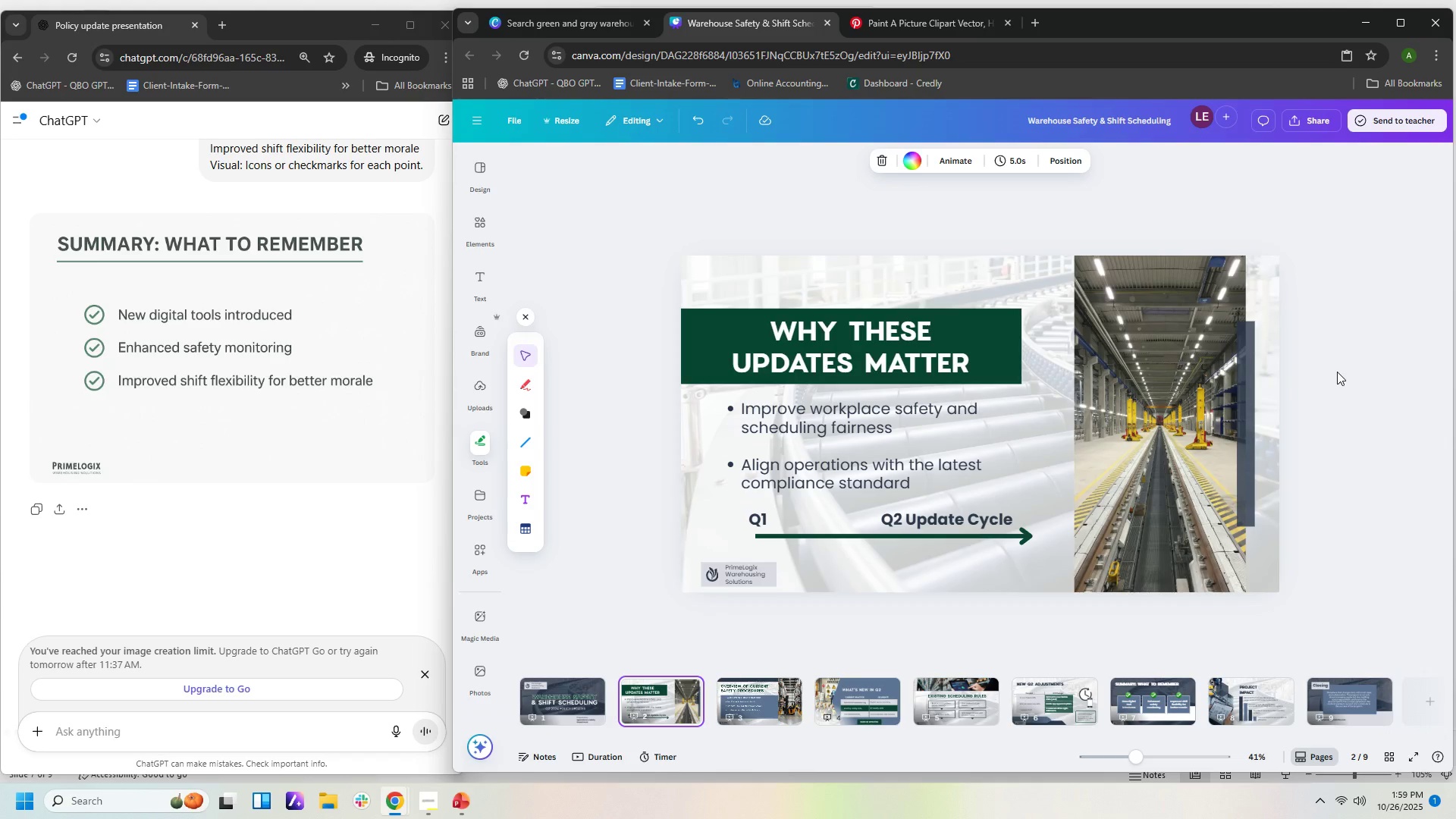 
left_click([954, 25])
 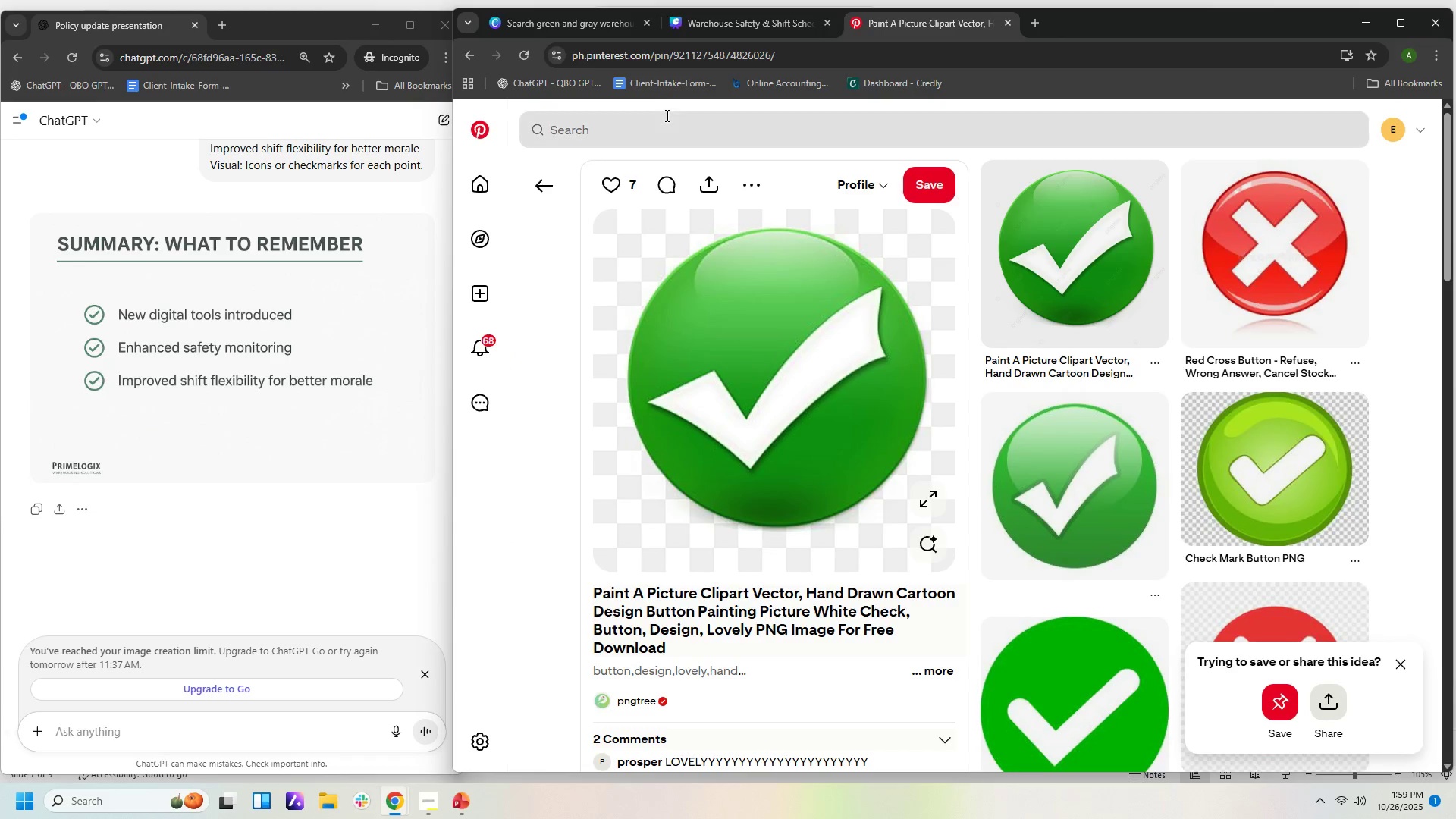 
left_click([666, 115])
 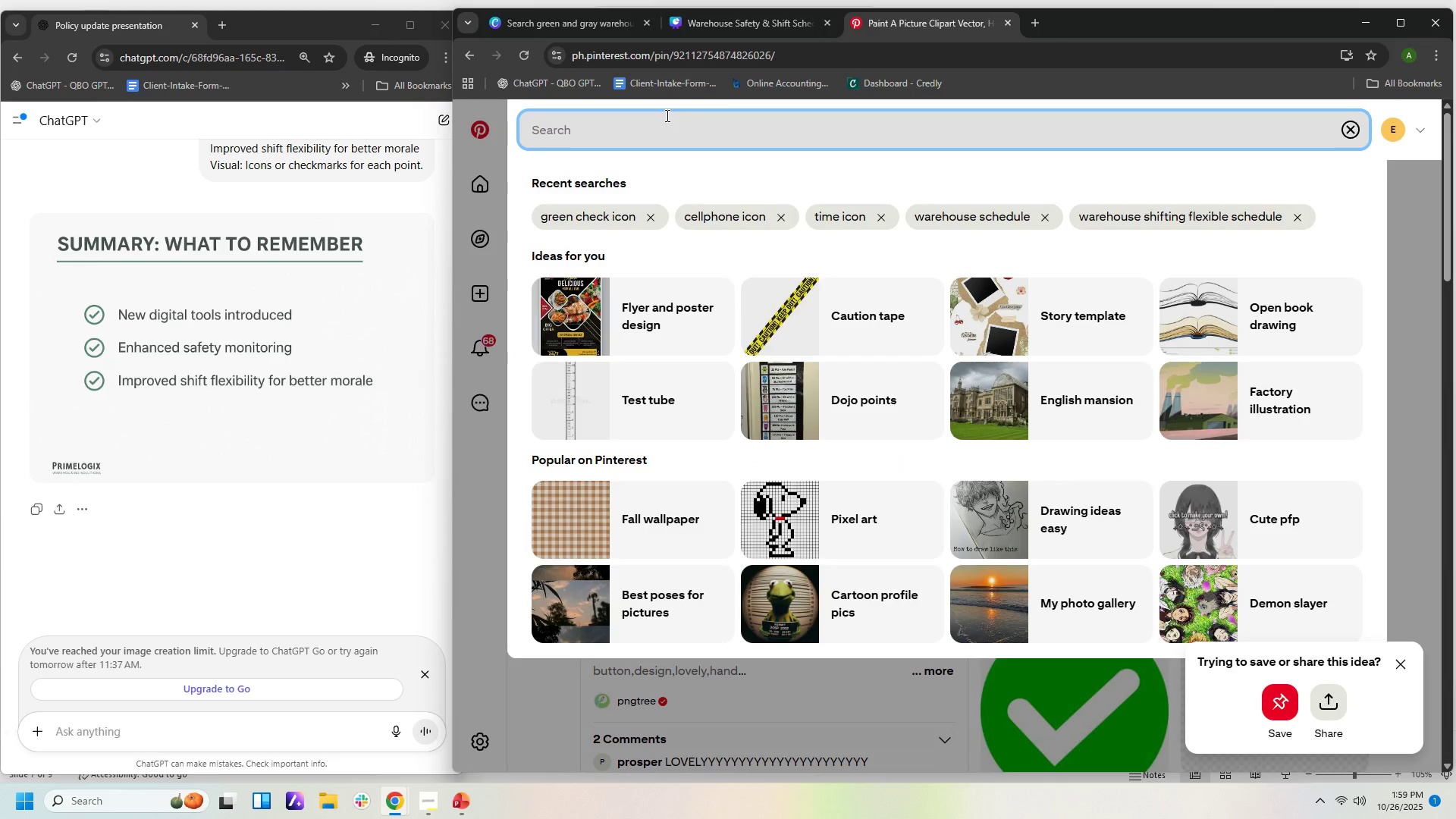 
type(warehouse )
 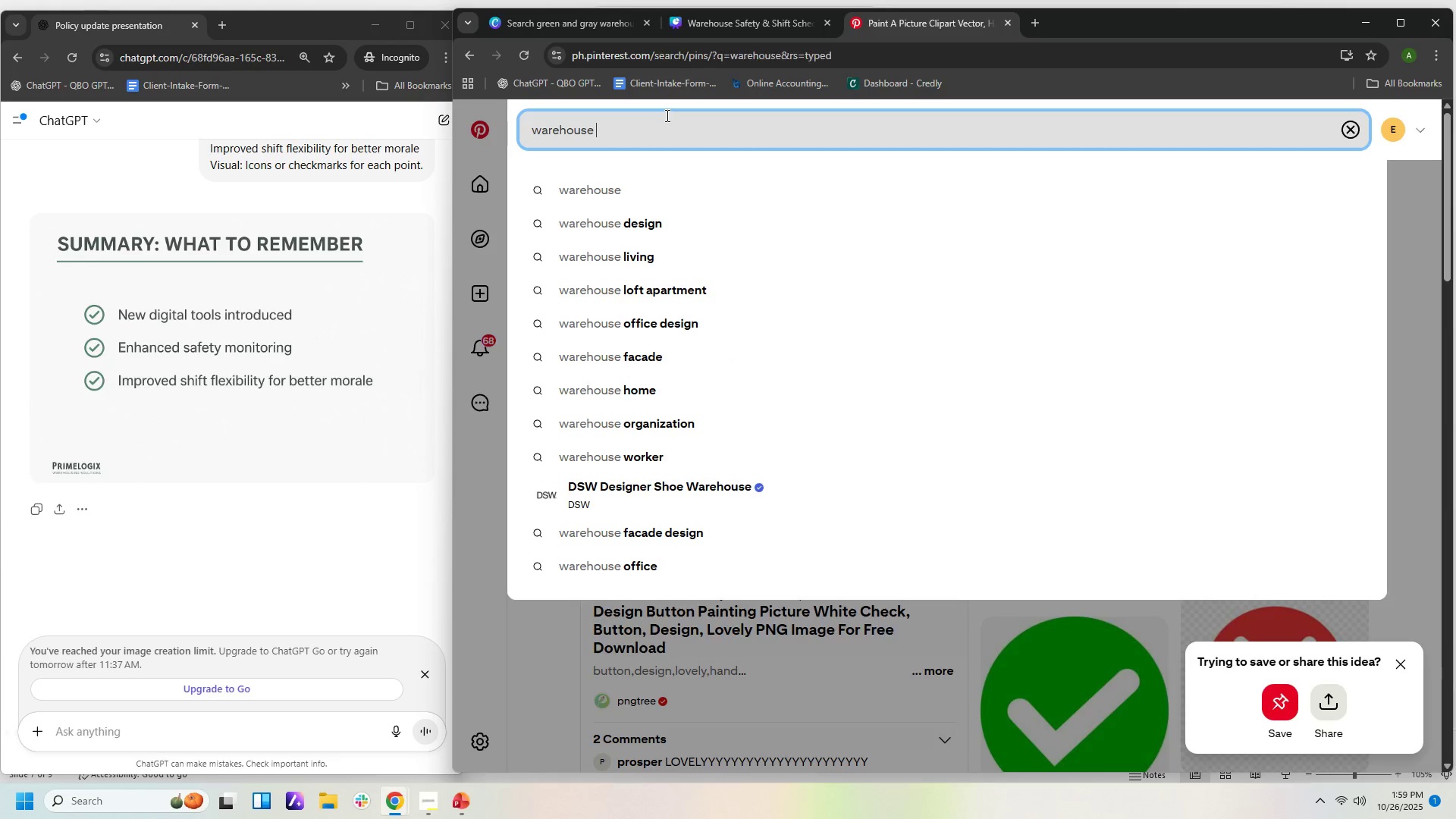 
key(Enter)
 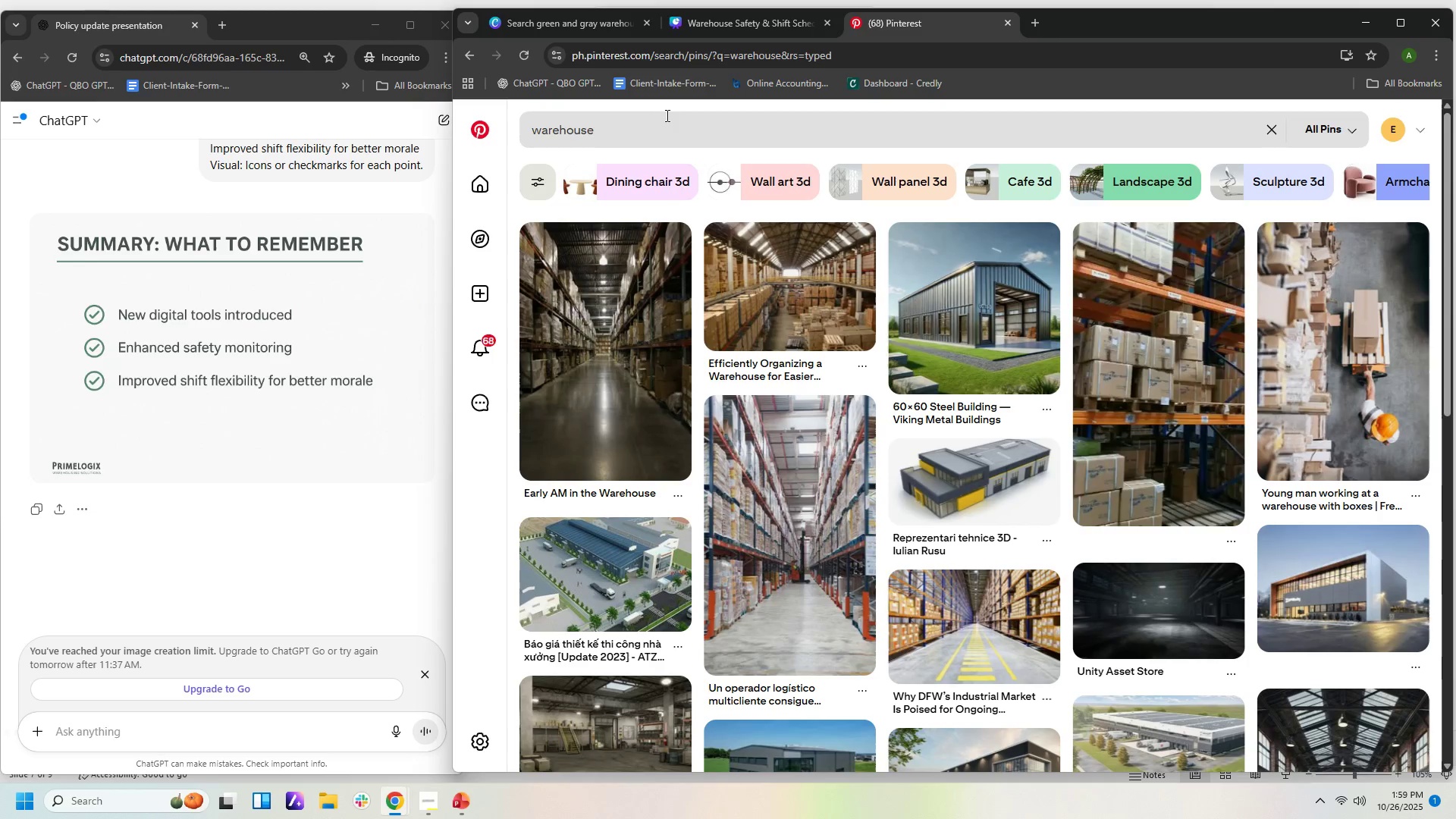 
scroll: coordinate [665, 109], scroll_direction: up, amount: 1.0
 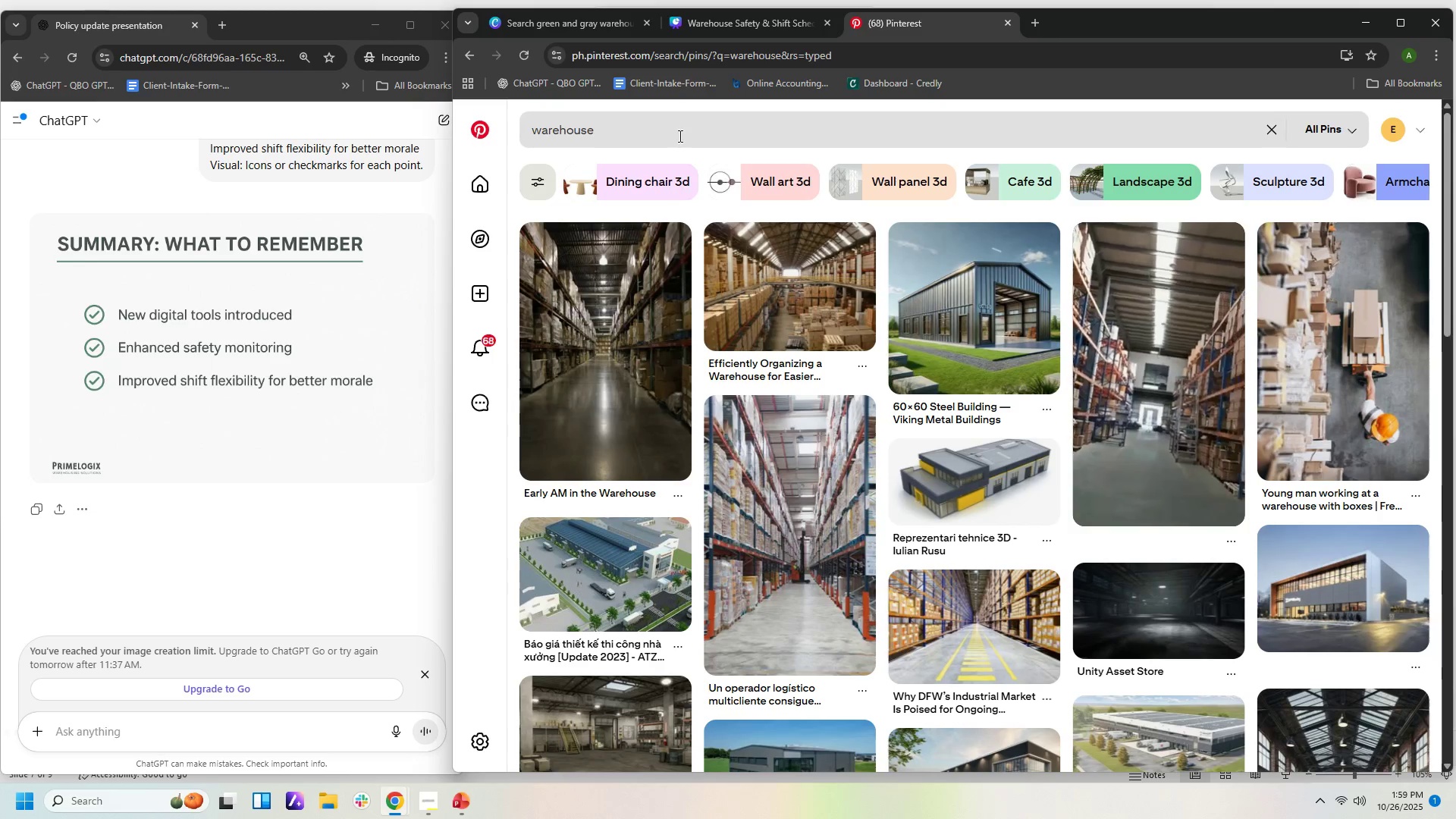 
left_click([678, 133])
 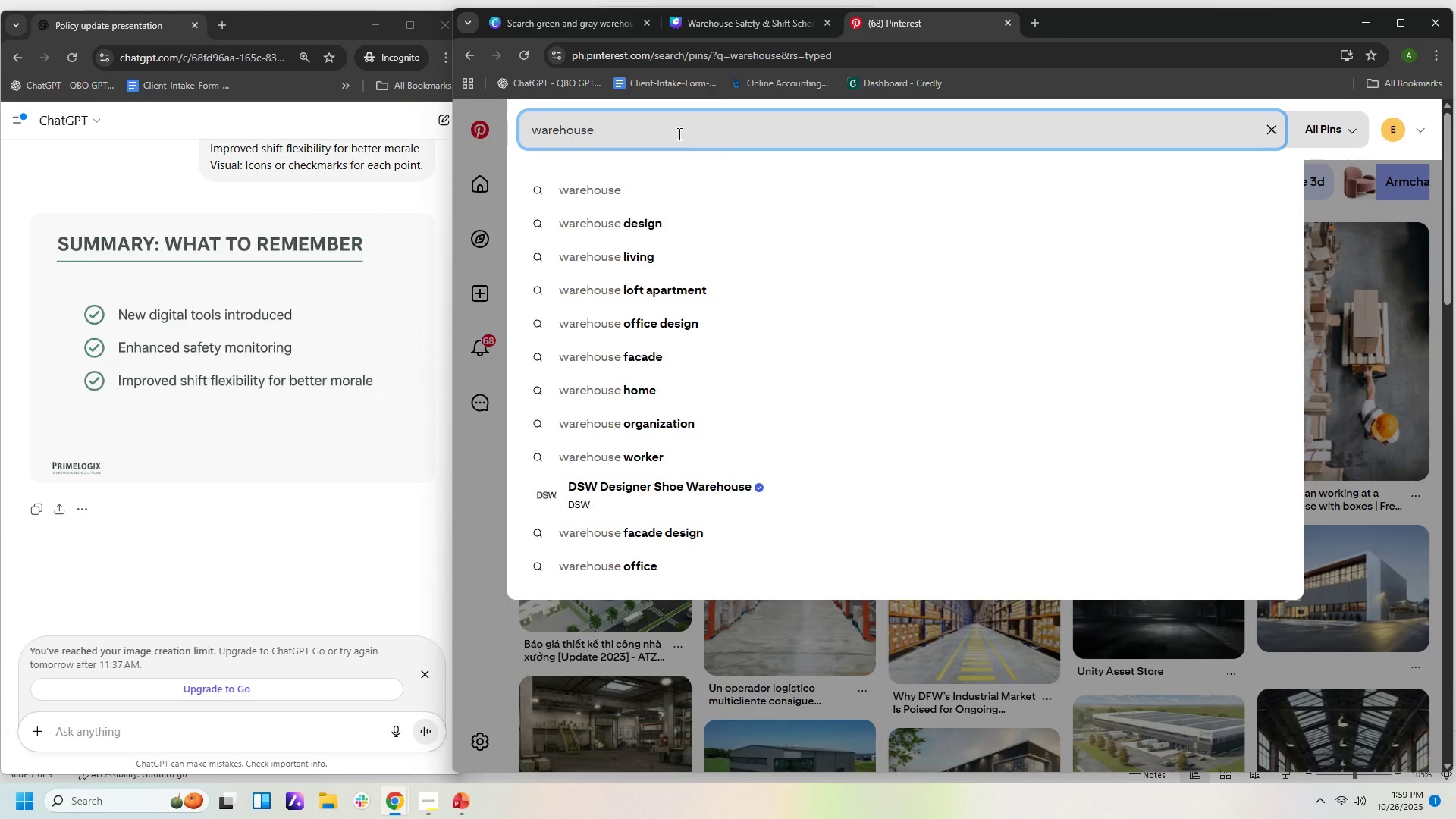 
type( safety)
 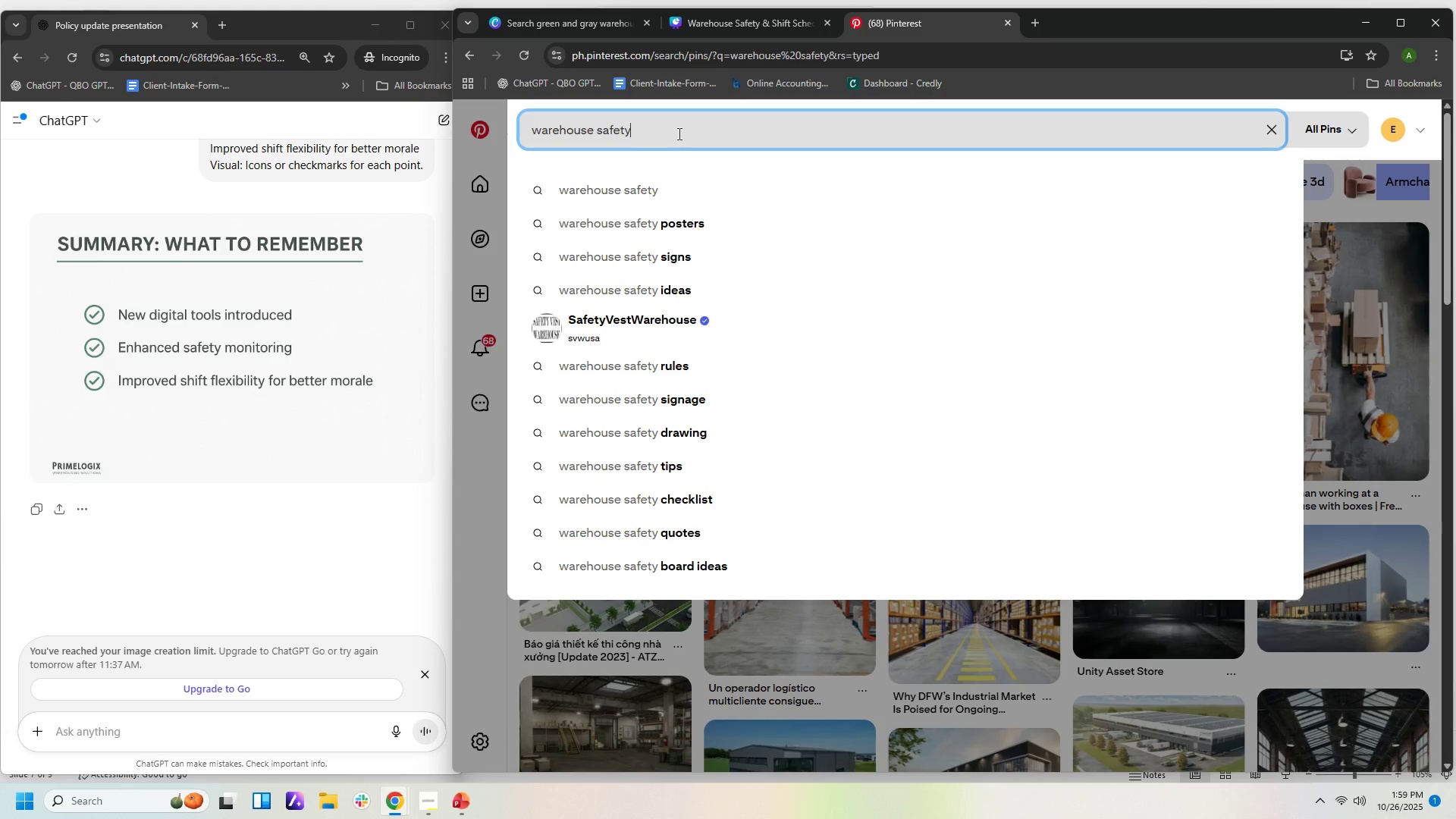 
key(Enter)
 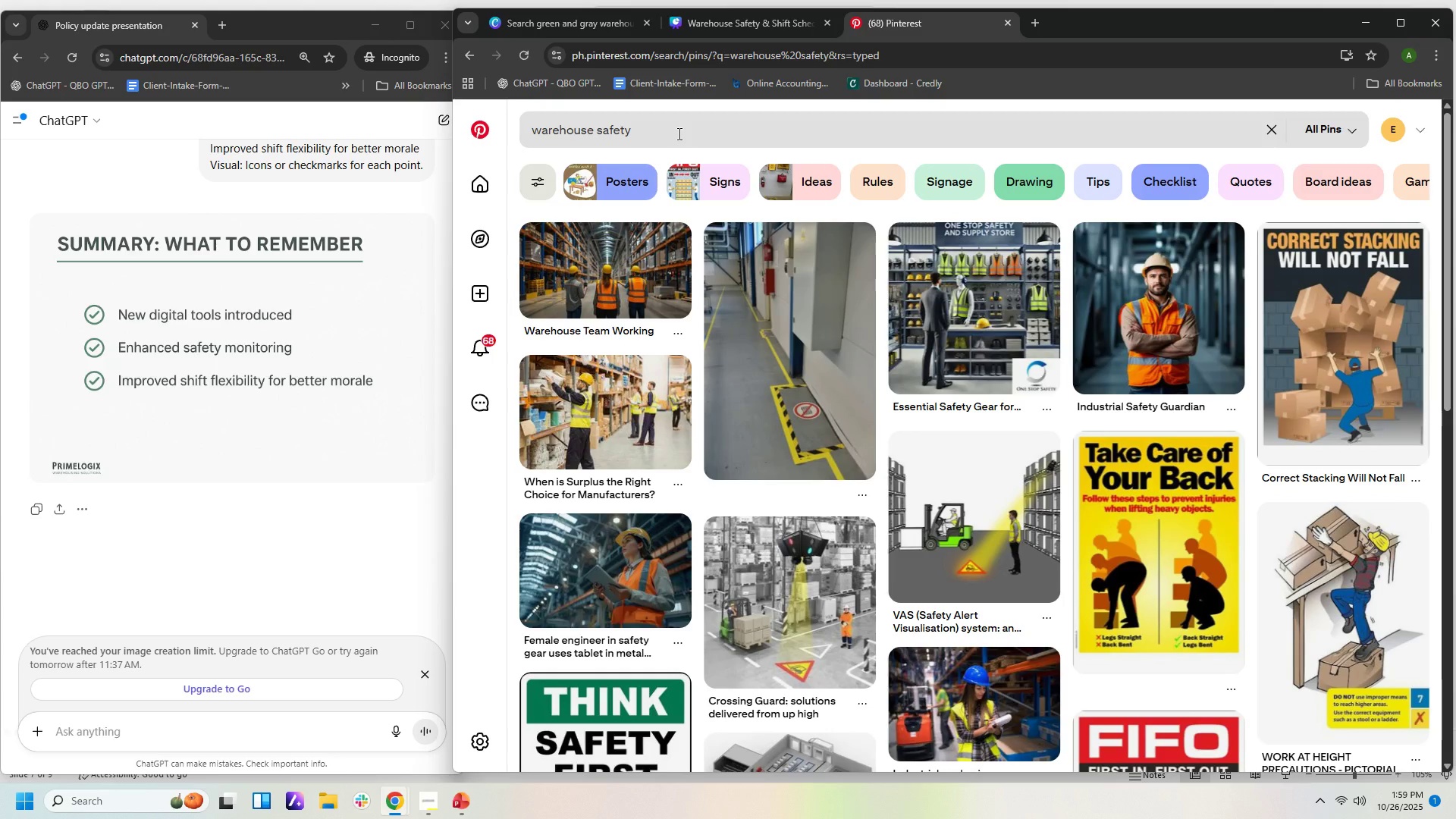 
wait(9.73)
 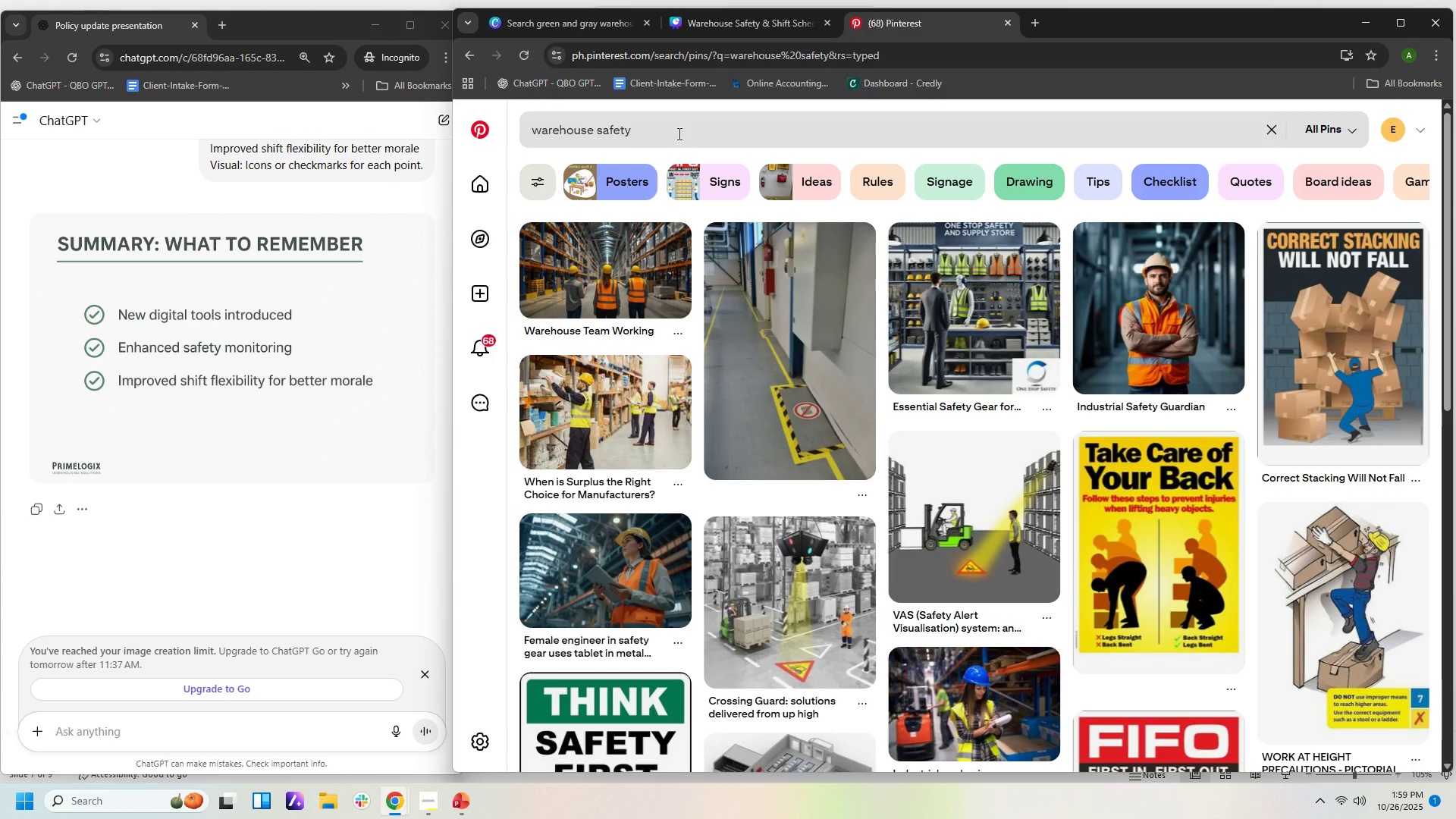 
scroll: coordinate [814, 340], scroll_direction: down, amount: 19.0
 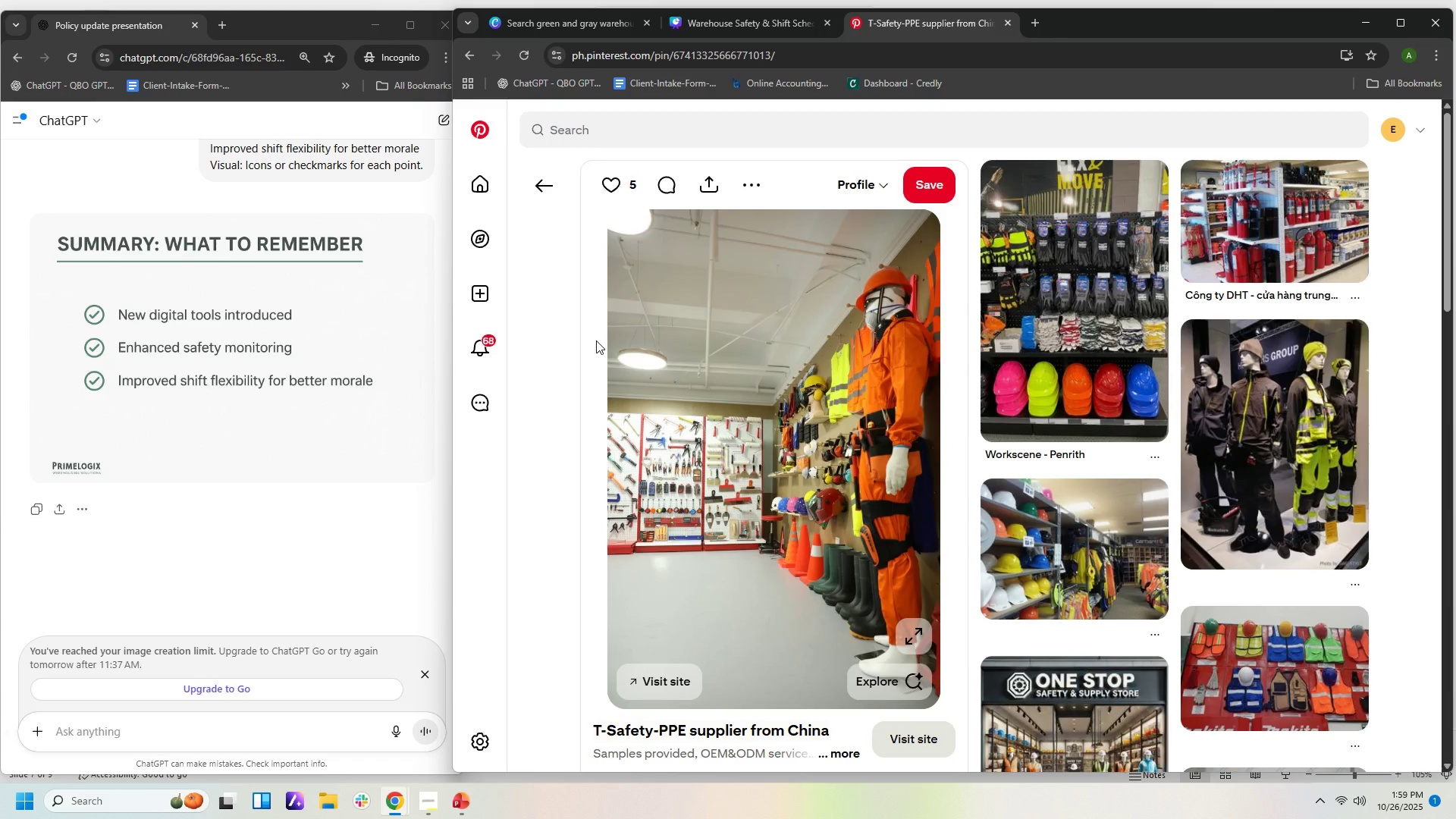 
wait(11.14)
 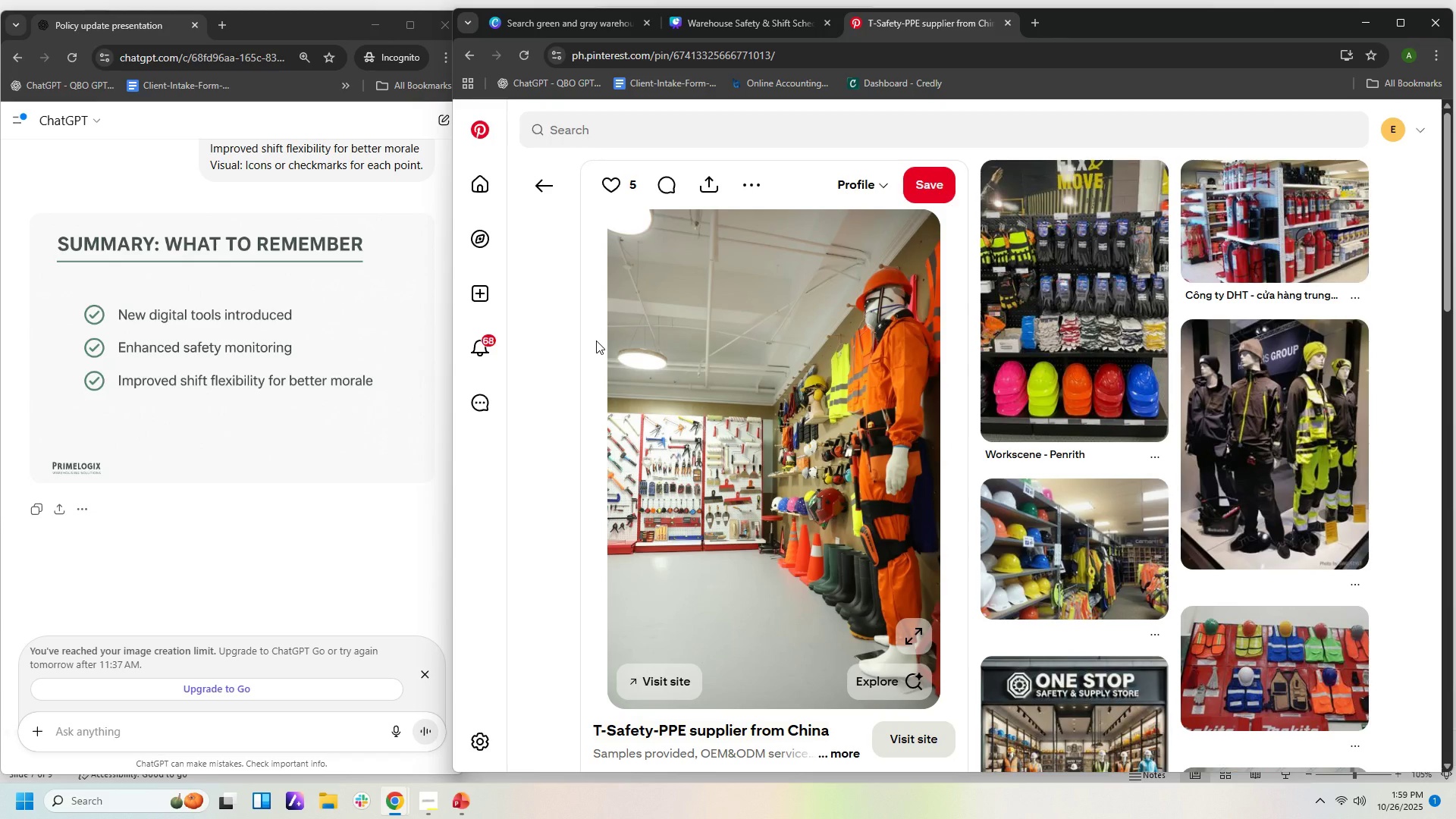 
left_click([736, 32])
 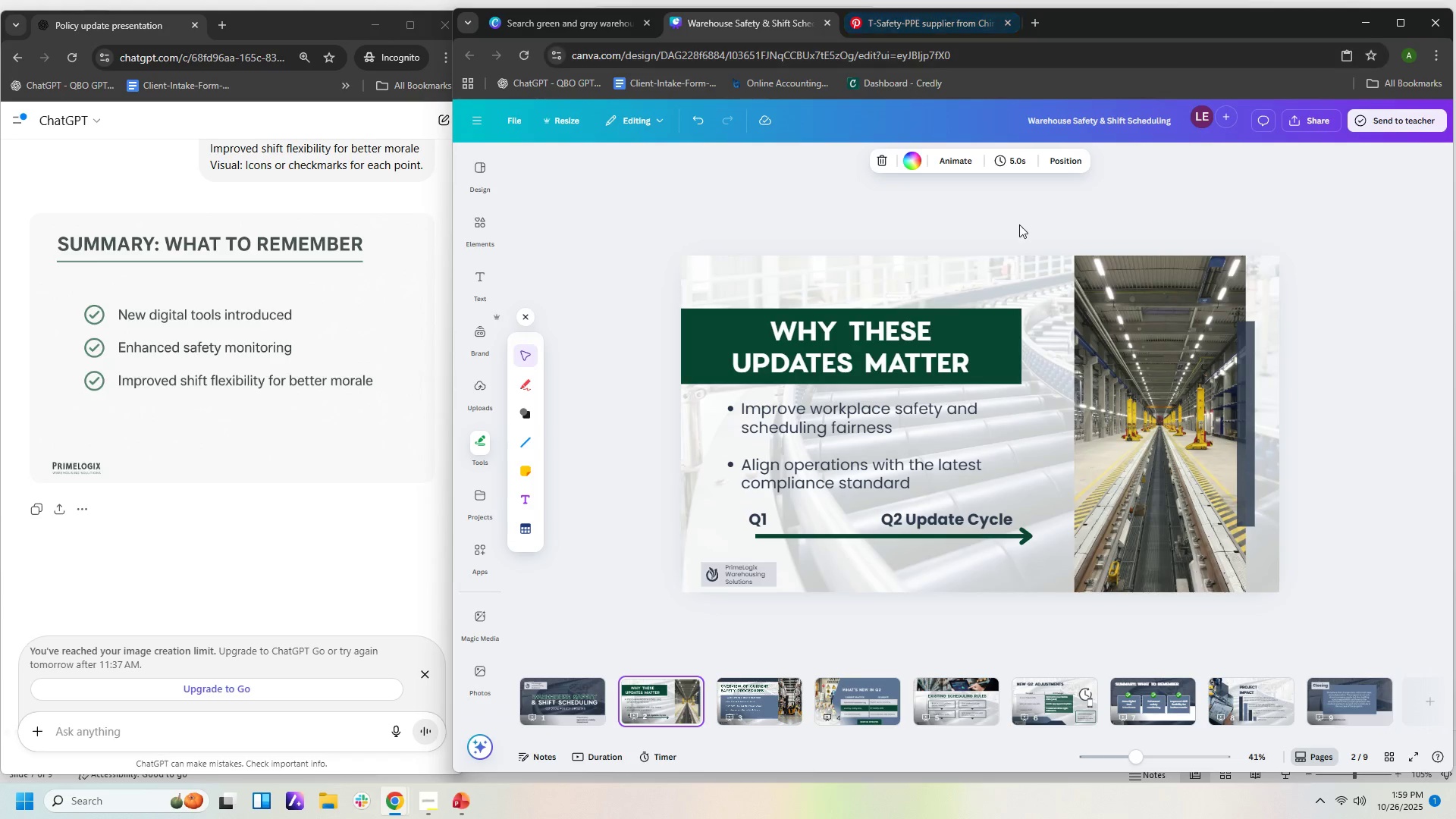 
left_click([770, 709])
 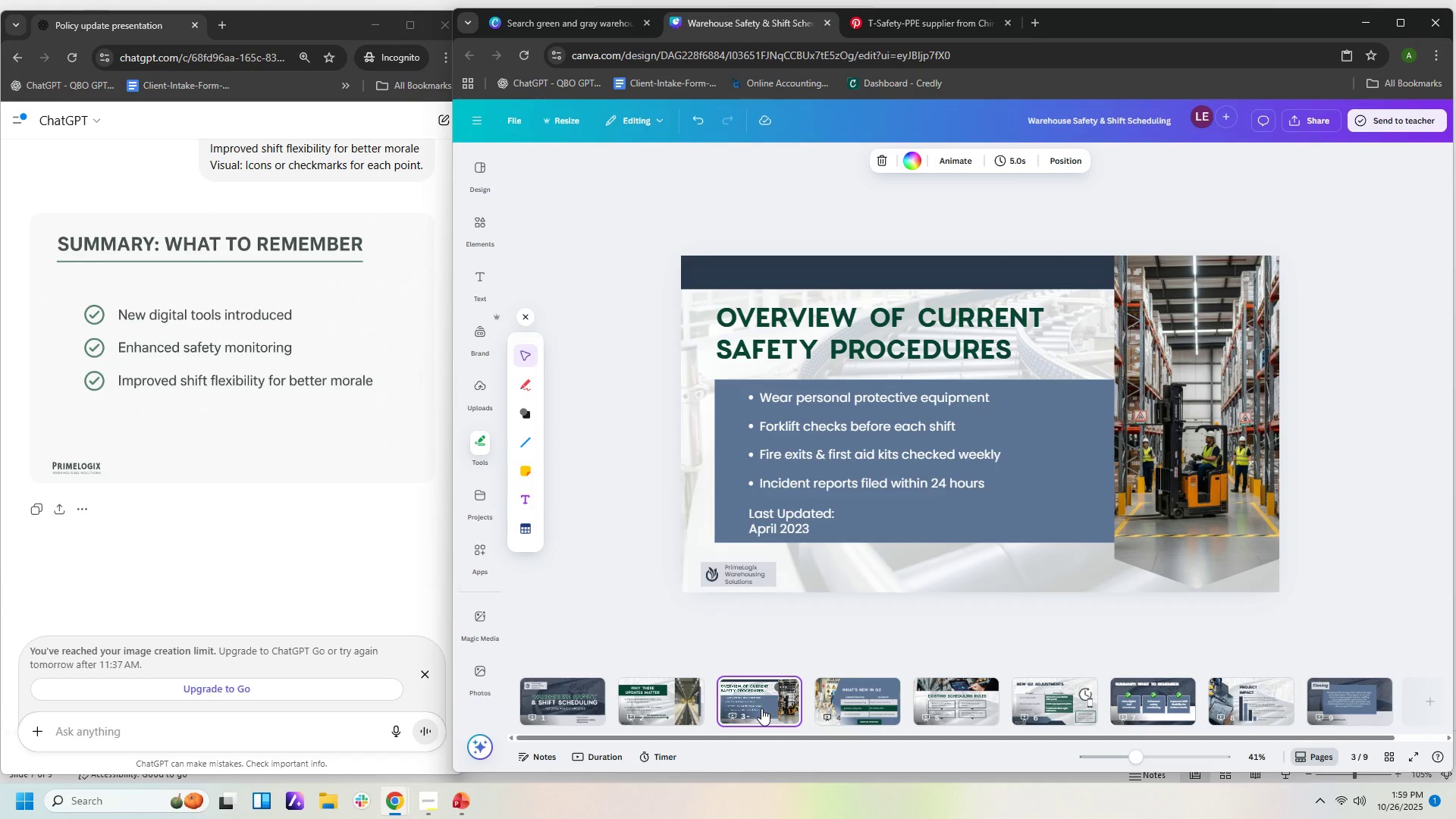 
left_click([1181, 422])
 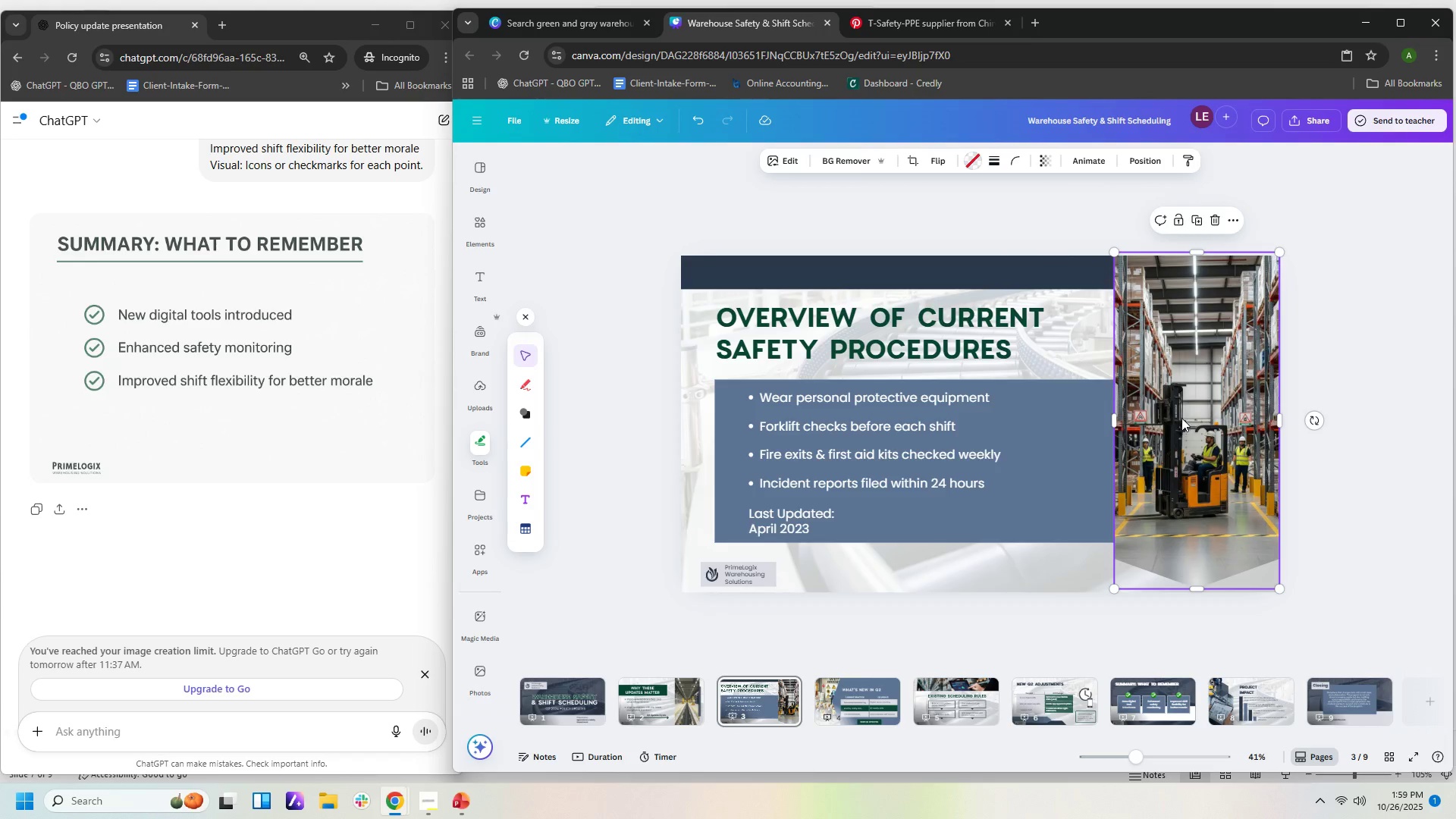 
key(Control+C)
 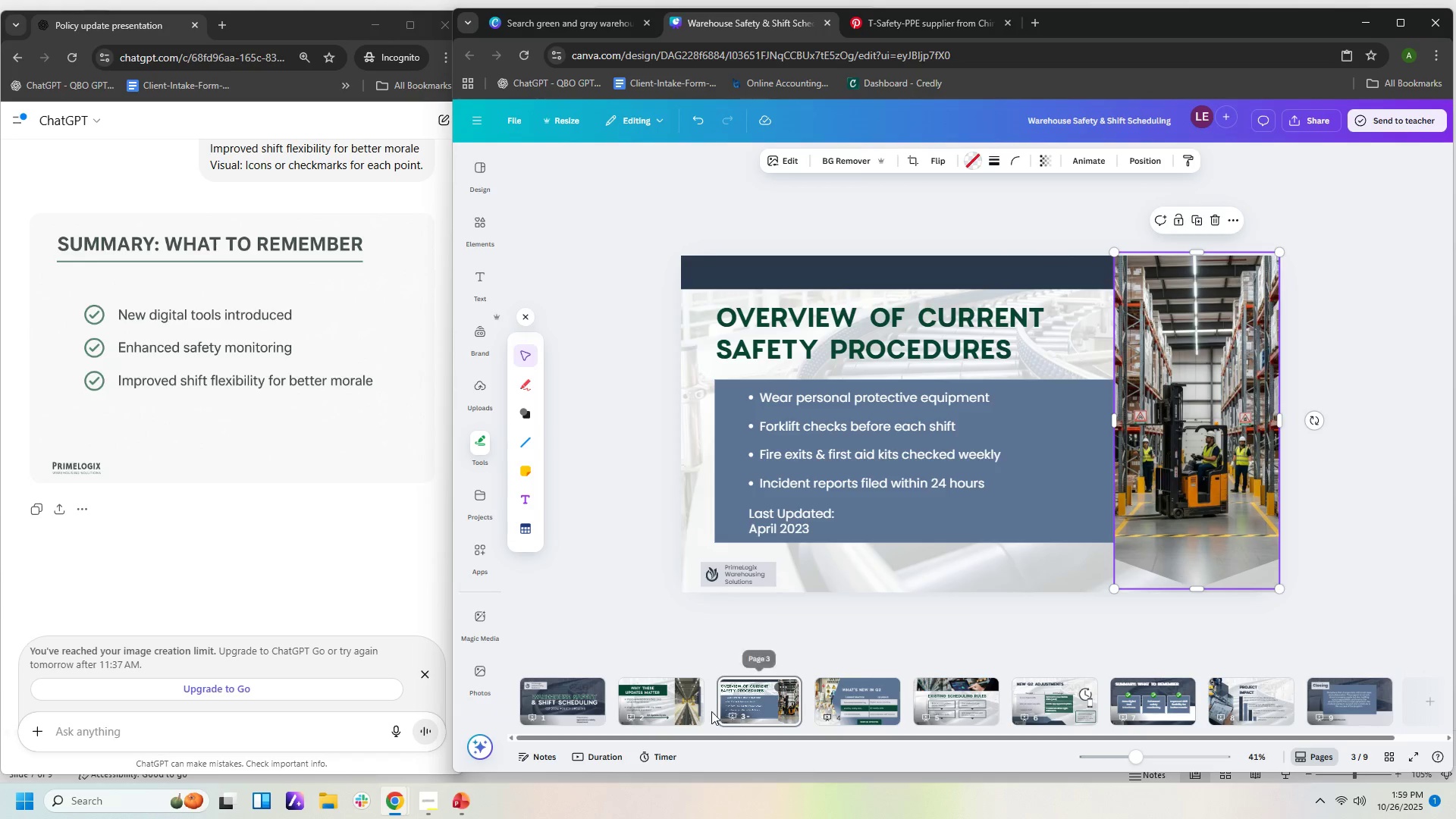 
left_click([685, 708])
 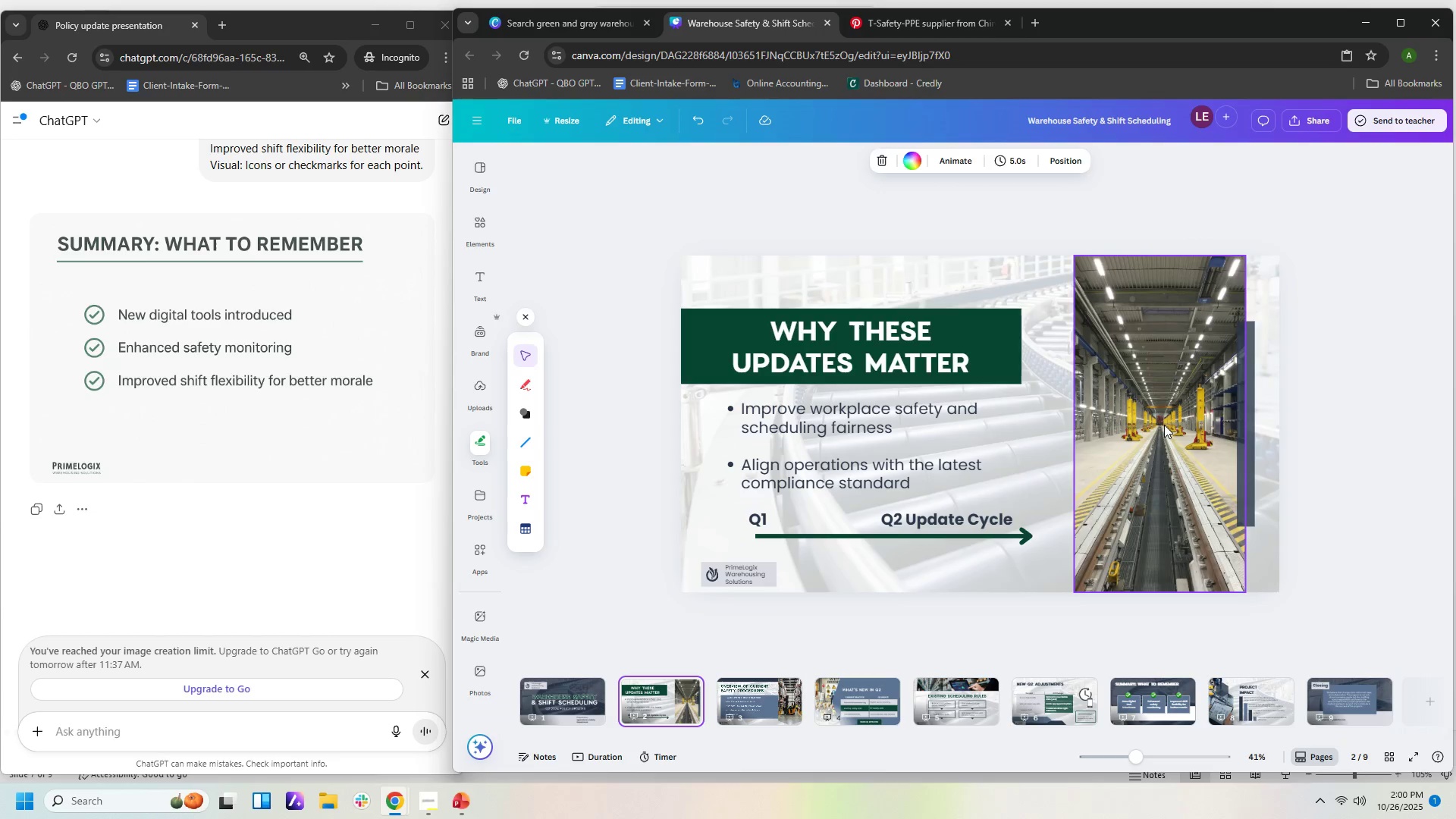 
left_click([1164, 425])
 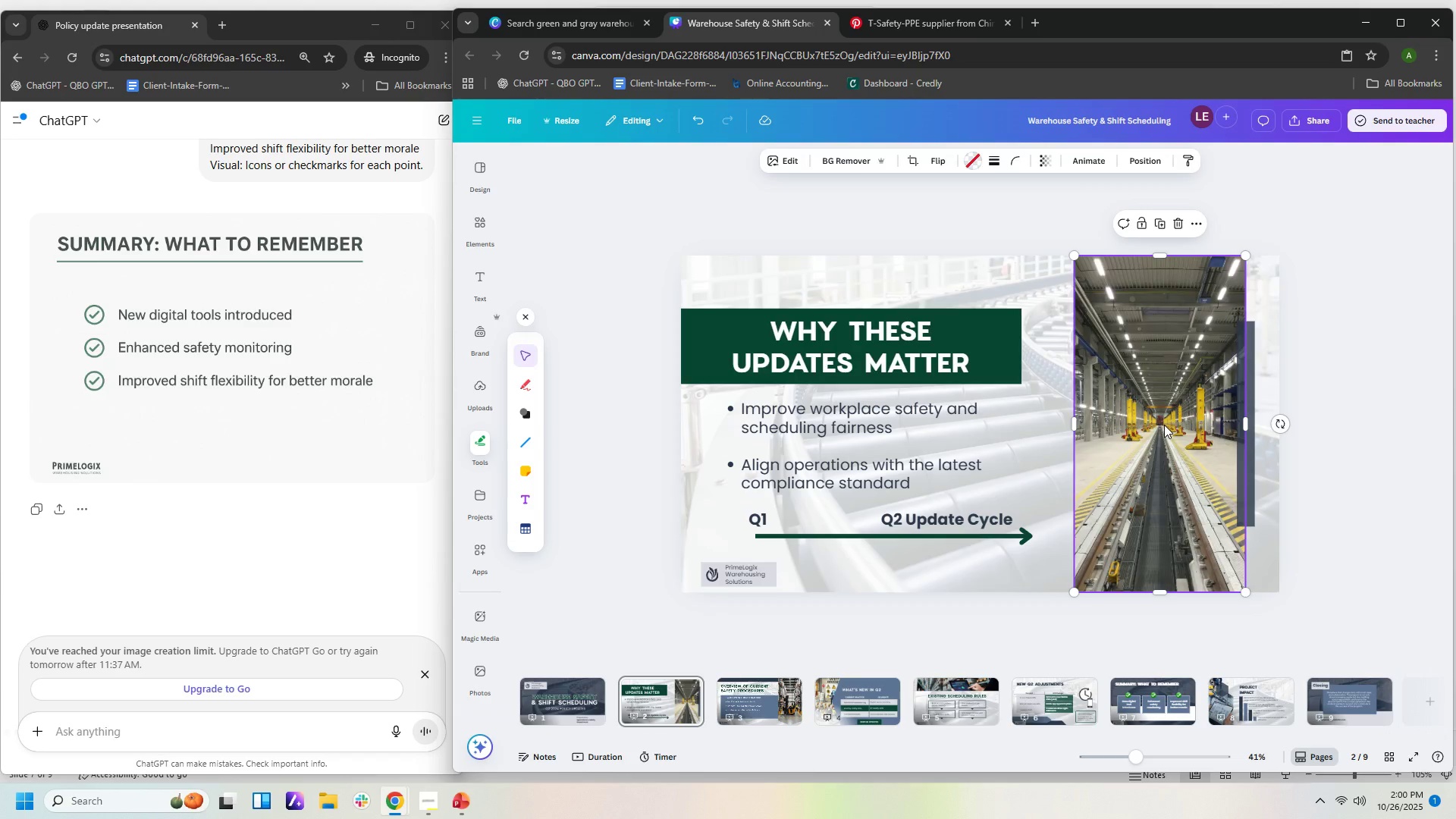 
key(Delete)
 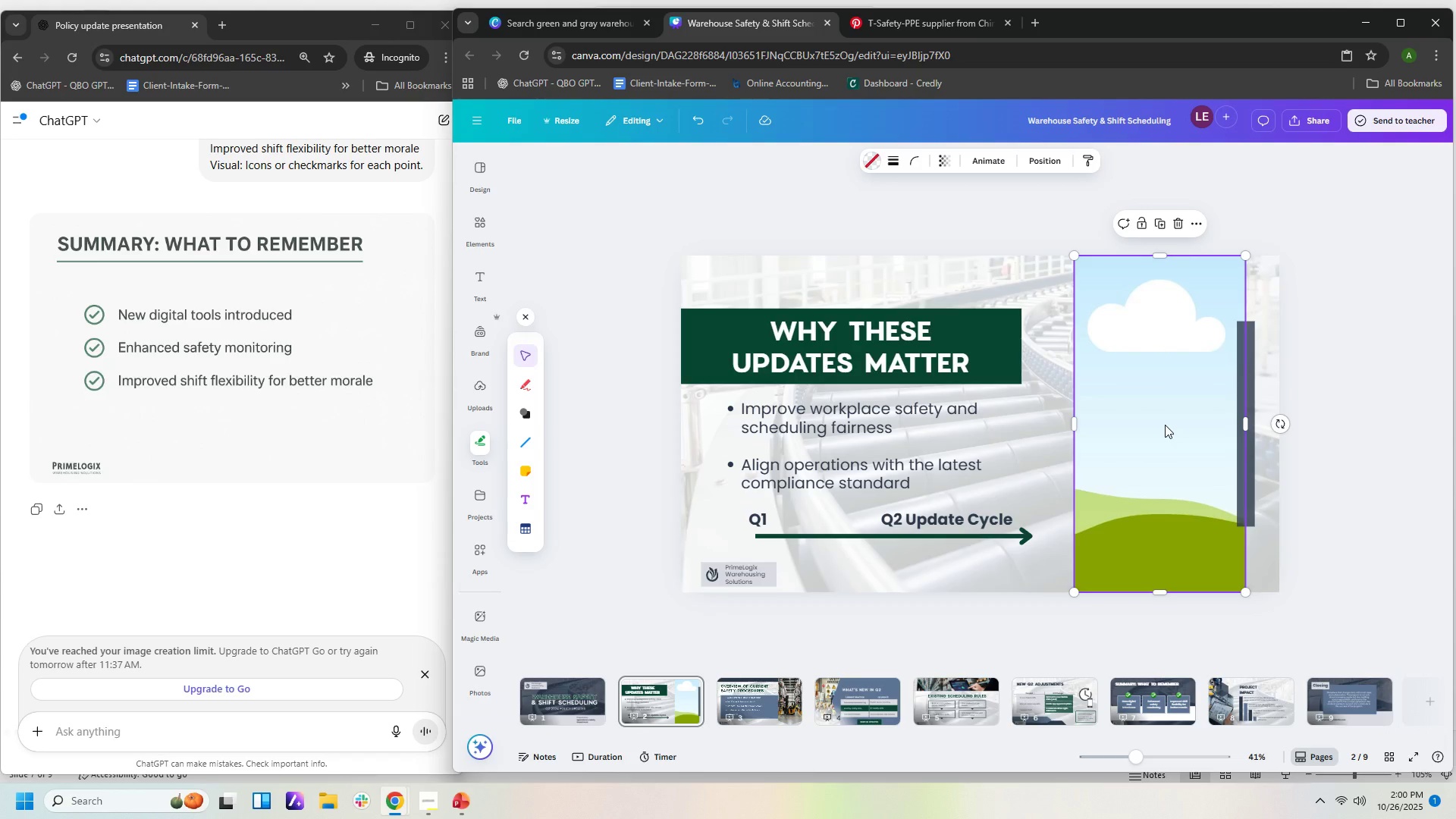 
key(Control+V)
 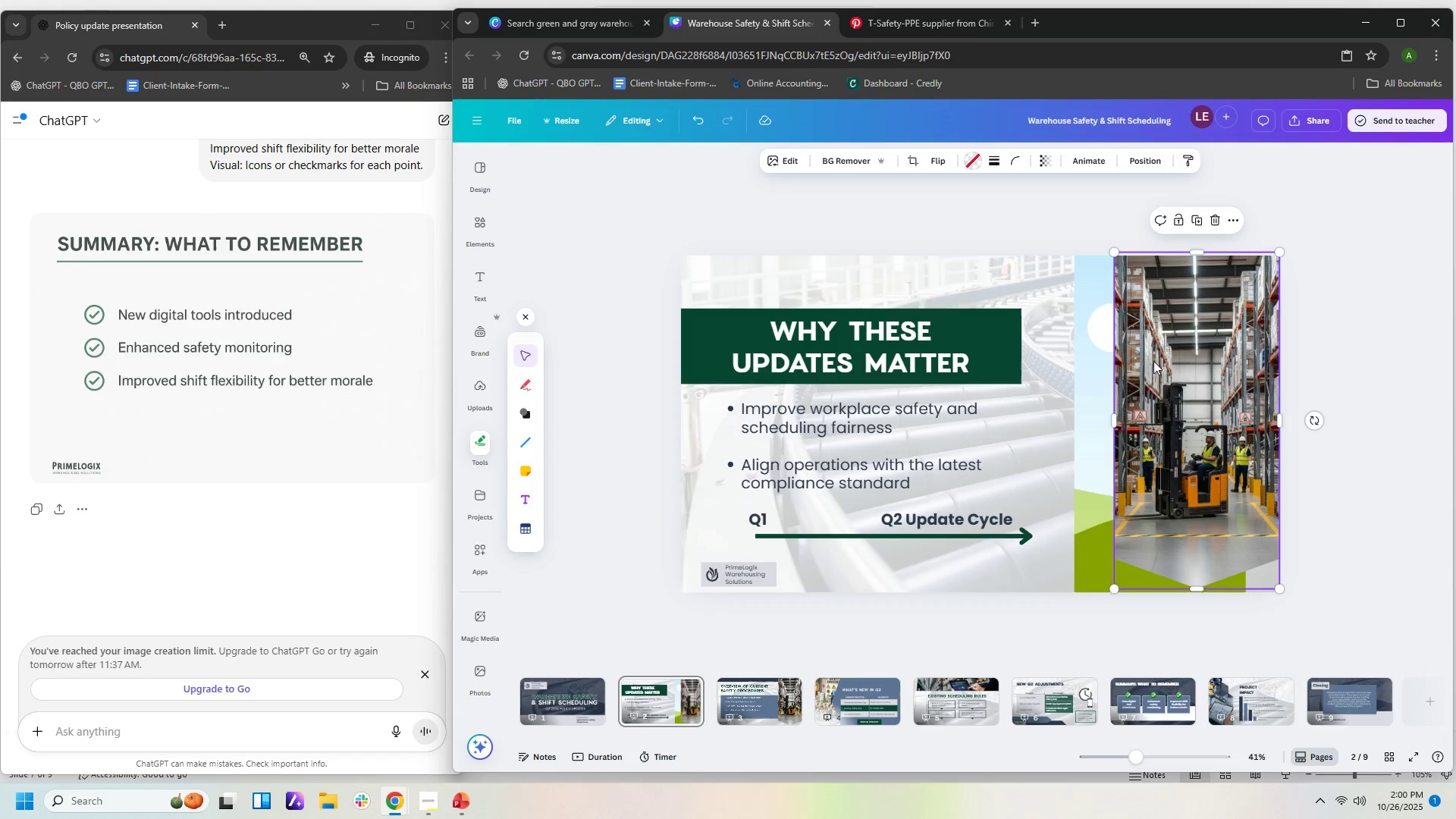 
left_click_drag(start_coordinate=[1190, 398], to_coordinate=[1149, 405])
 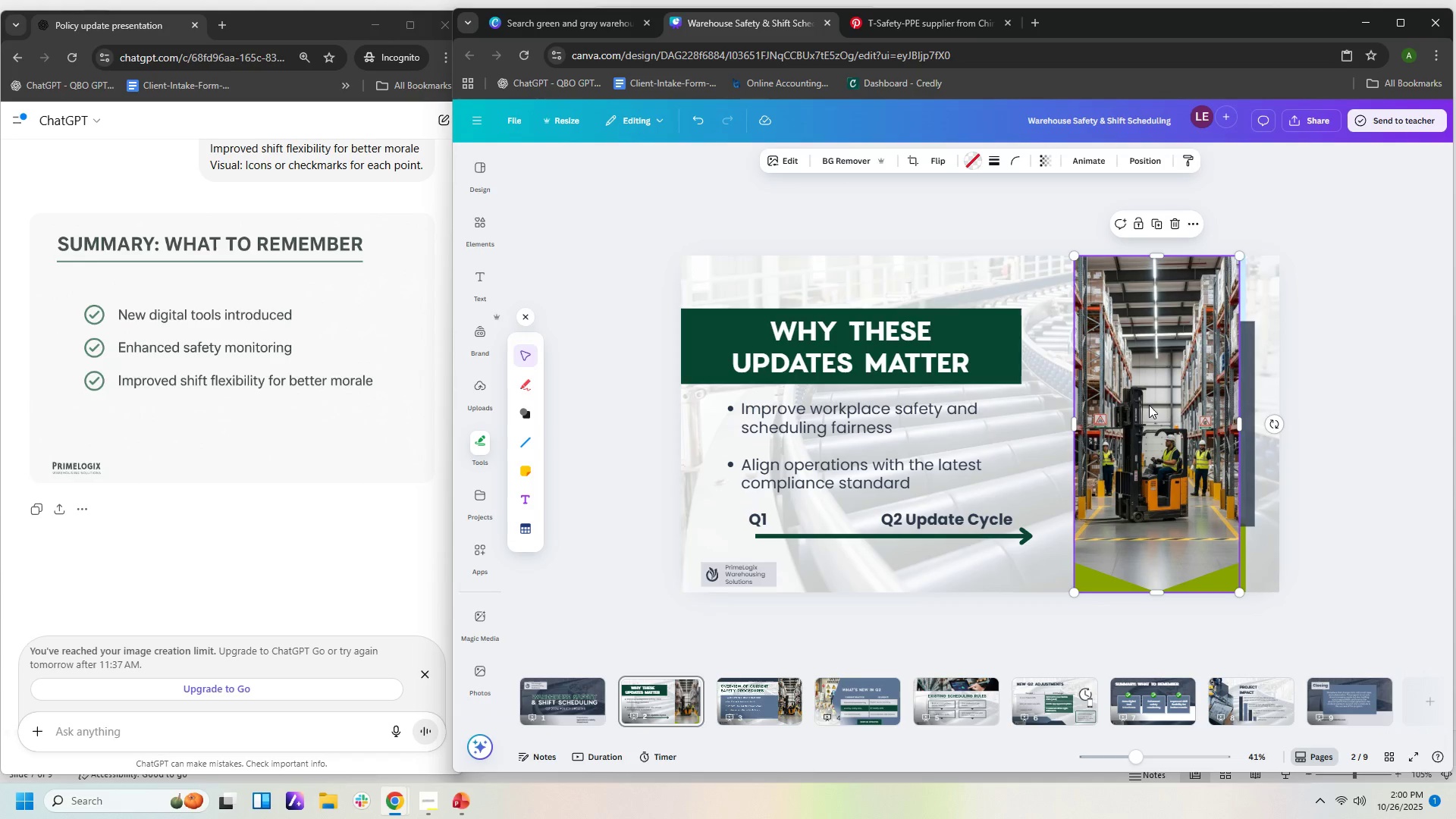 
left_click_drag(start_coordinate=[1149, 405], to_coordinate=[1148, 425])
 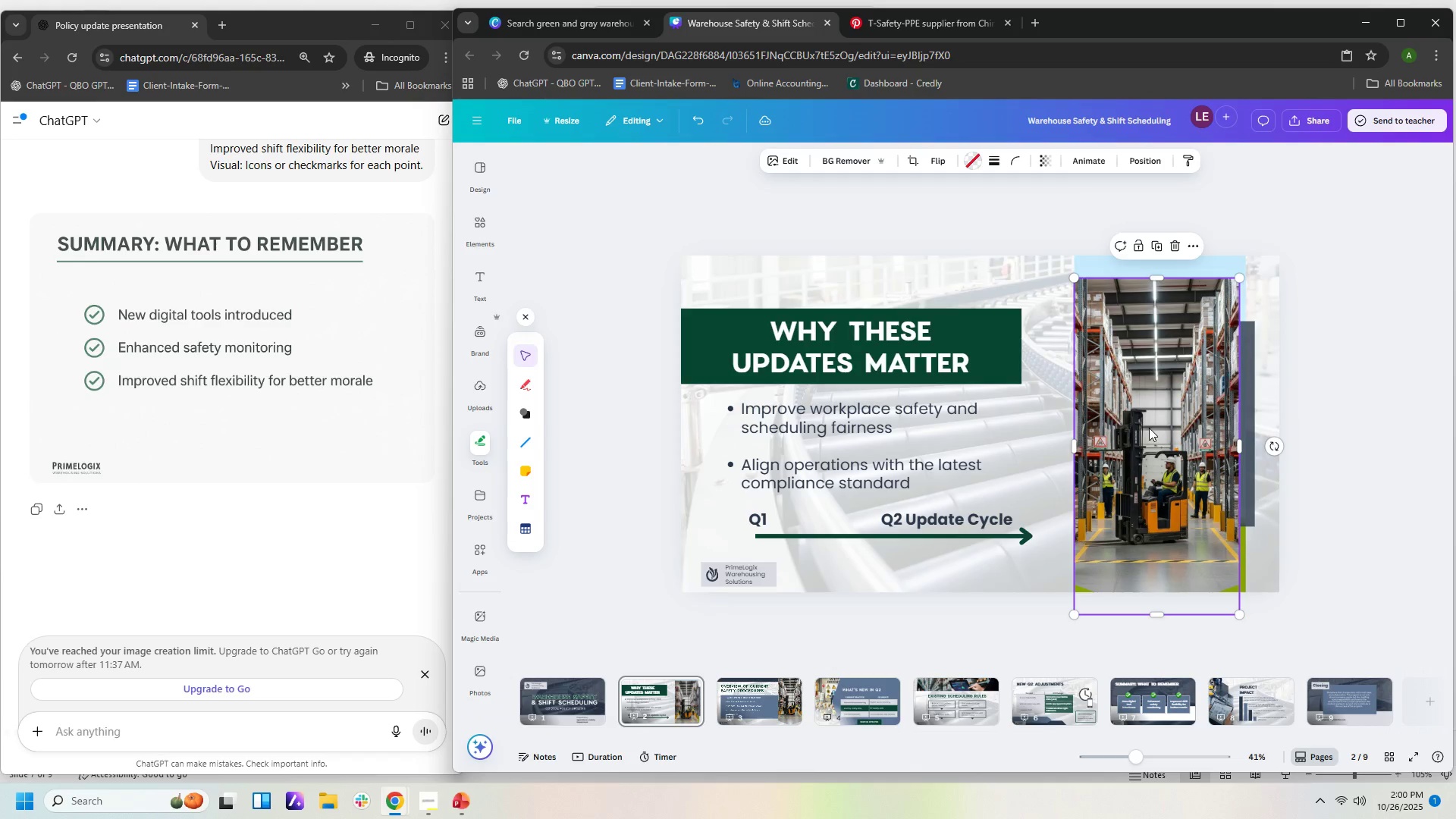 
left_click_drag(start_coordinate=[1154, 430], to_coordinate=[1131, 412])
 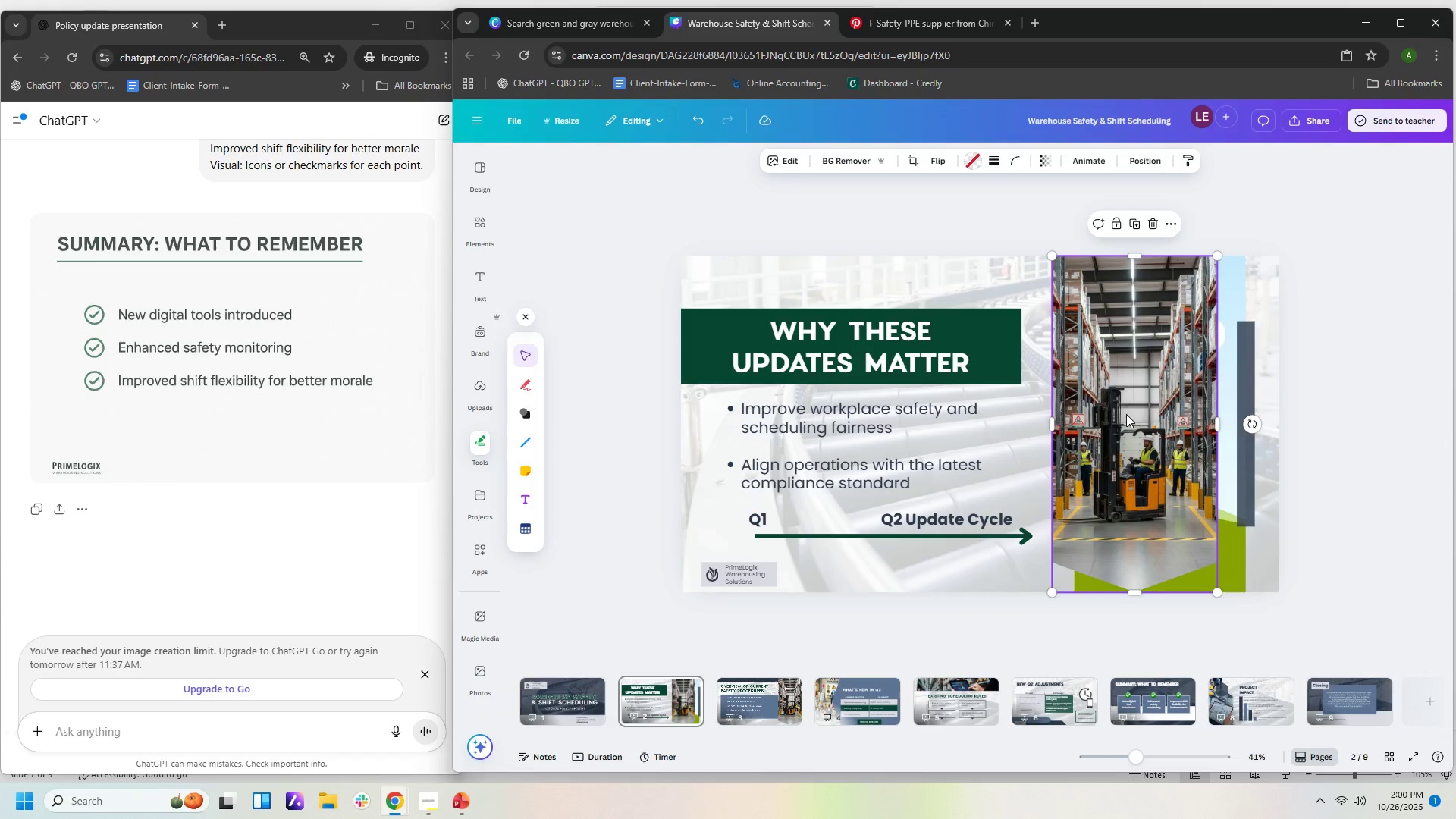 
left_click_drag(start_coordinate=[1126, 414], to_coordinate=[1149, 415])
 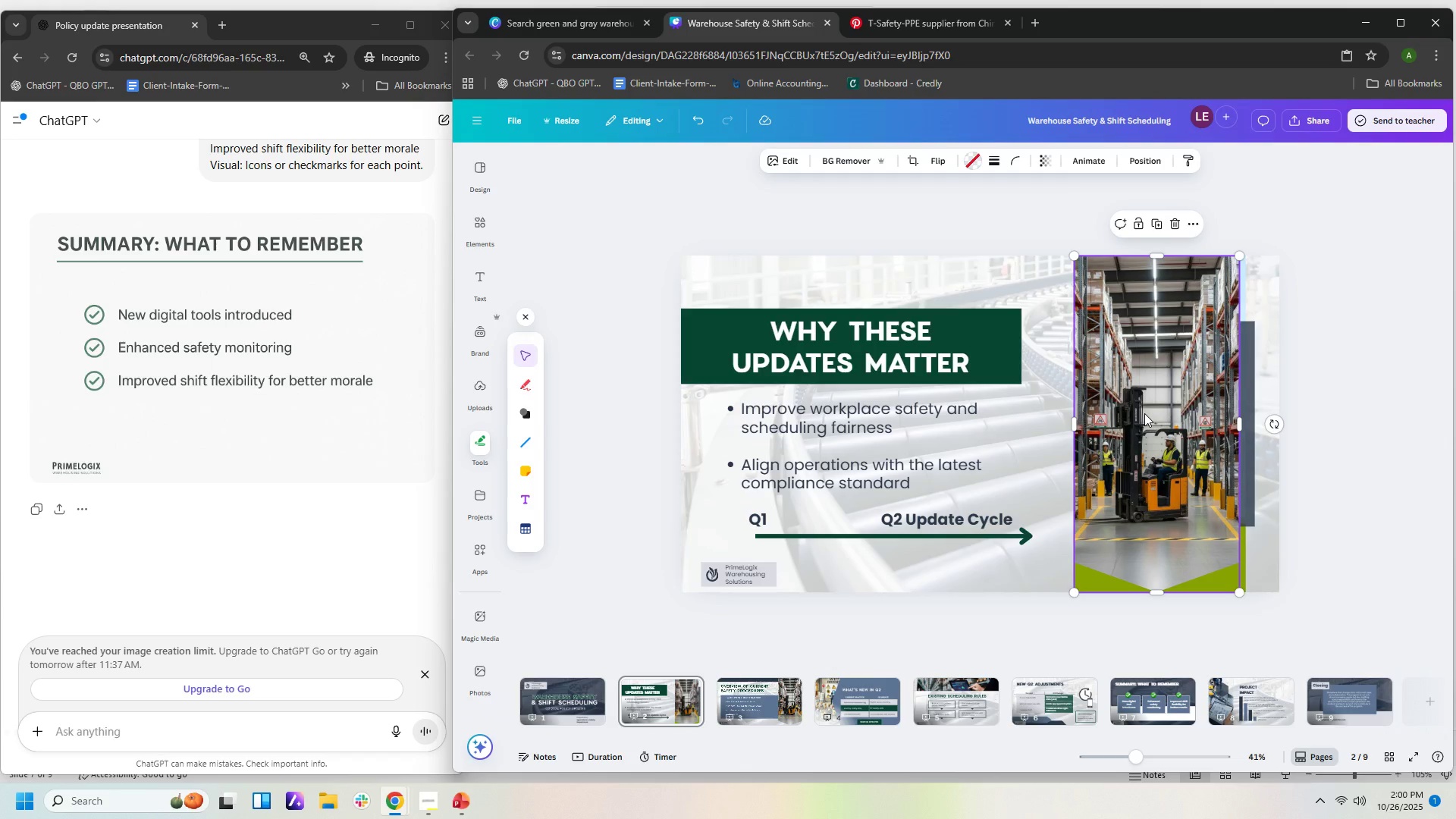 
left_click_drag(start_coordinate=[1144, 413], to_coordinate=[927, 430])
 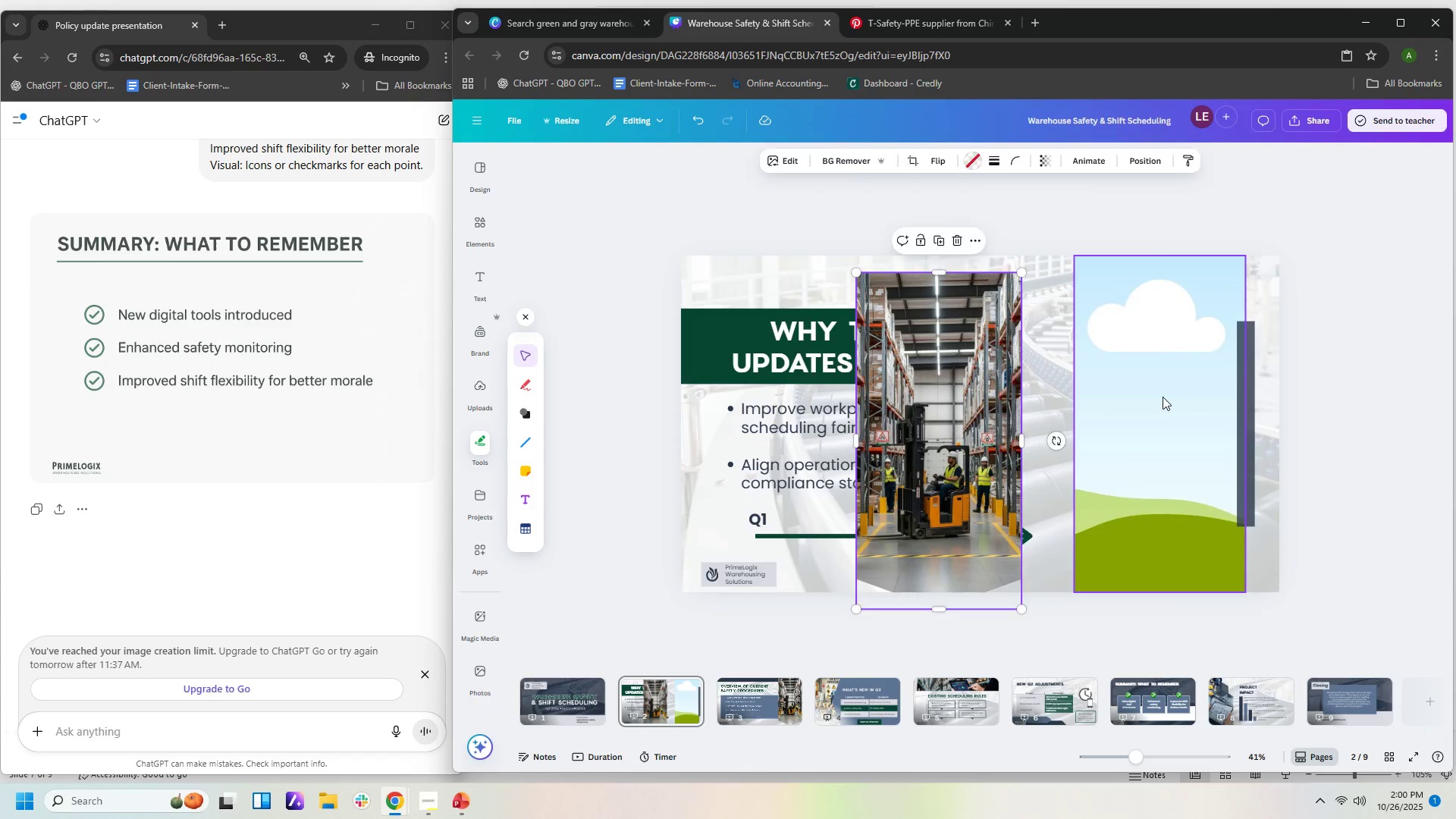 
left_click([1163, 397])
 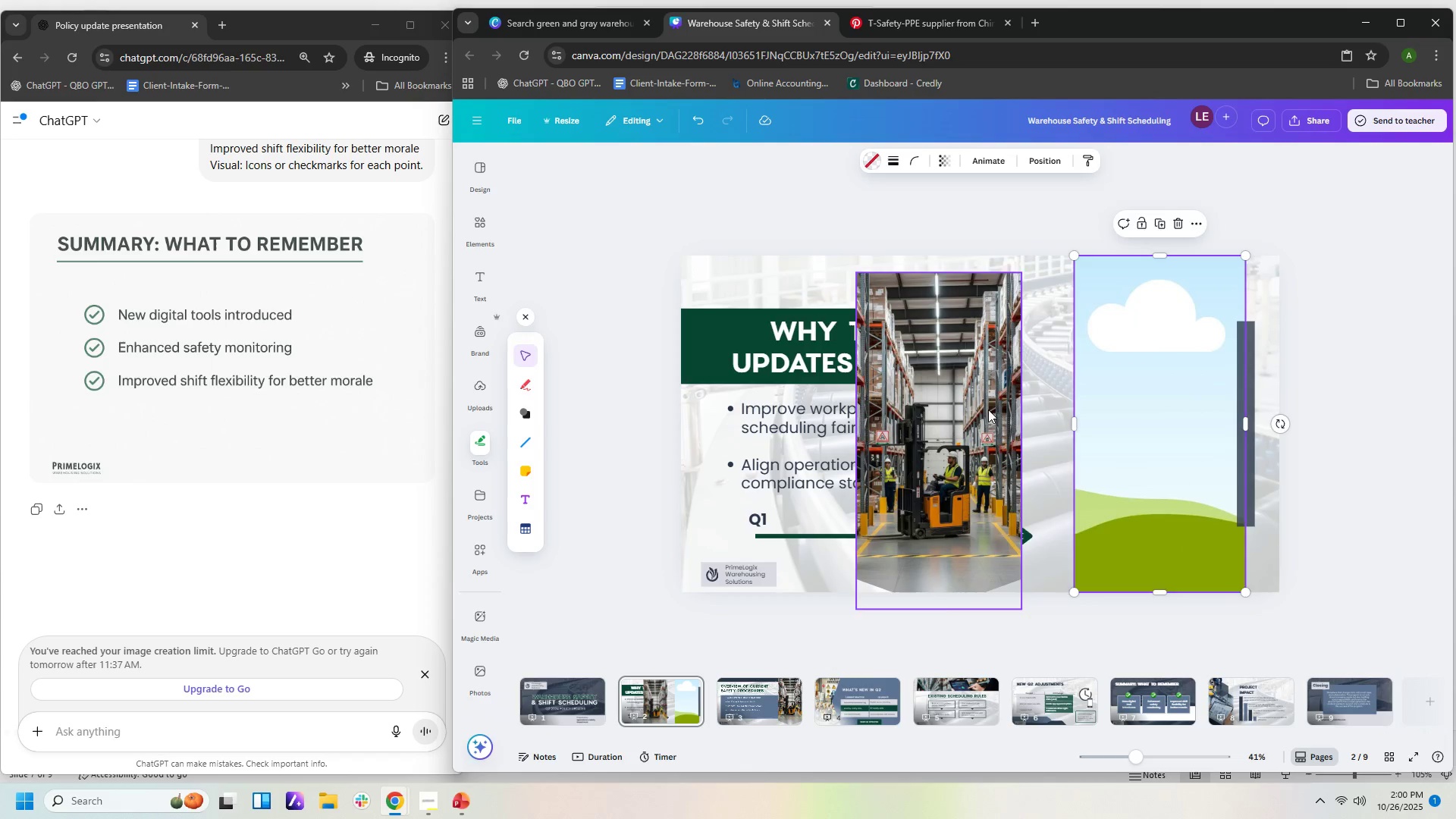 
left_click_drag(start_coordinate=[970, 413], to_coordinate=[1150, 403])
 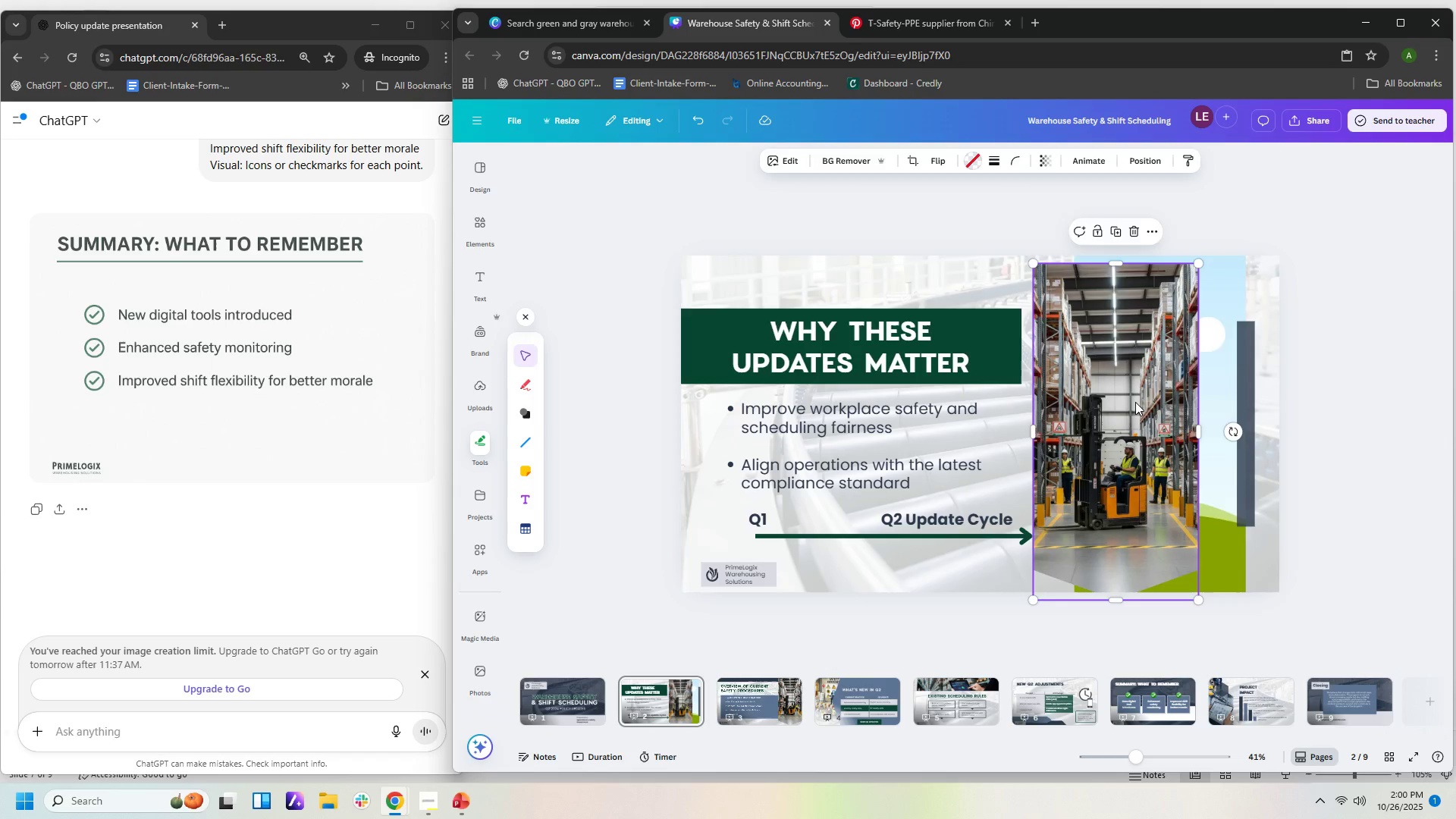 
left_click_drag(start_coordinate=[1135, 402], to_coordinate=[1192, 387])
 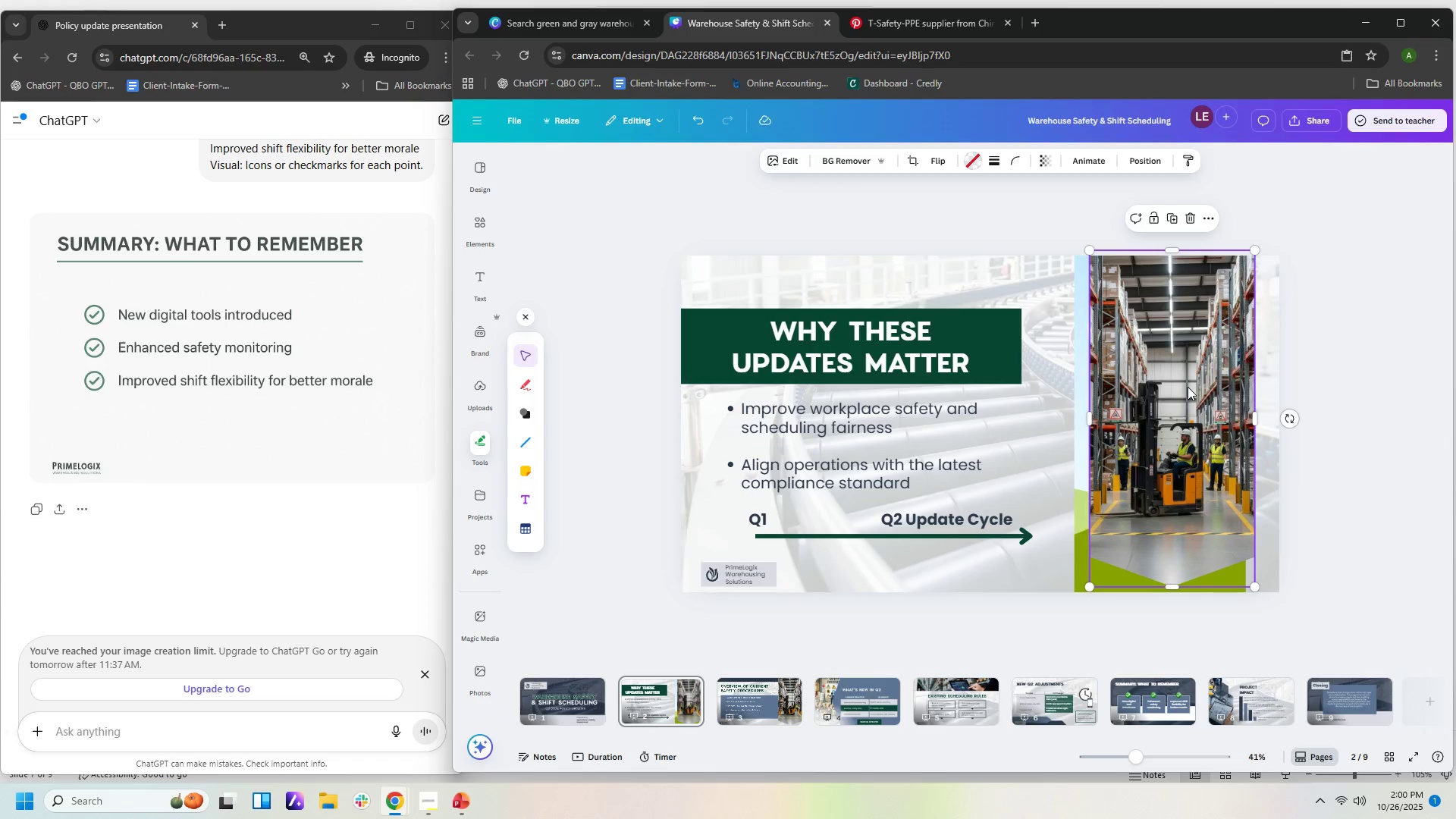 
left_click_drag(start_coordinate=[1188, 387], to_coordinate=[1160, 391])
 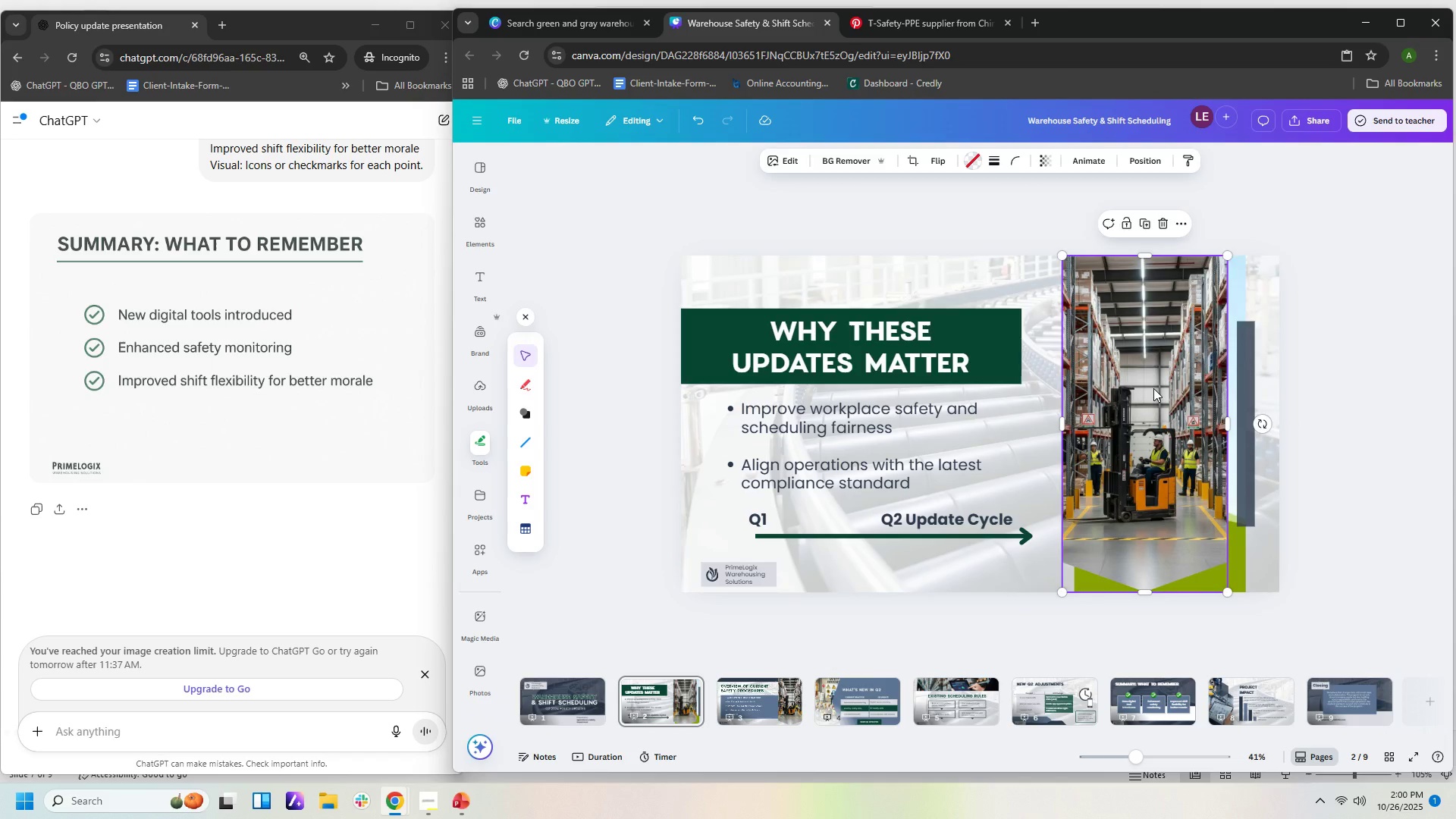 
left_click_drag(start_coordinate=[1146, 373], to_coordinate=[1166, 386])
 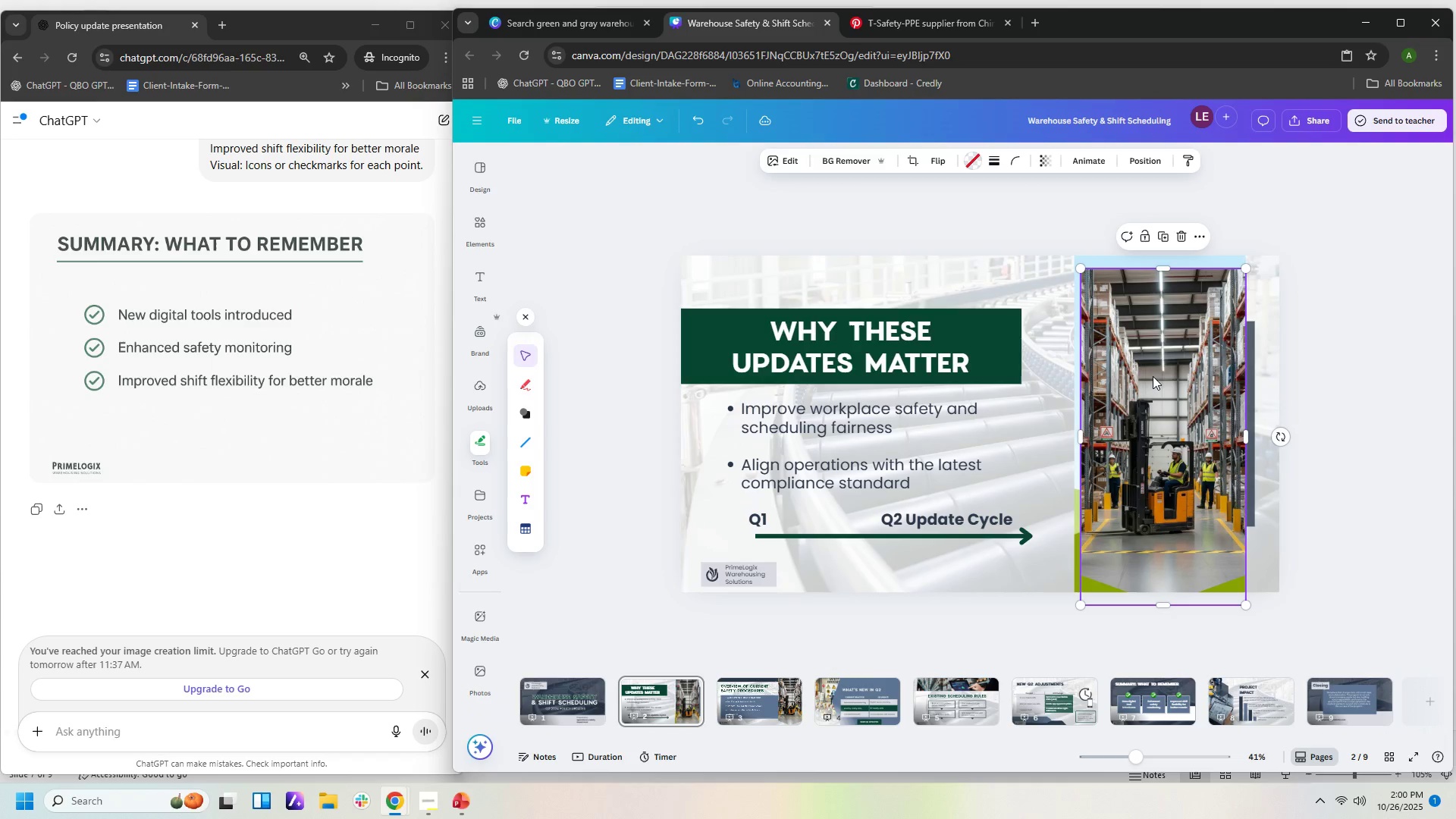 
left_click_drag(start_coordinate=[1153, 376], to_coordinate=[1148, 362])
 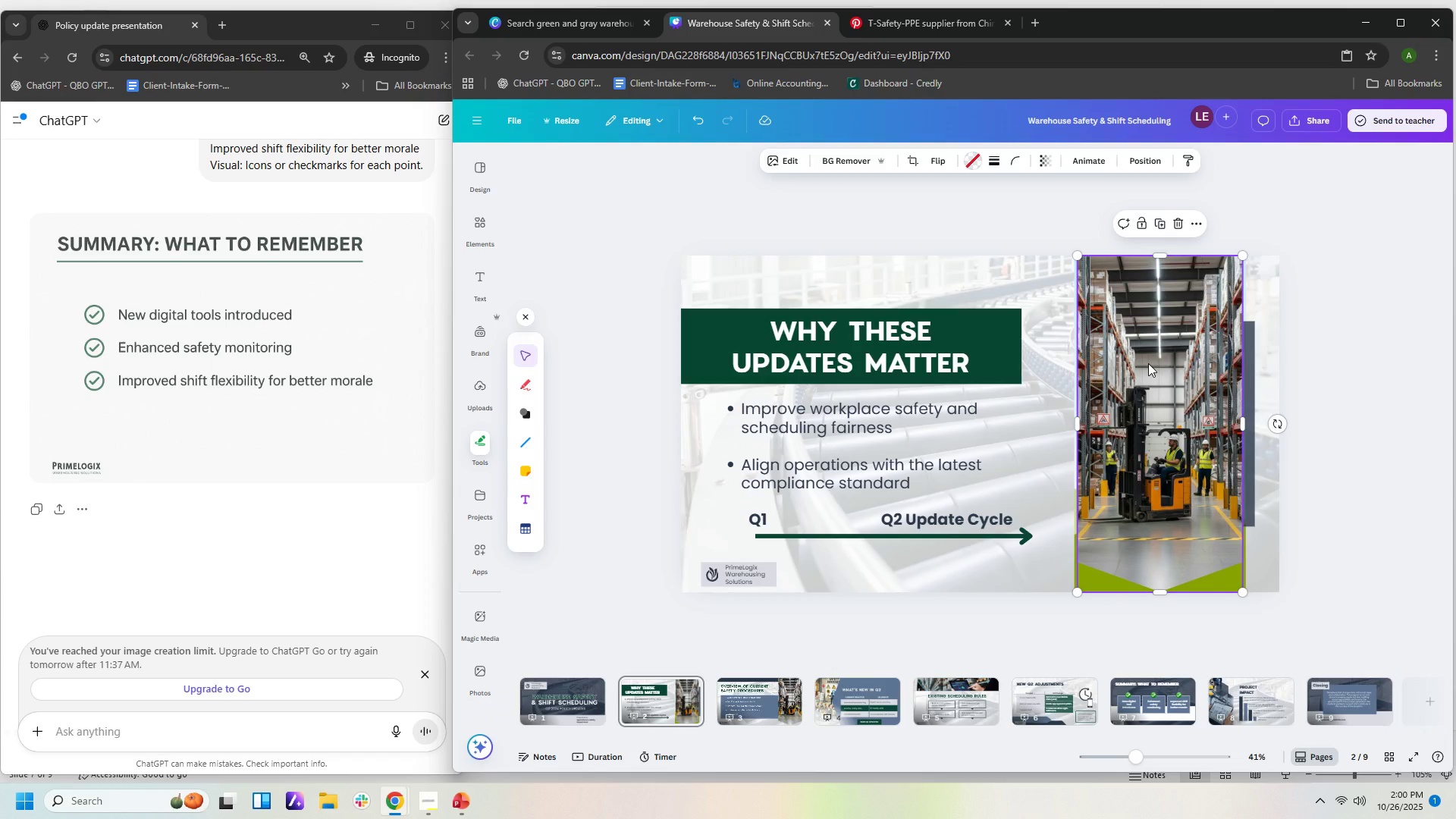 
key(Control+Z)
 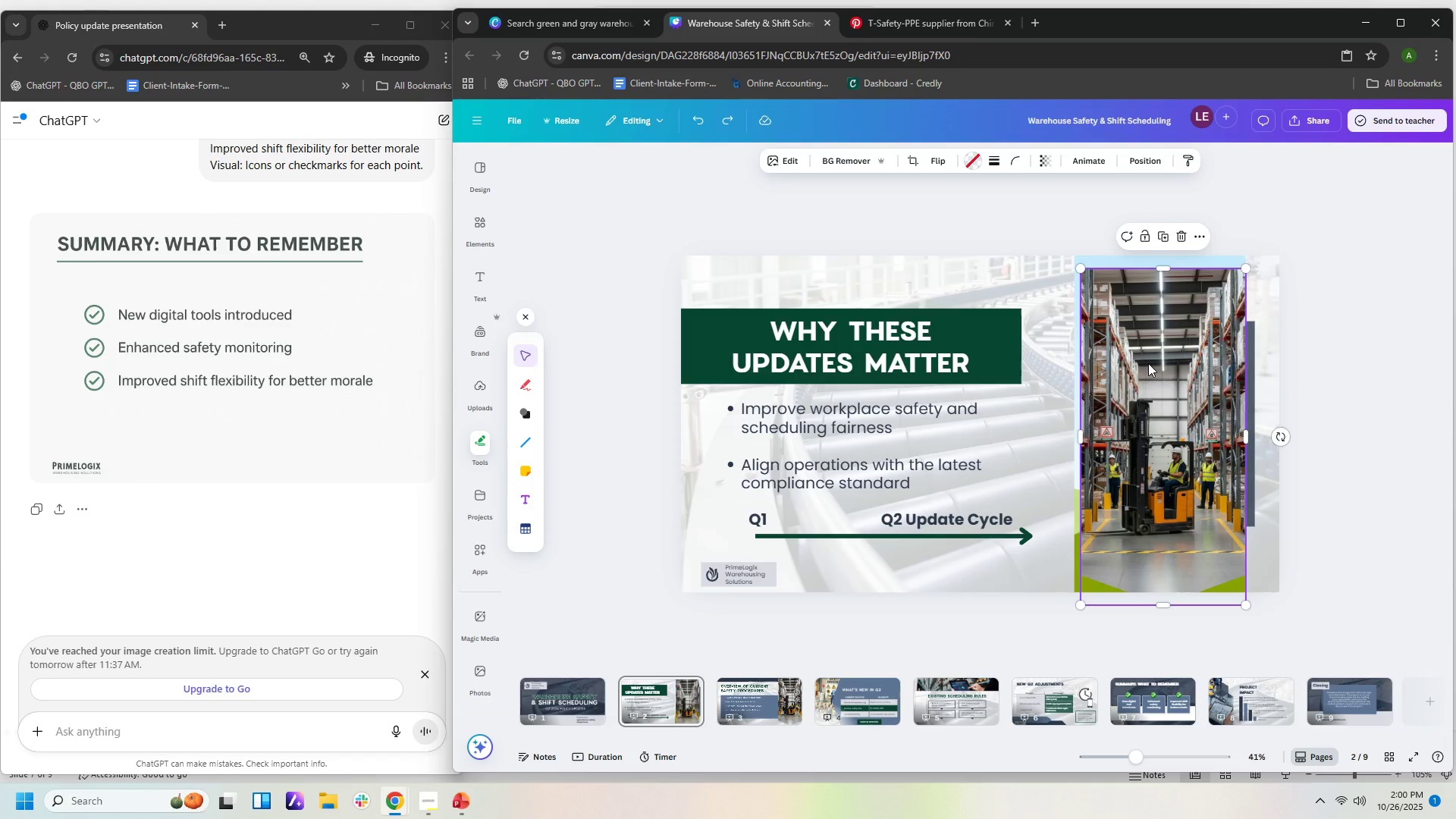 
key(Control+Z)
 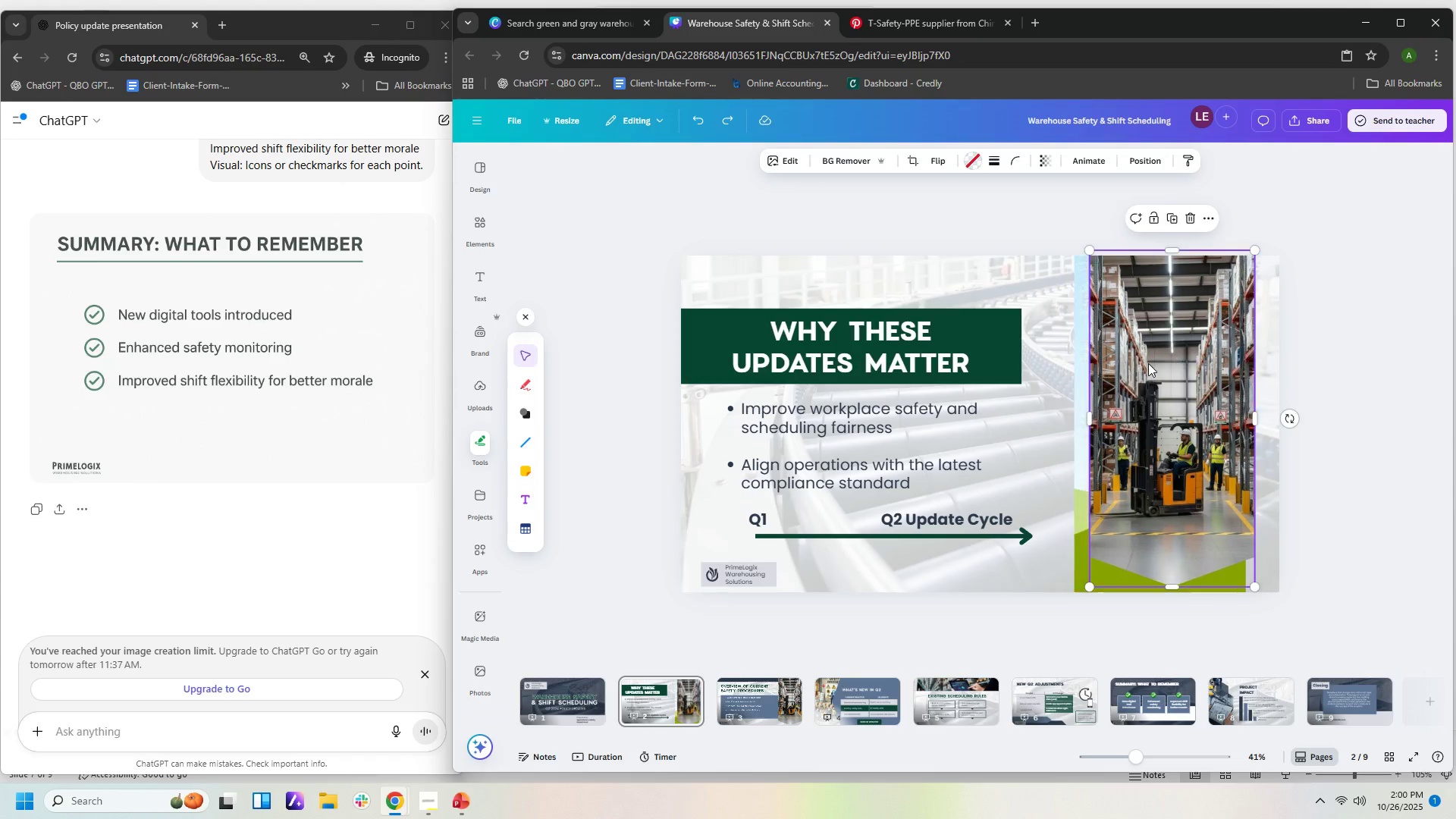 
key(Control+Z)
 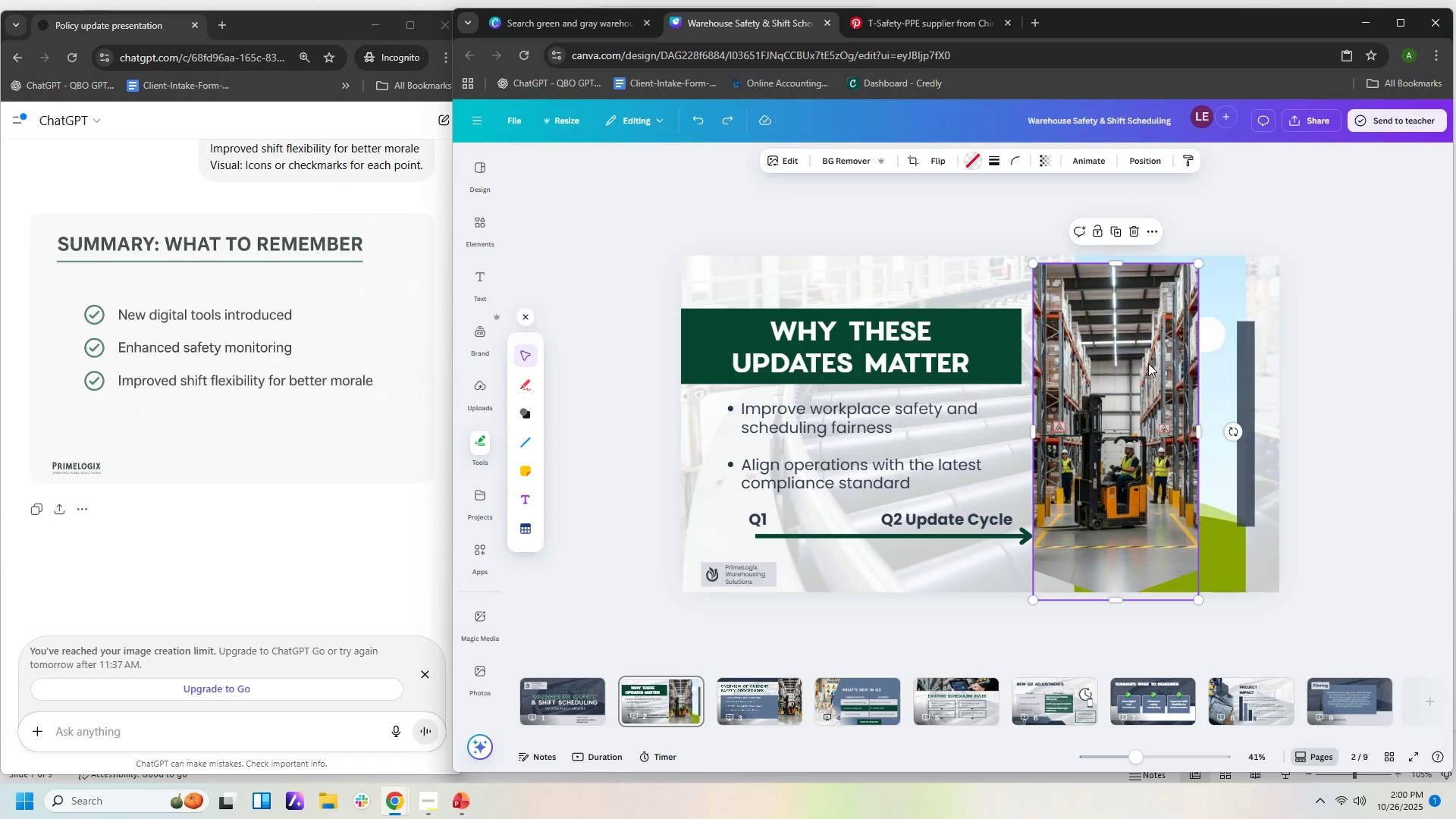 
key(Control+Z)
 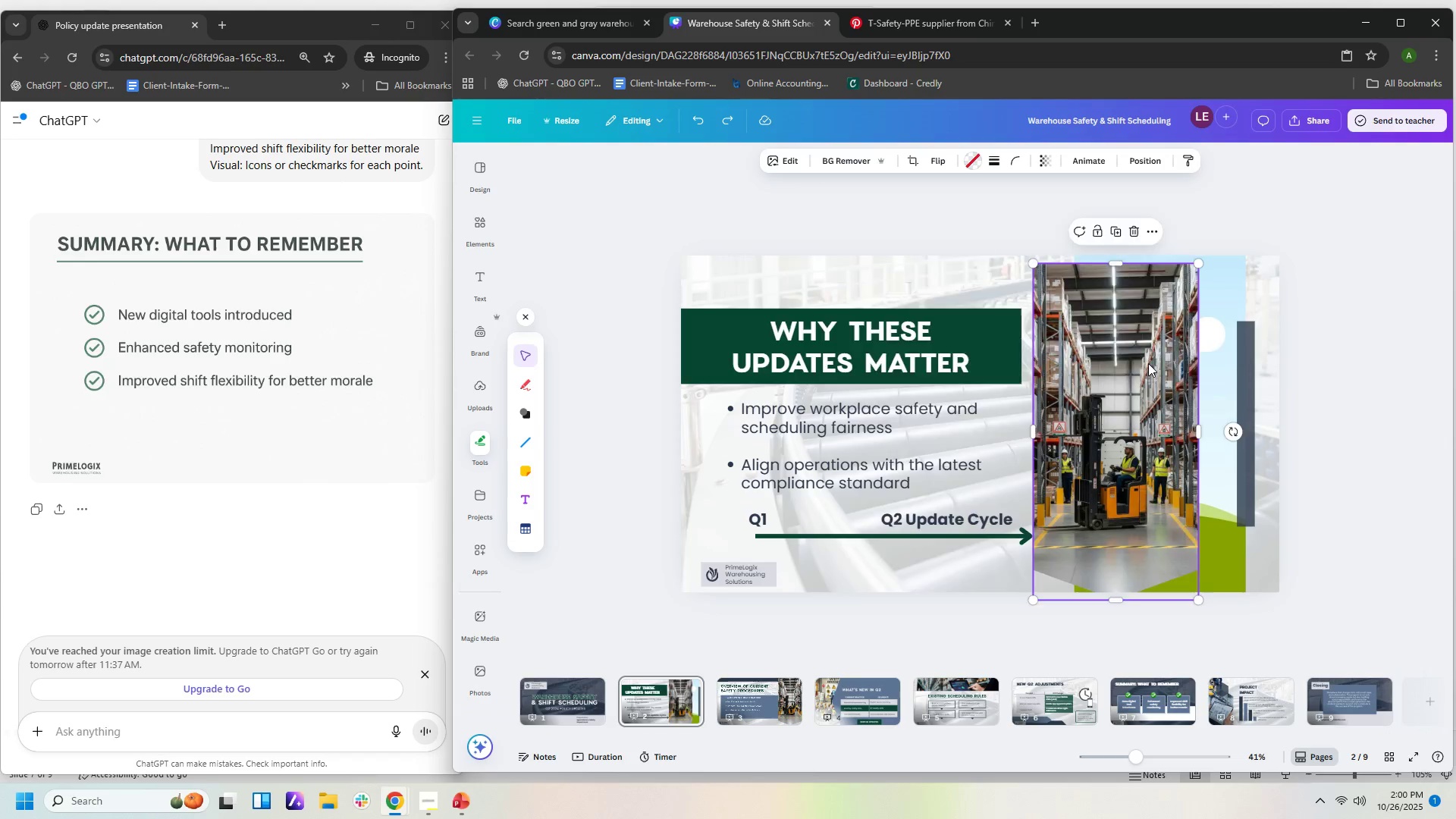 
key(Control+Z)
 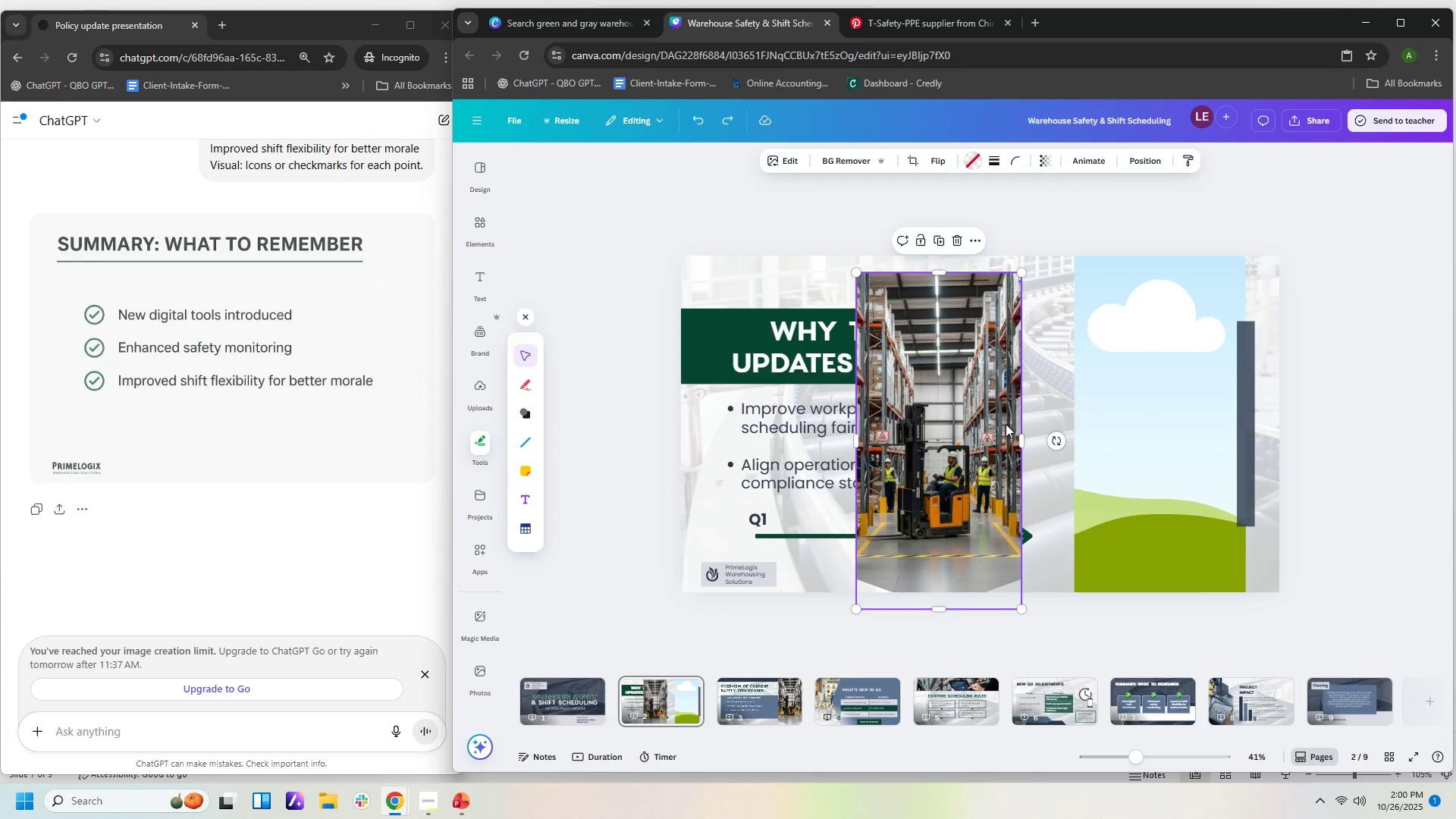 
key(Control+Z)
 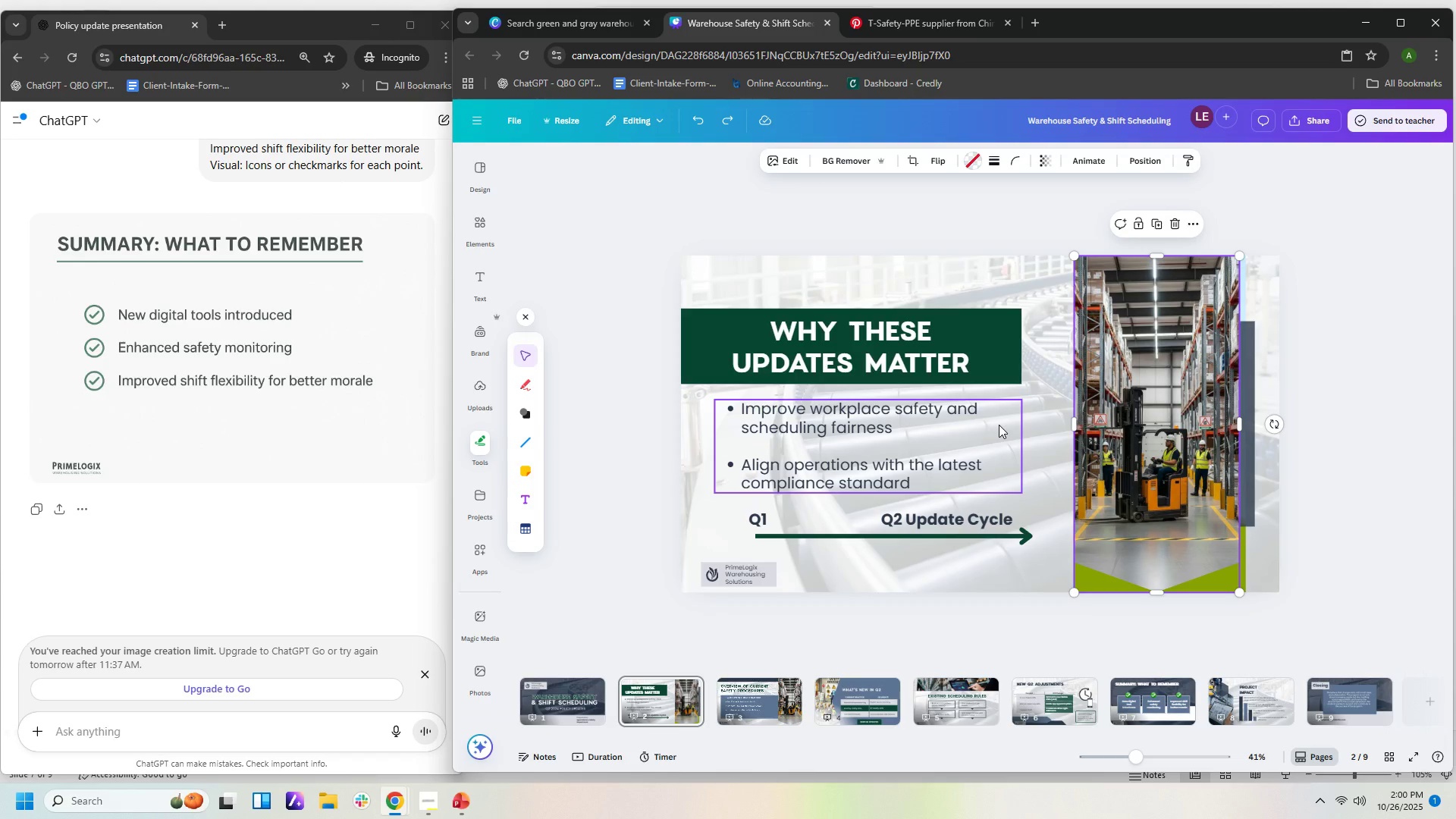 
key(Control+Z)
 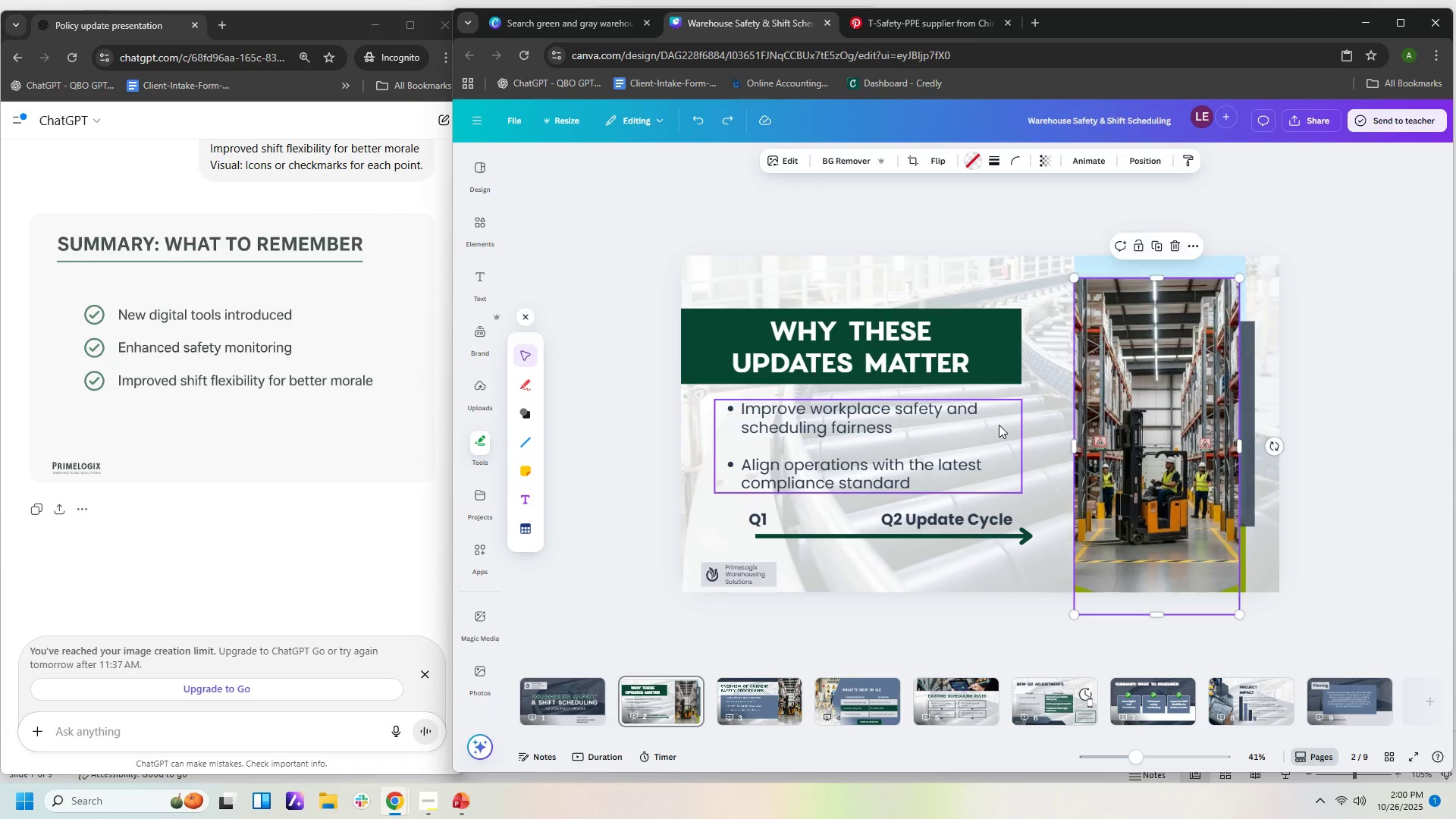 
key(Control+Z)
 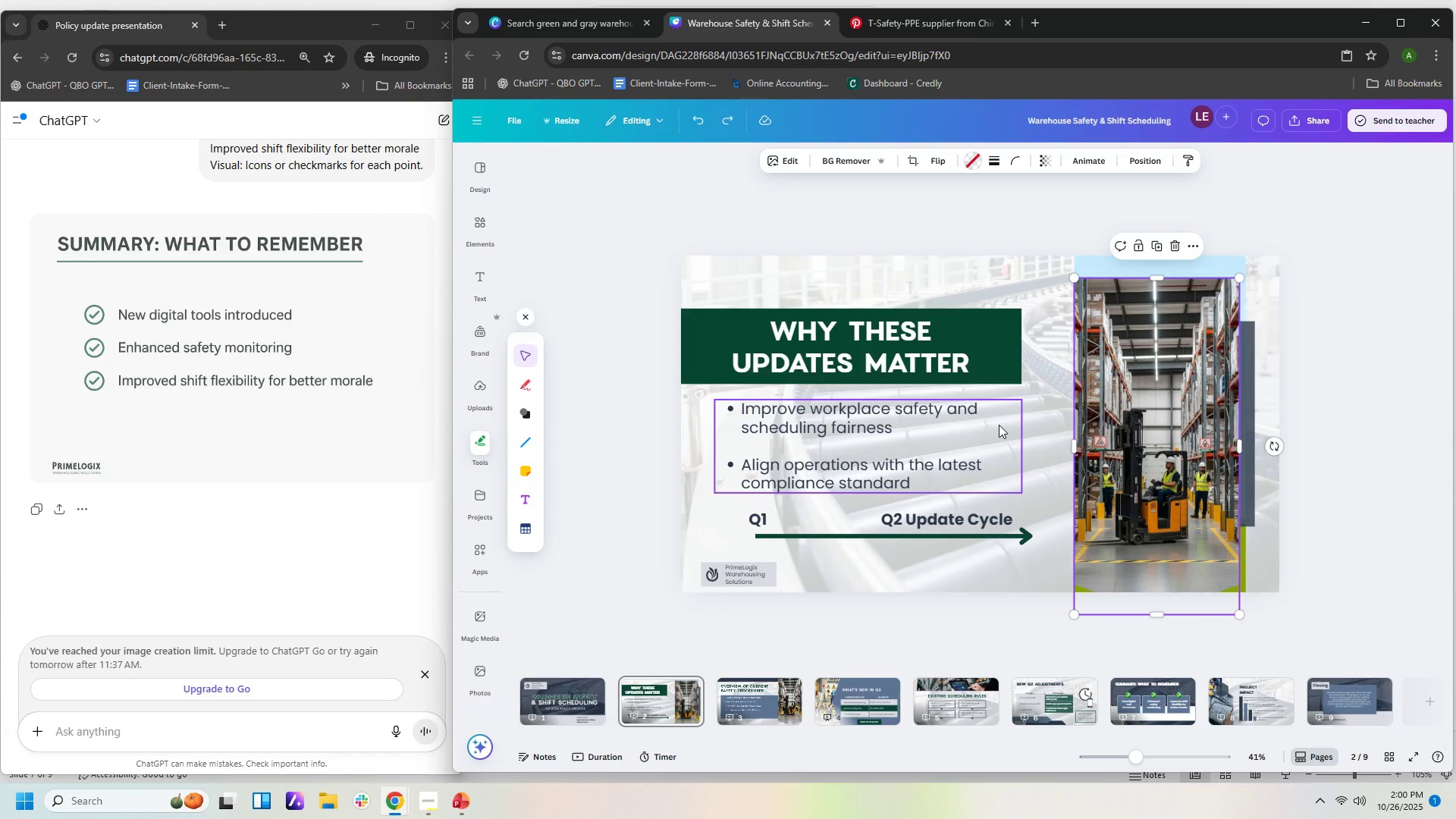 
key(Control+Z)
 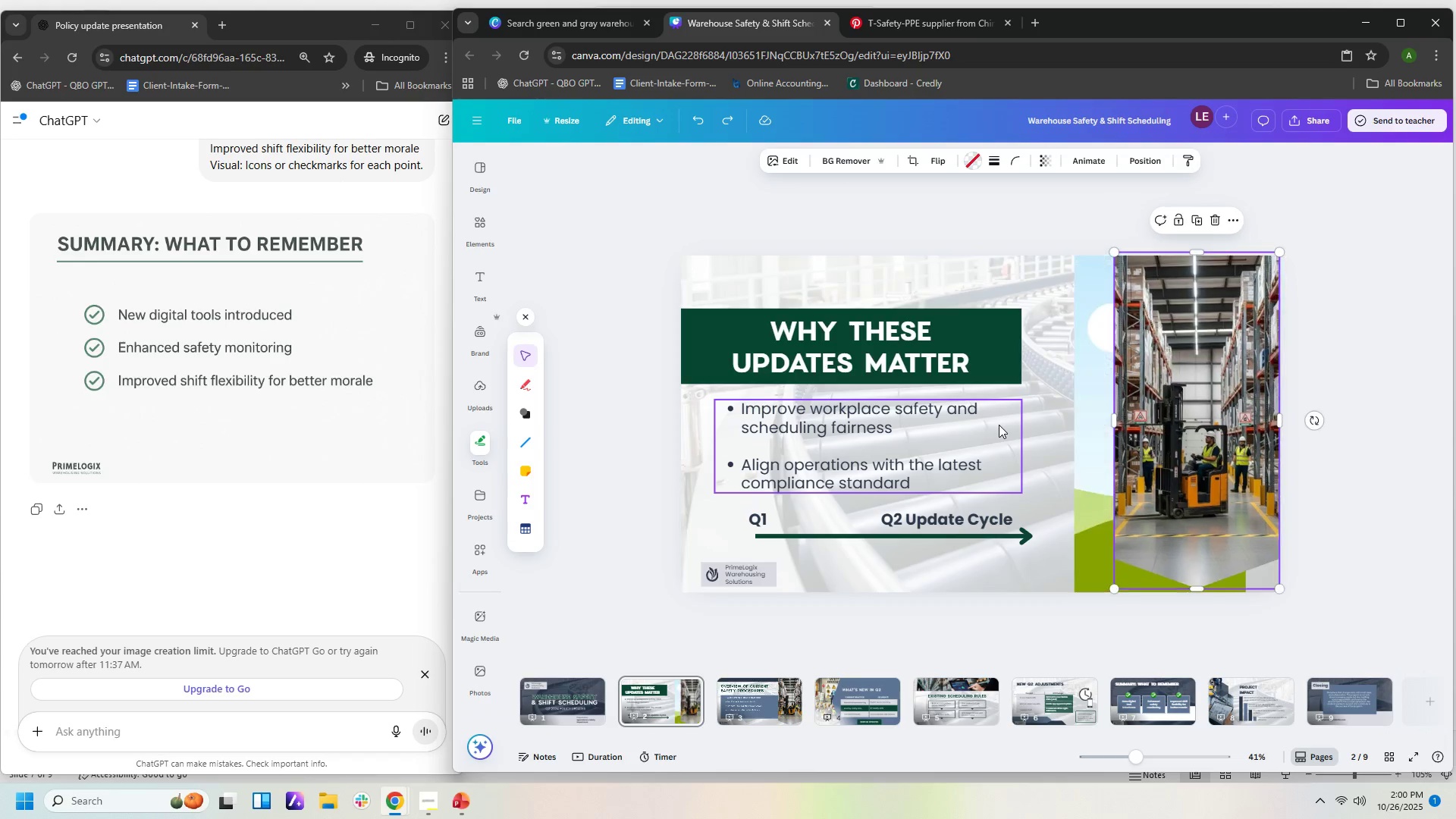 
key(Control+Z)
 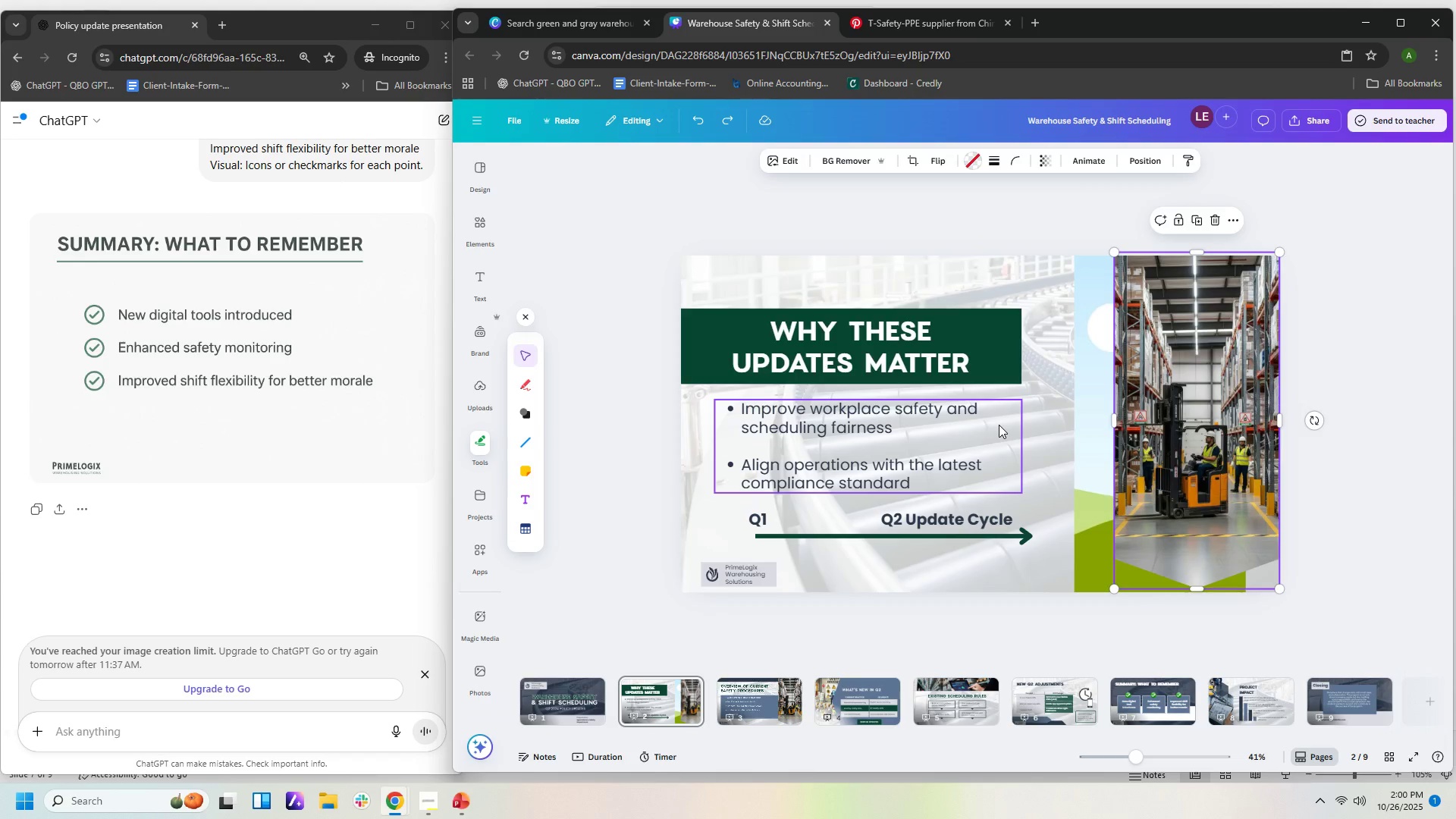 
key(Control+Z)
 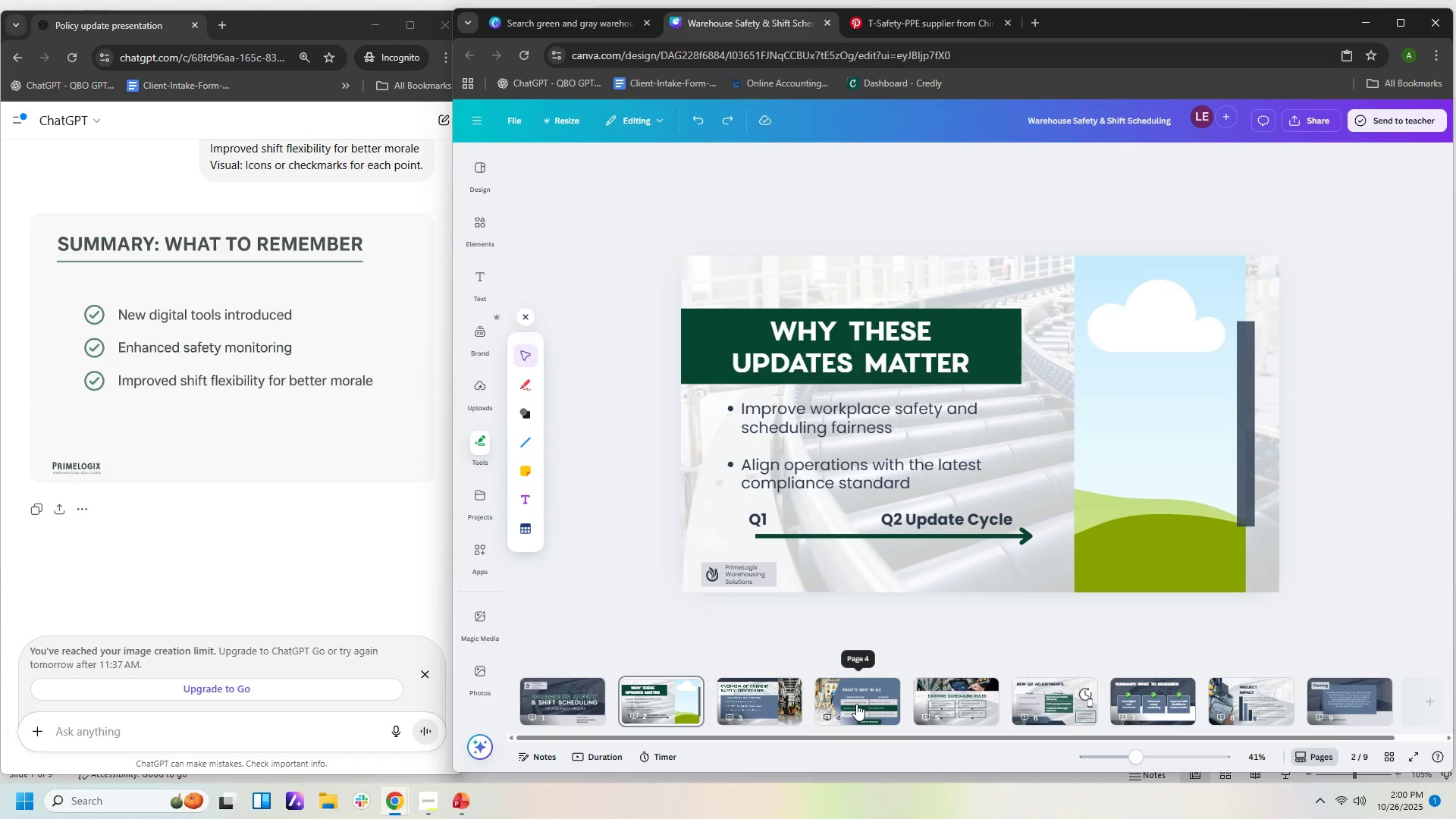 
left_click([762, 691])
 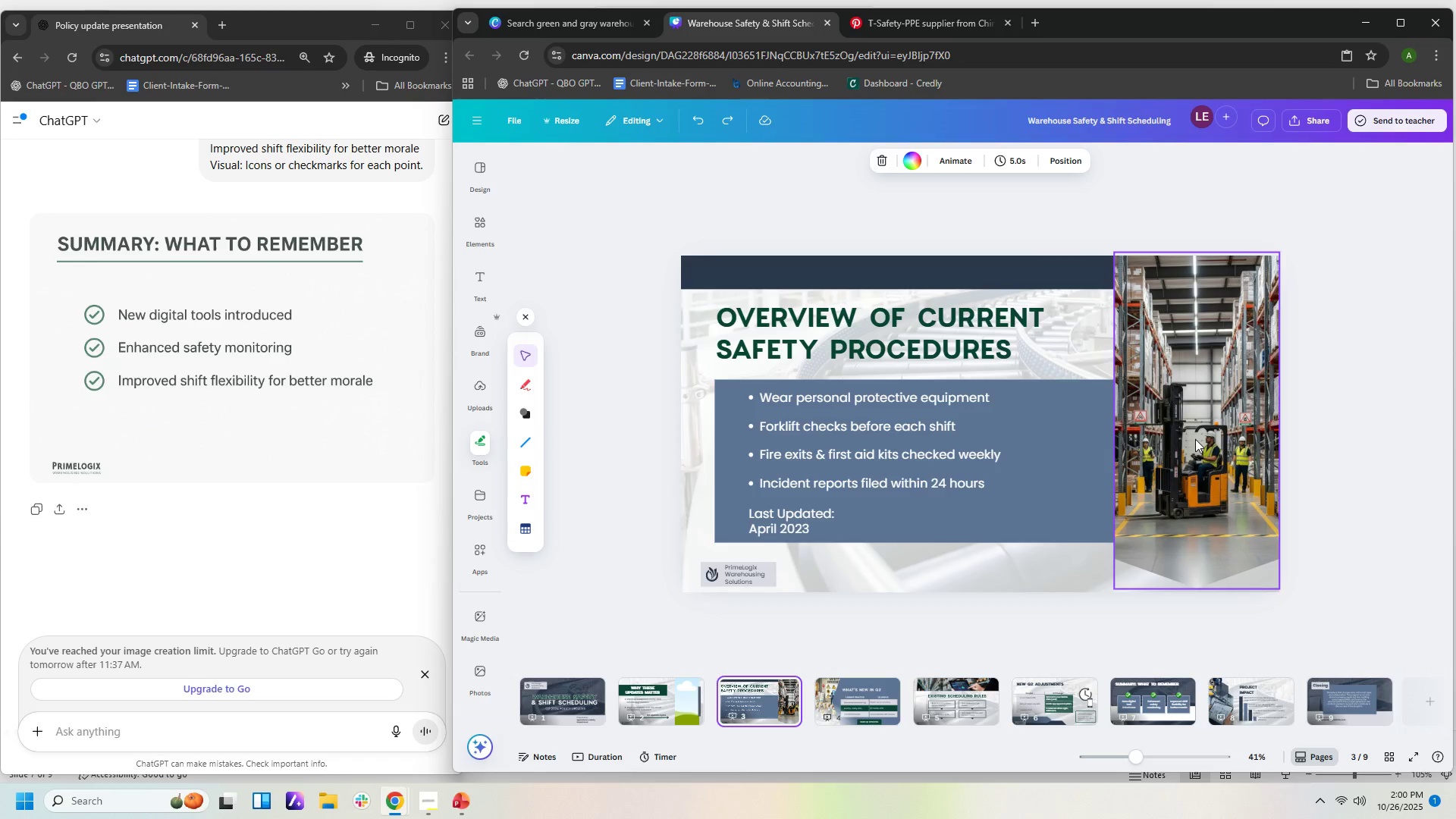 
left_click_drag(start_coordinate=[1196, 439], to_coordinate=[1173, 441])
 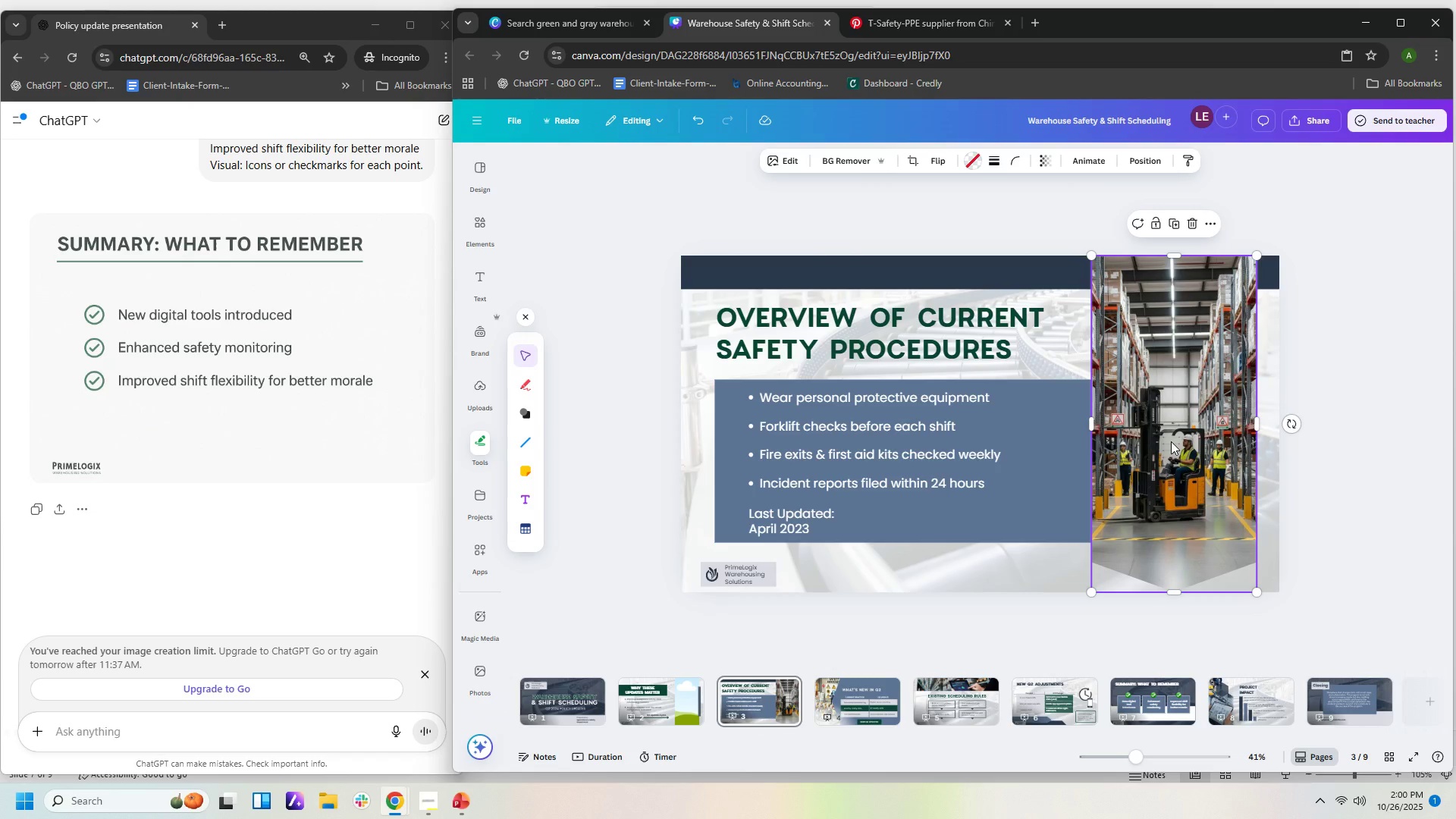 
hold_key(key=ControlLeft, duration=0.57)
 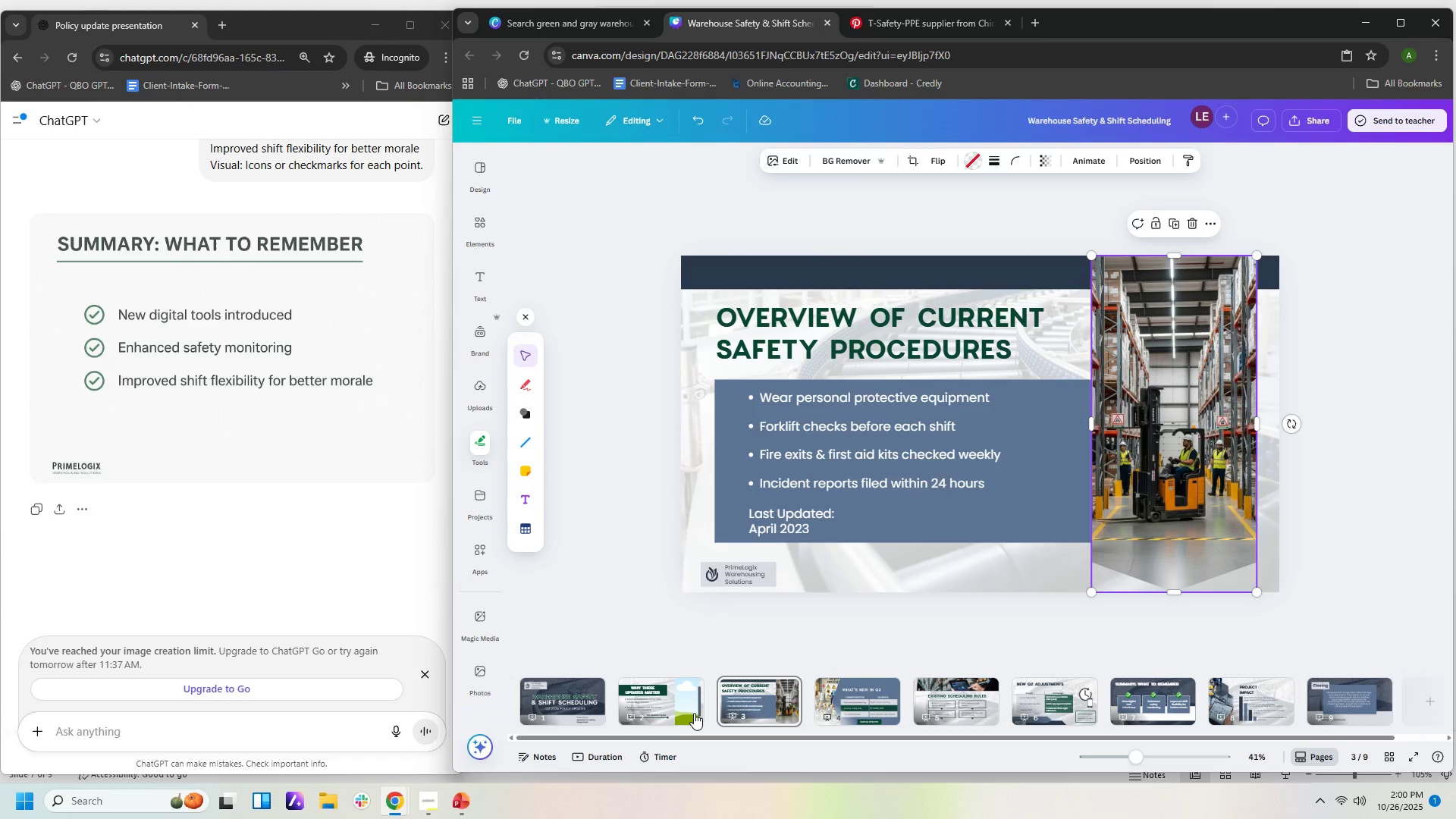 
left_click([691, 713])
 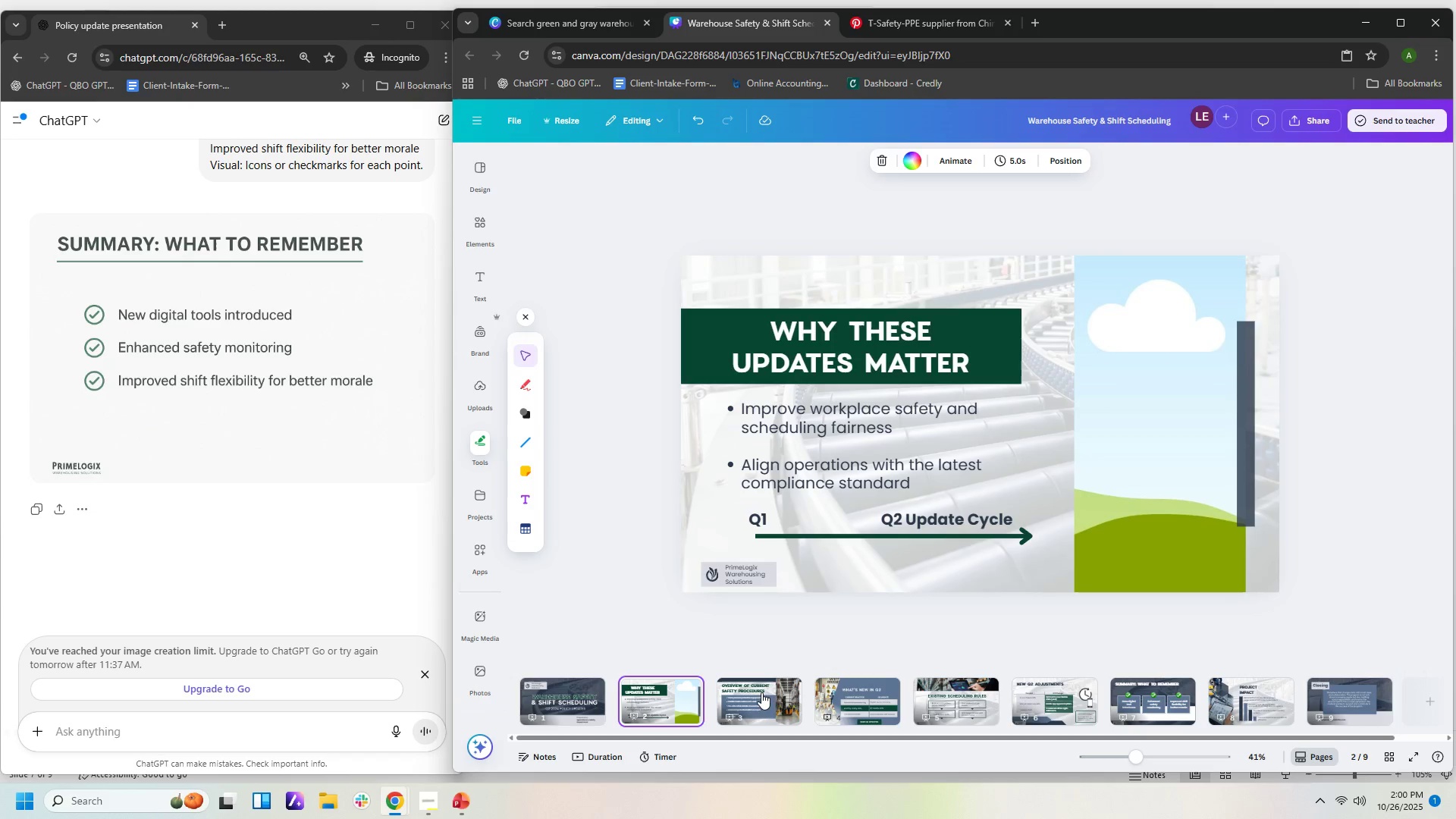 
key(Control+Z)
 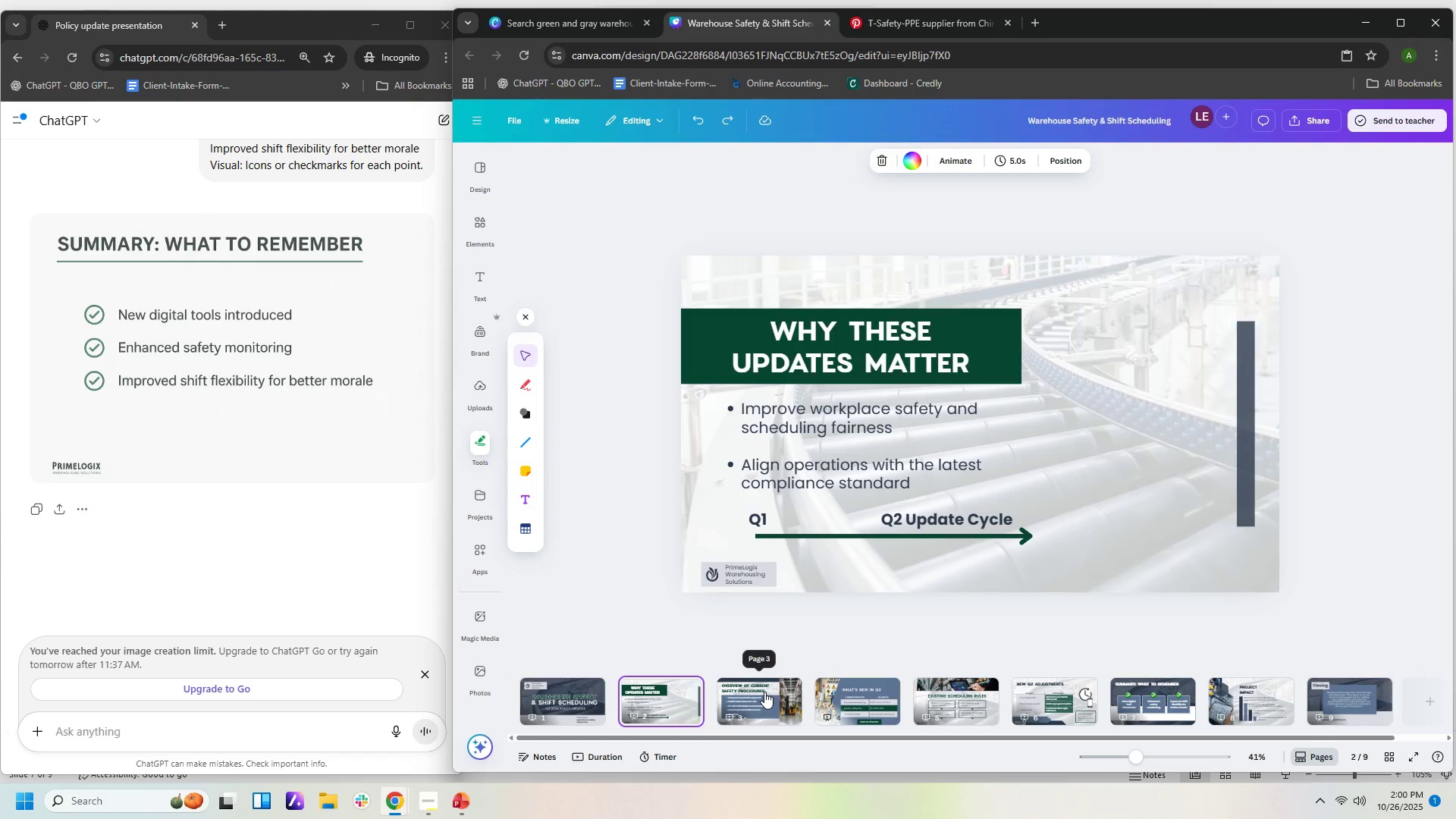 
key(Control+Z)
 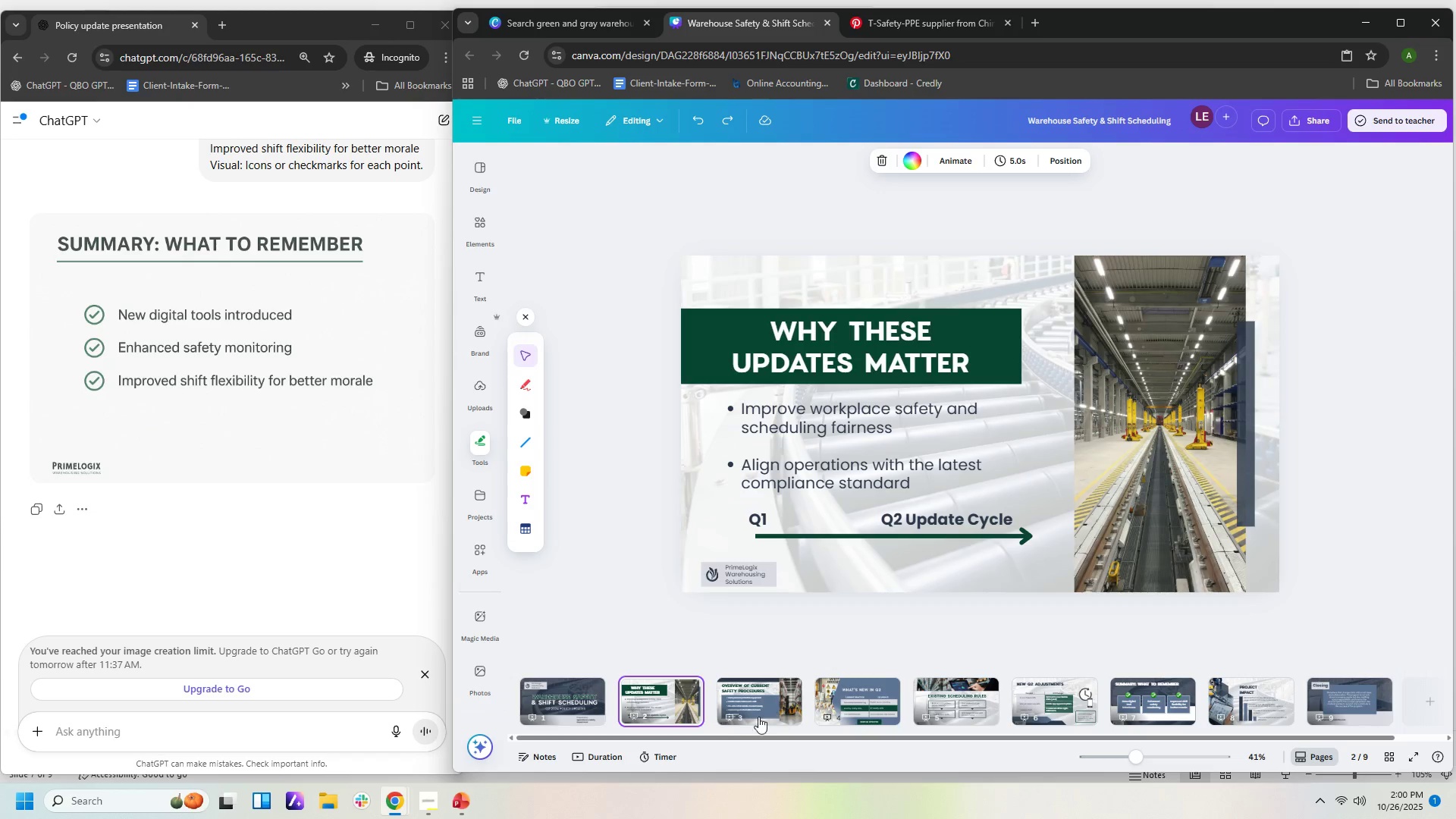 
left_click([752, 709])
 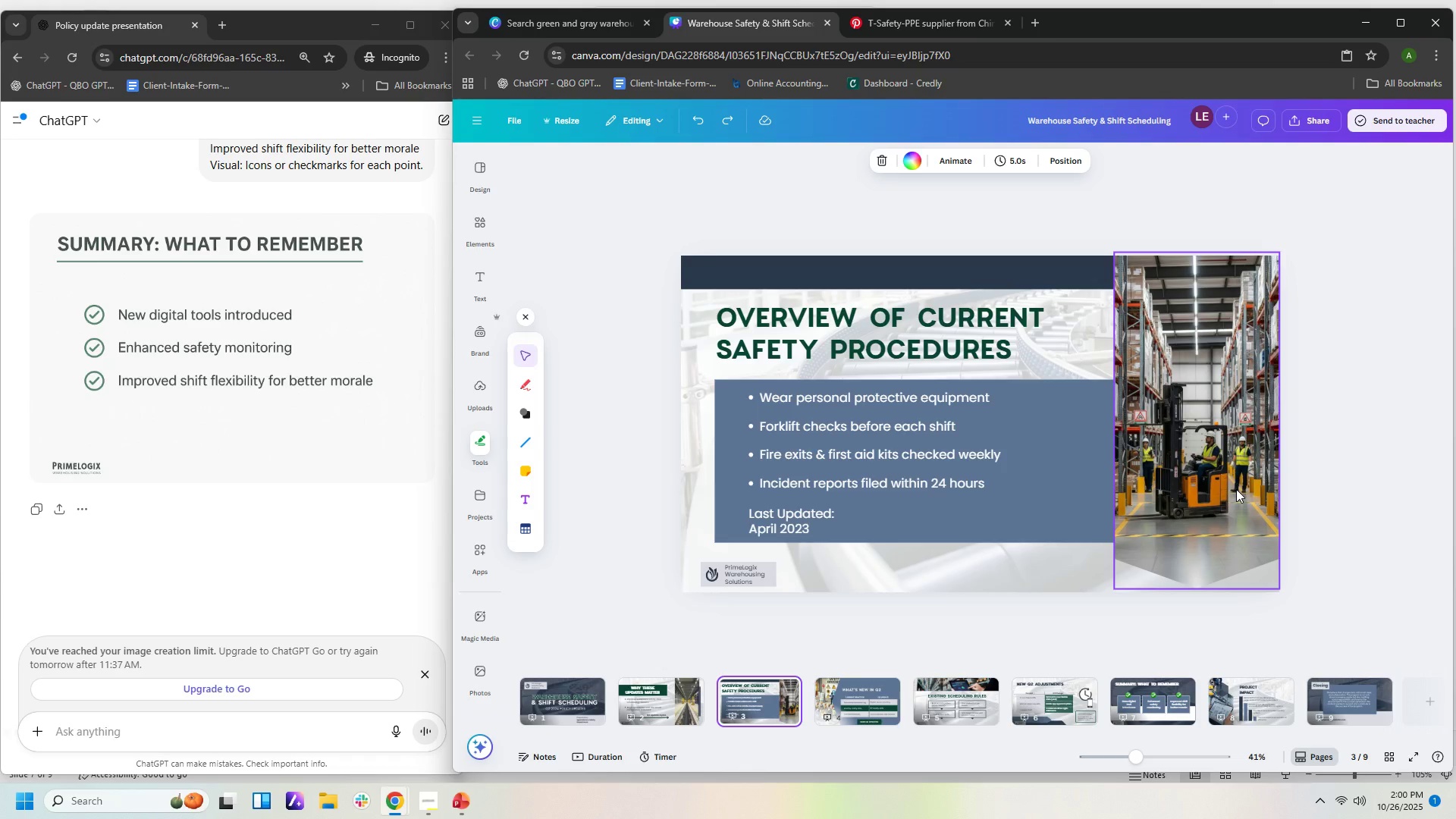 
left_click([1236, 489])
 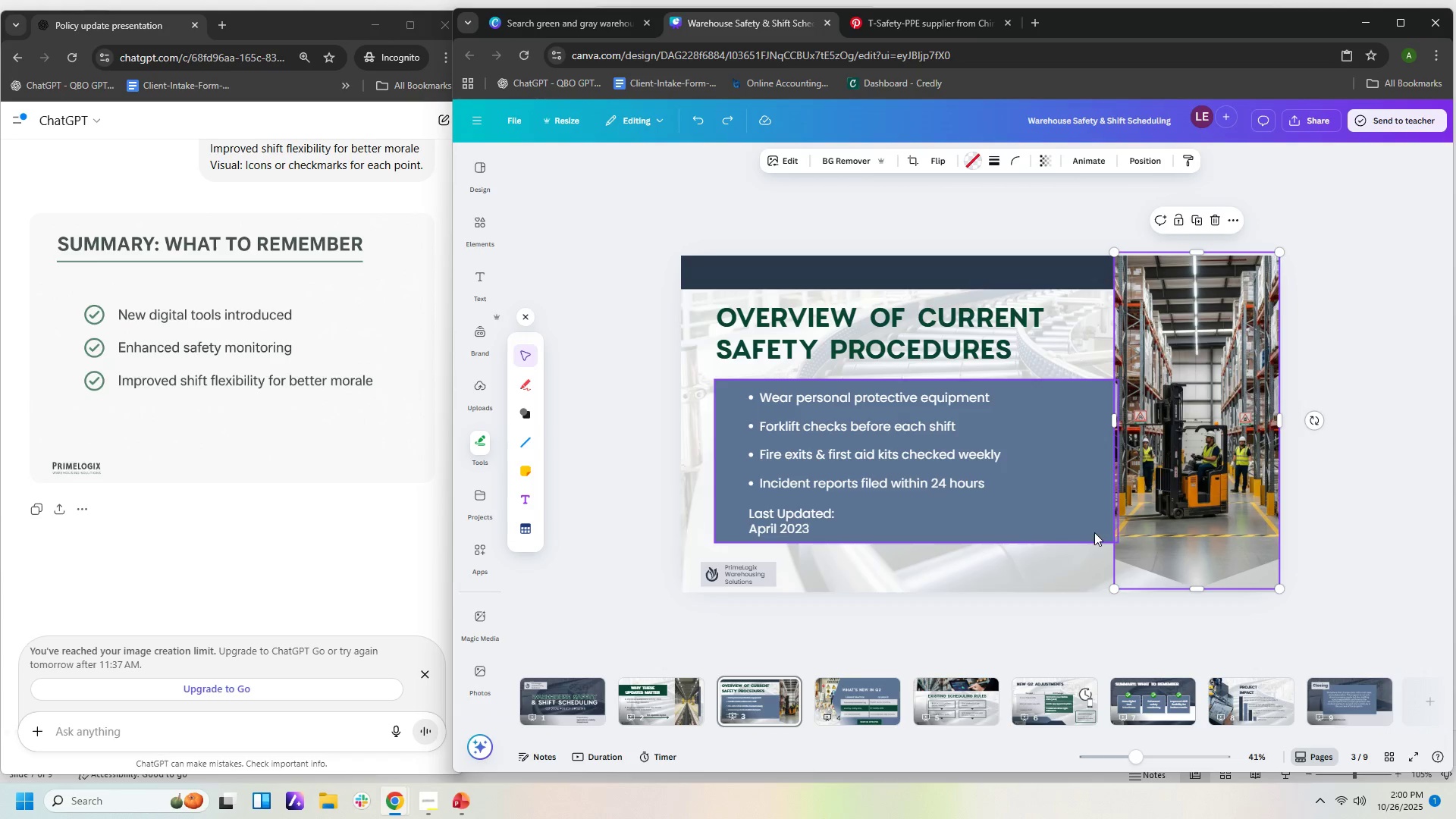 
right_click([1189, 505])
 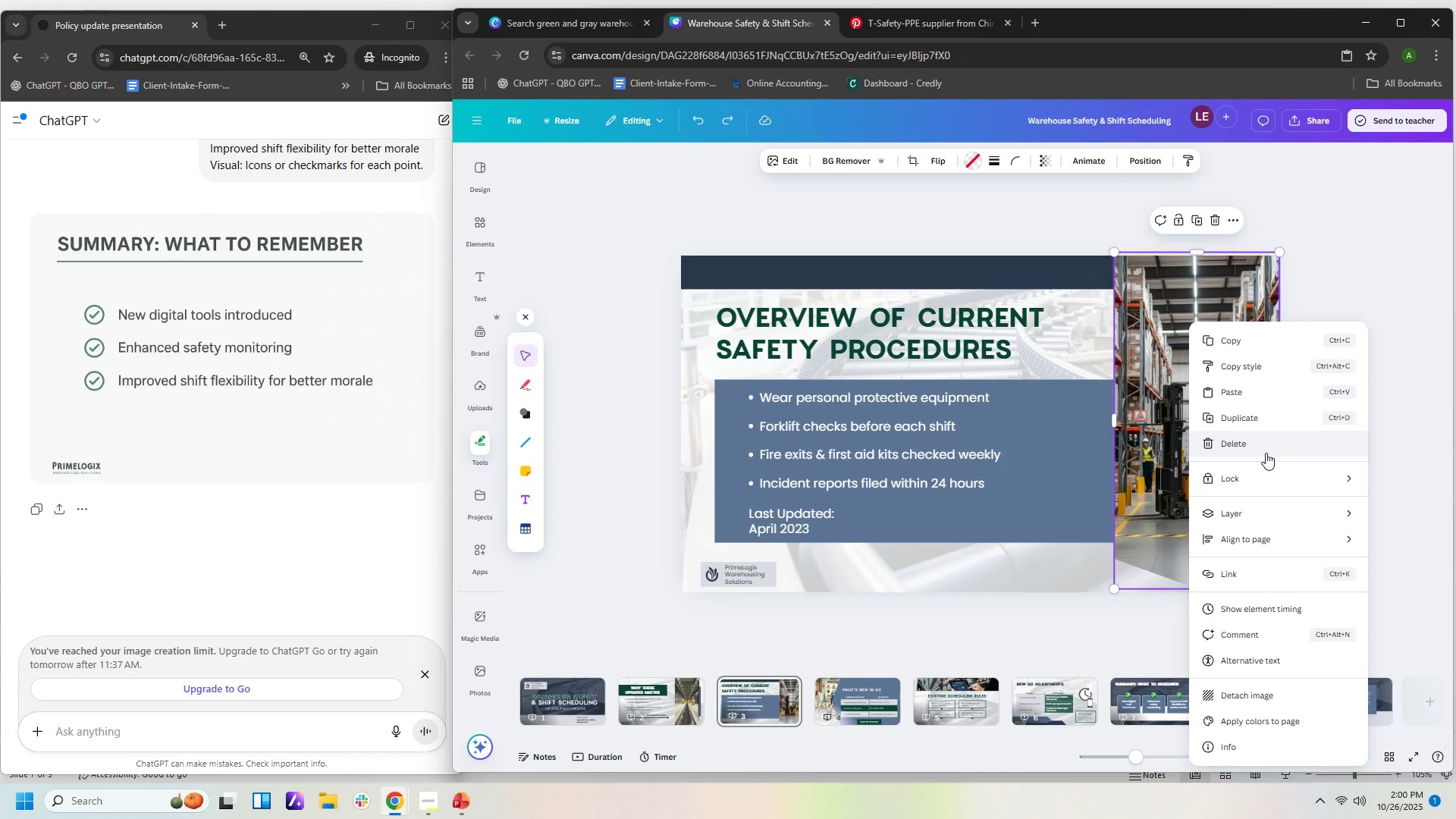 
wait(7.56)
 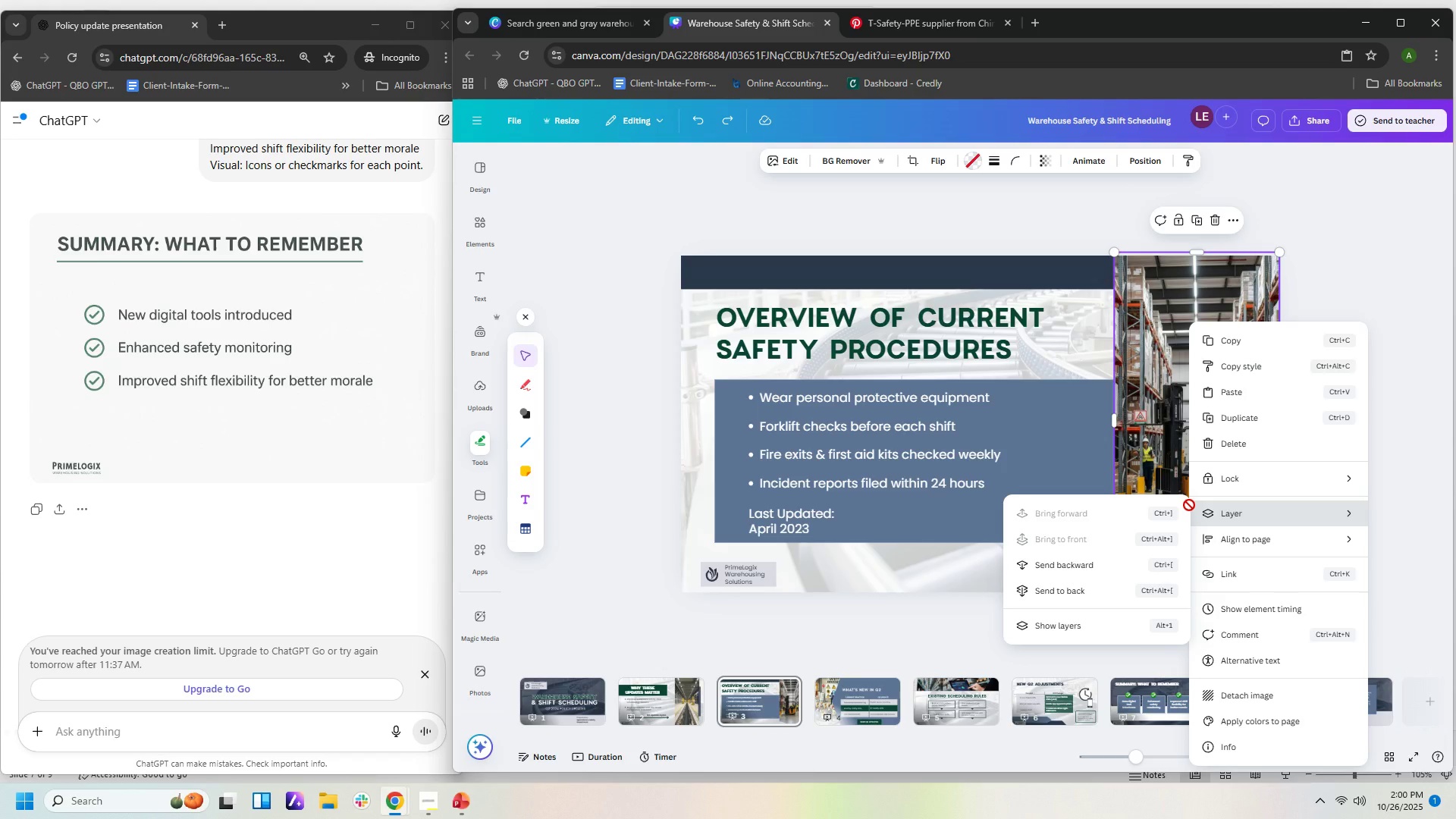 
left_click([1257, 342])
 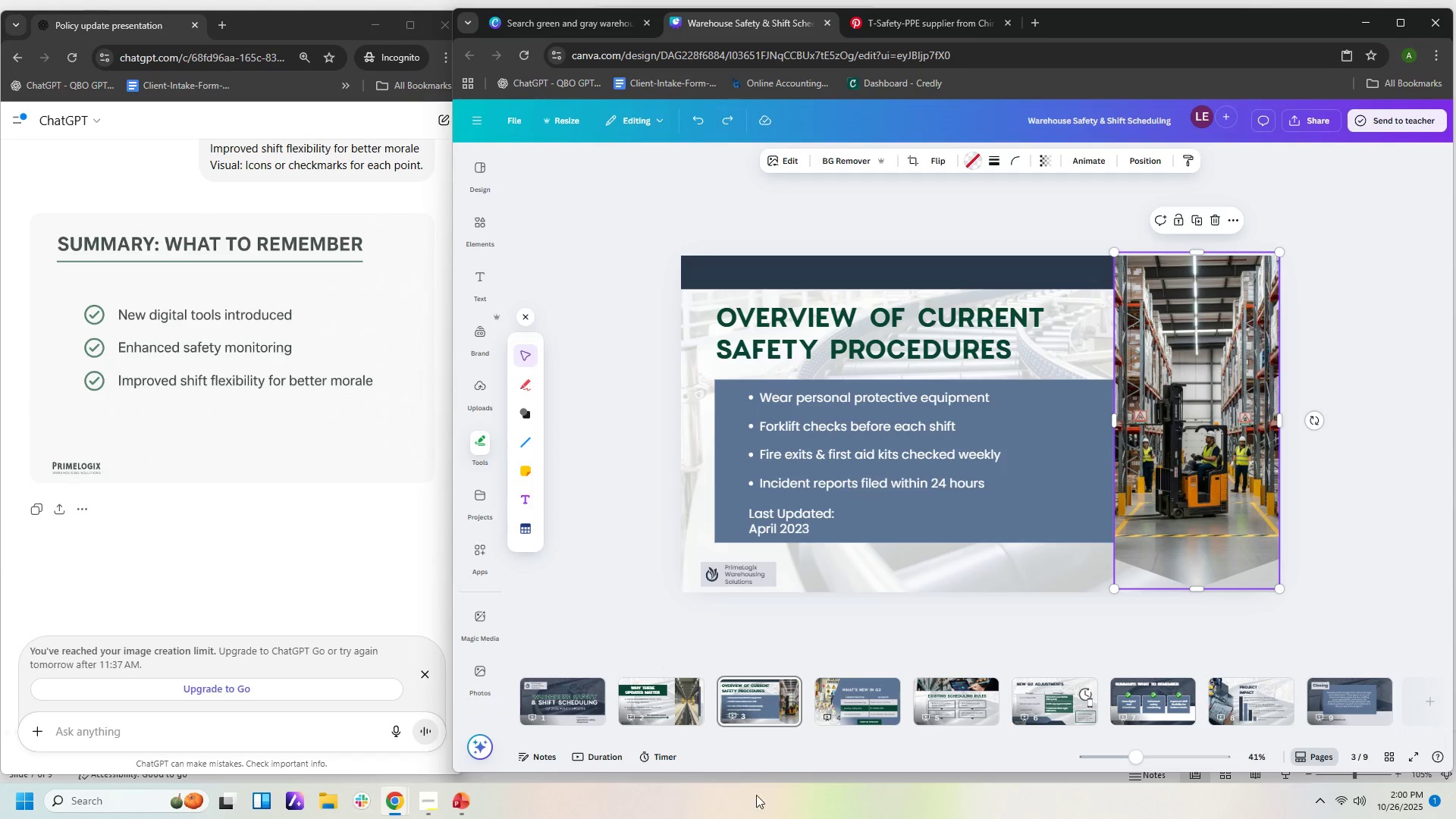 
left_click([671, 709])
 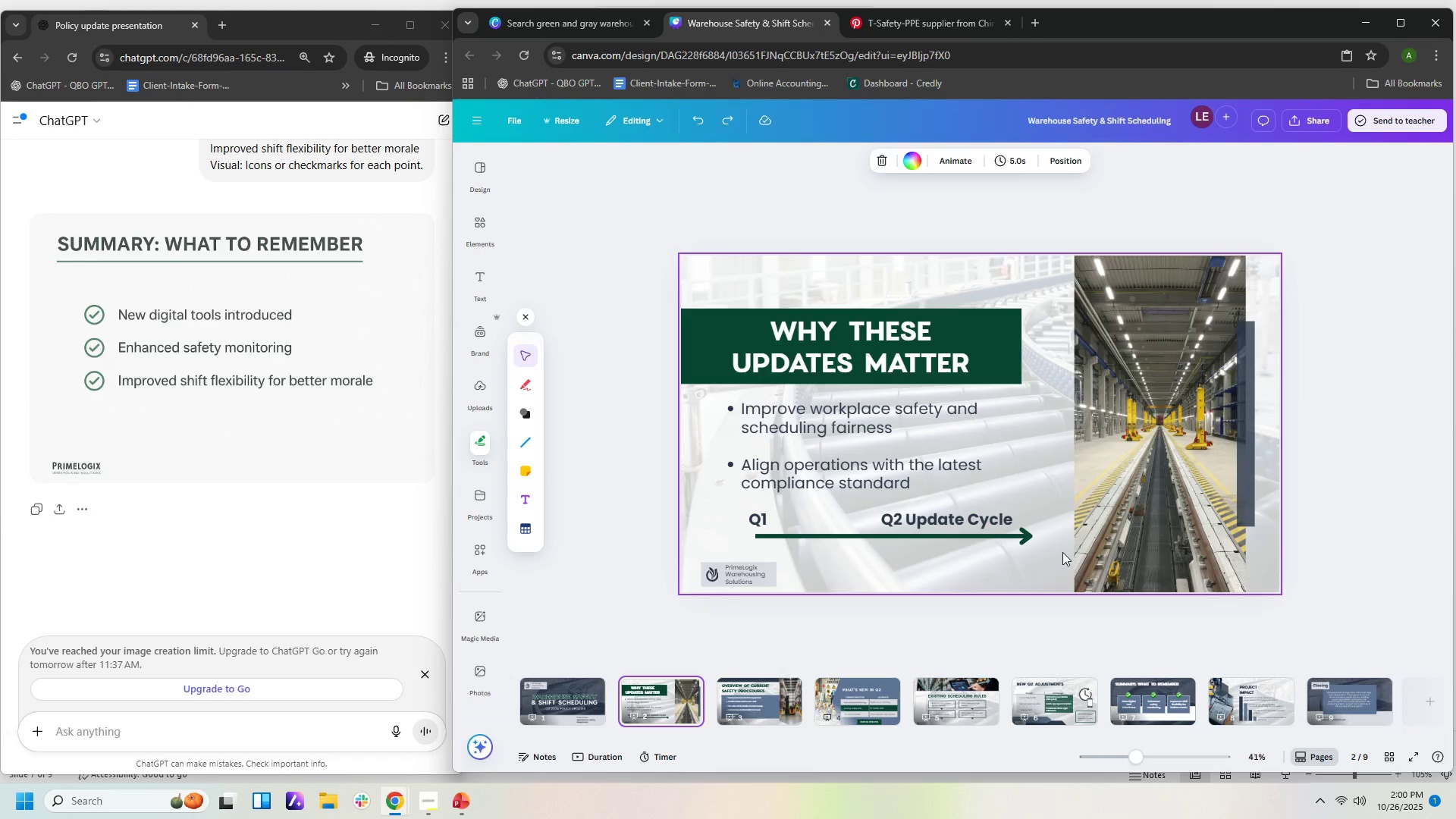 
right_click([1062, 552])
 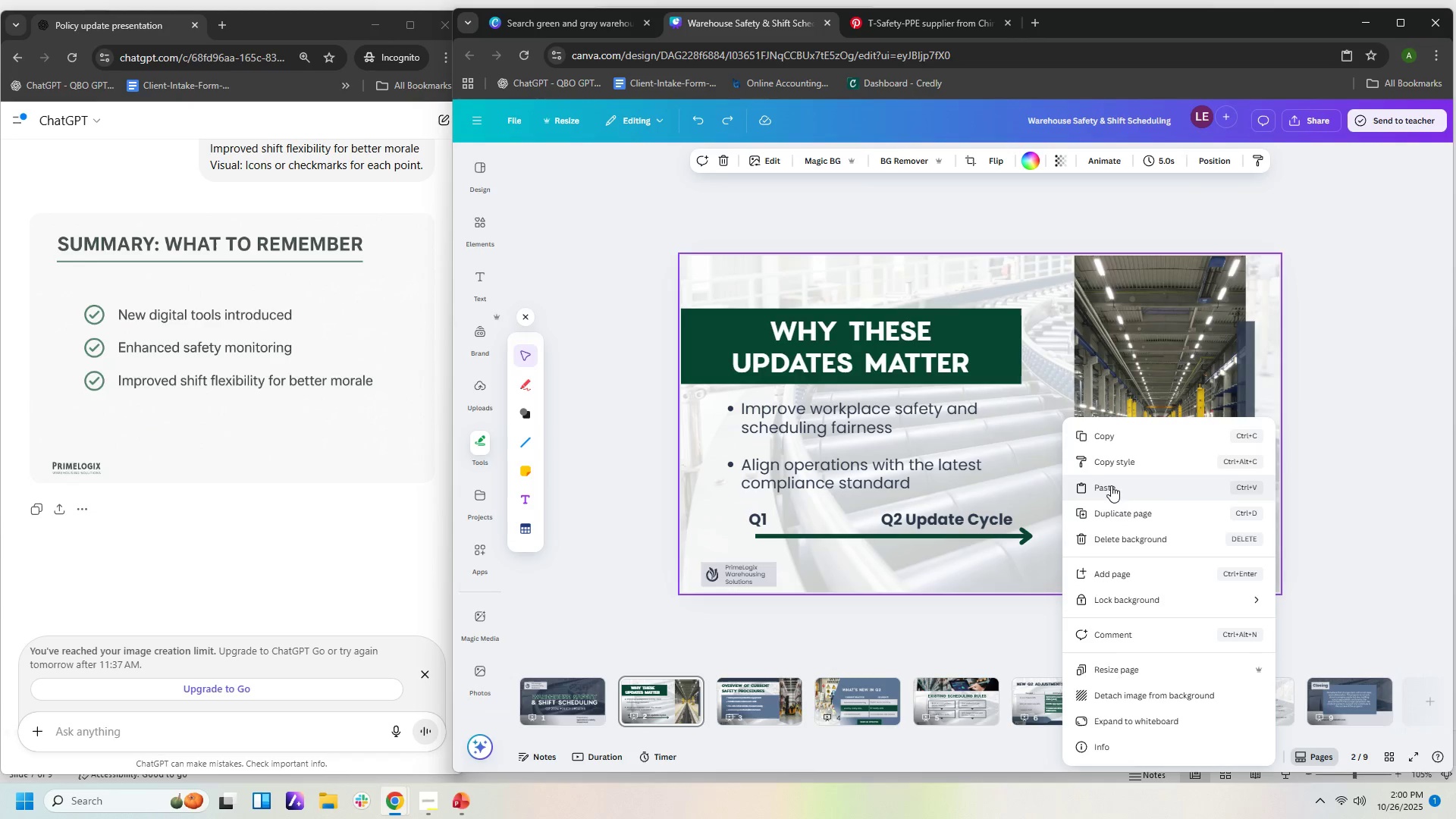 
left_click([1111, 485])
 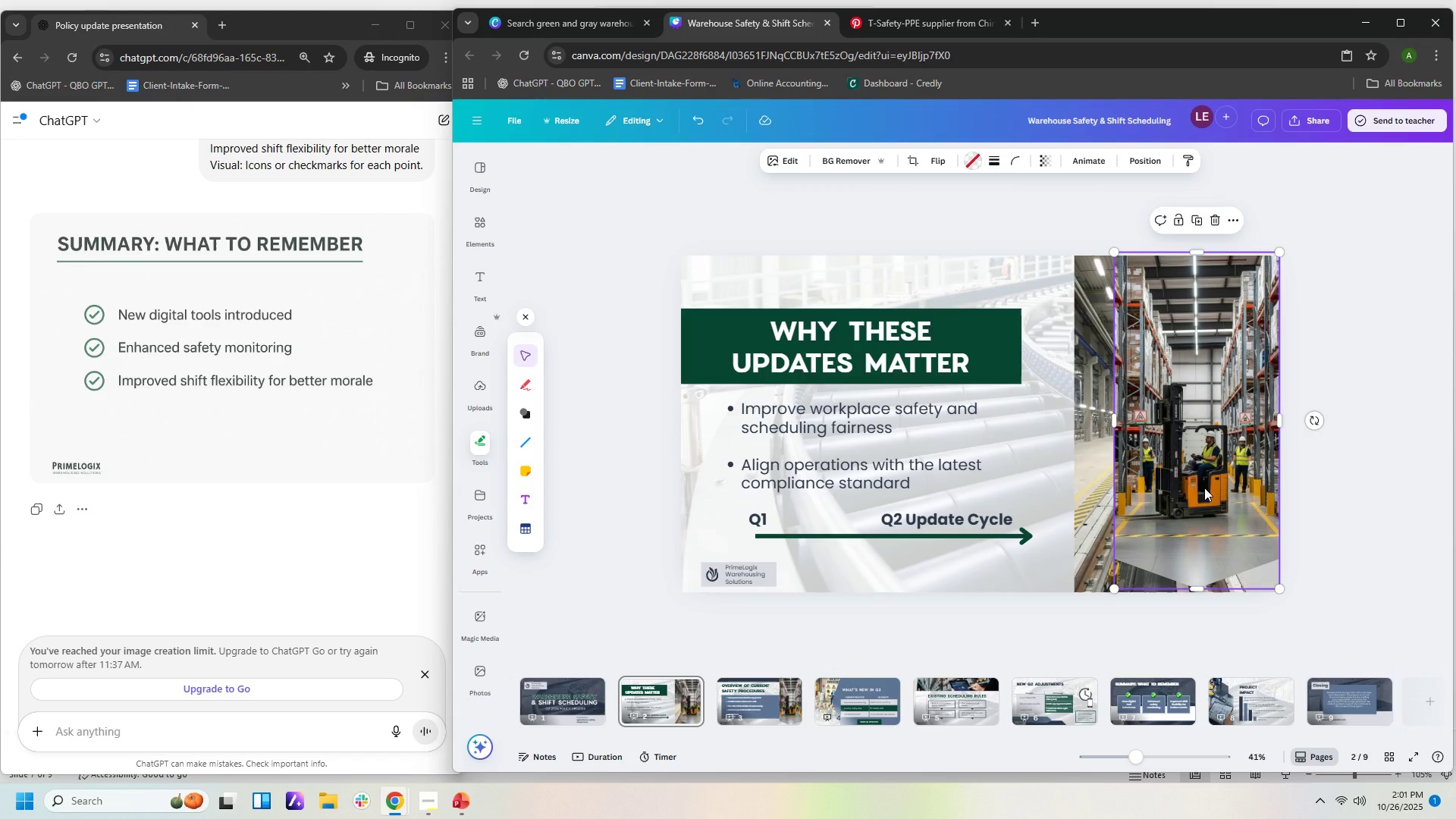 
wait(7.0)
 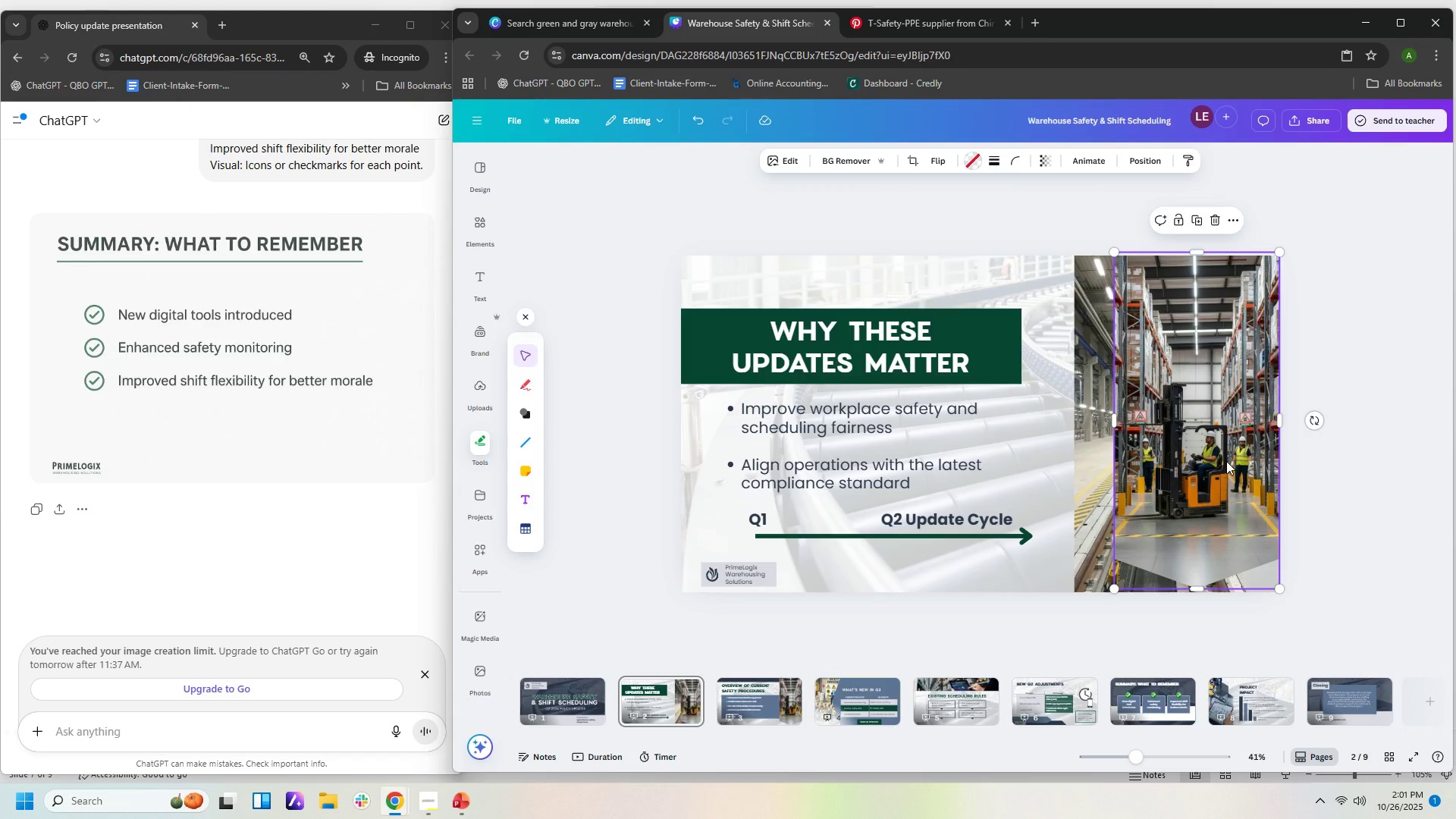 
left_click([1204, 488])
 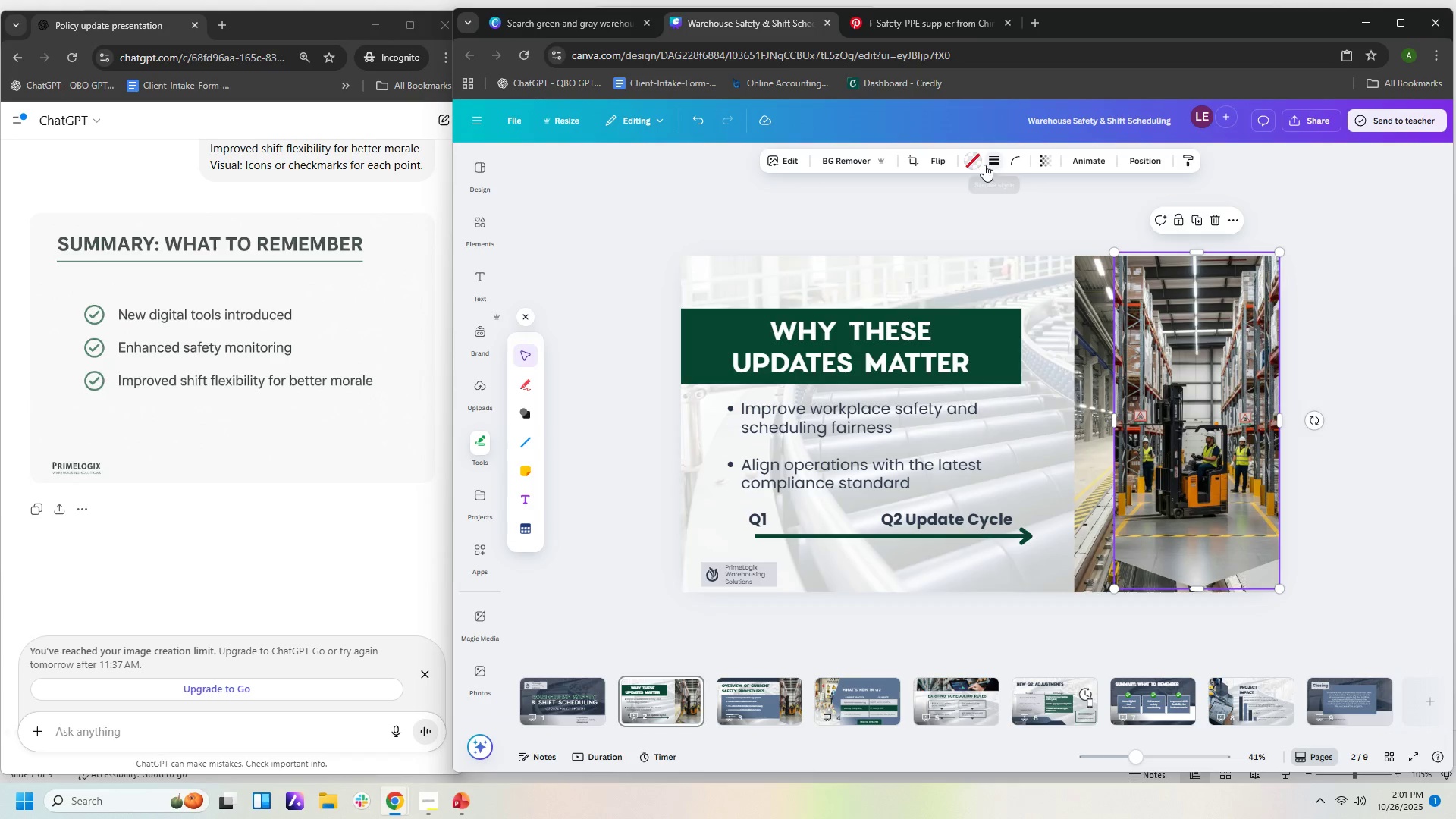 
mouse_move([997, 162])
 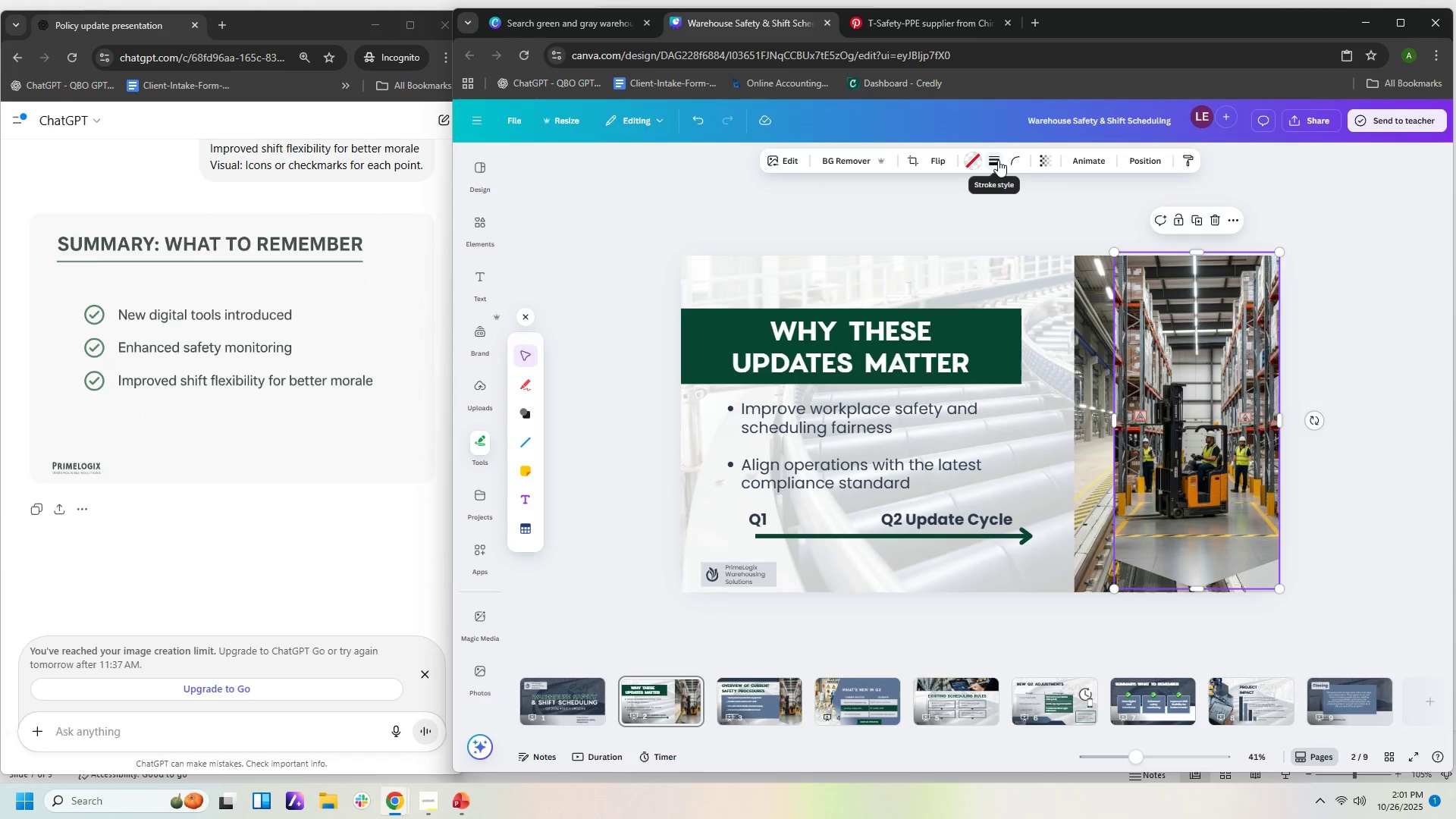 
left_click([998, 160])
 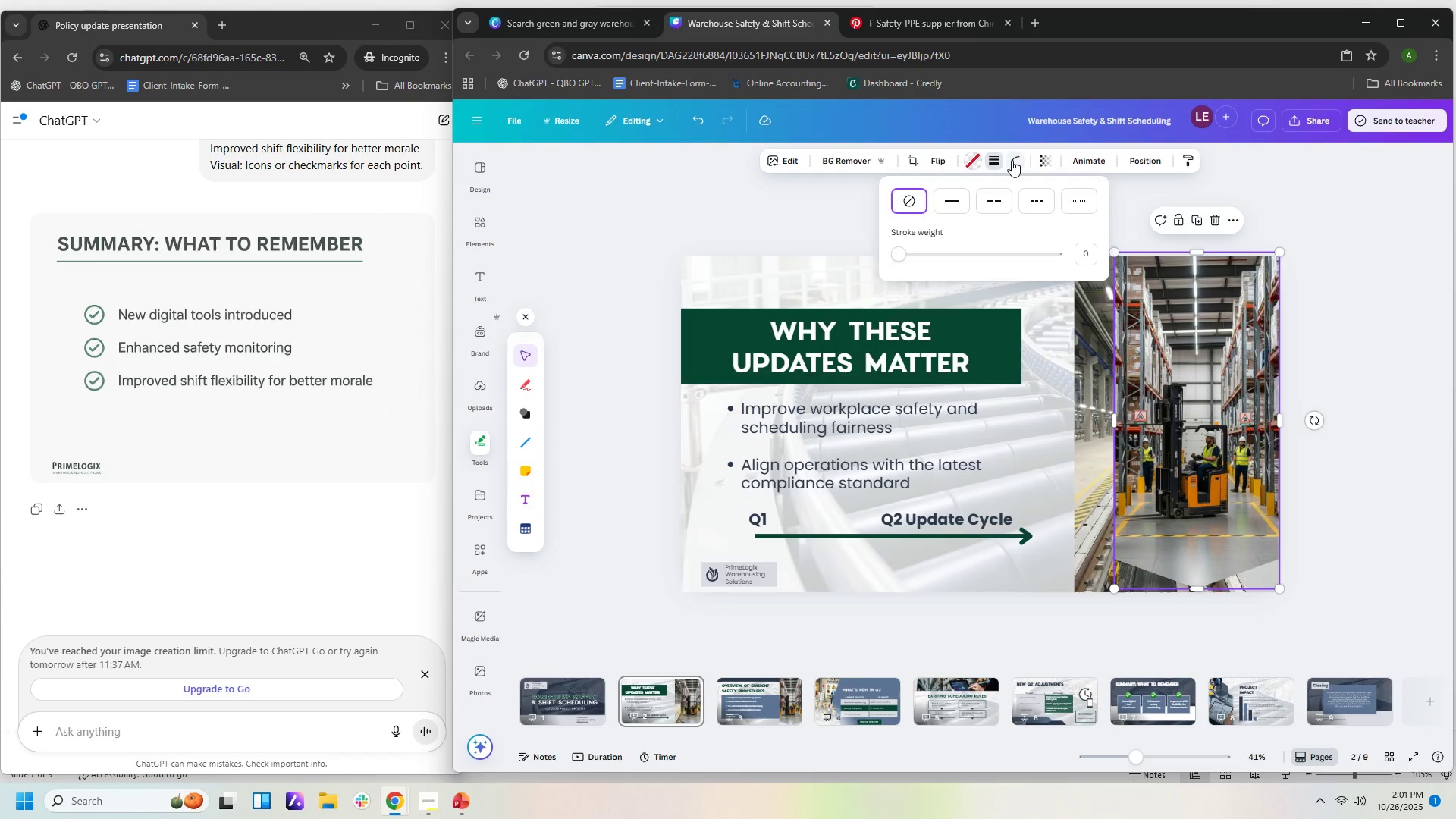 
left_click([1012, 160])
 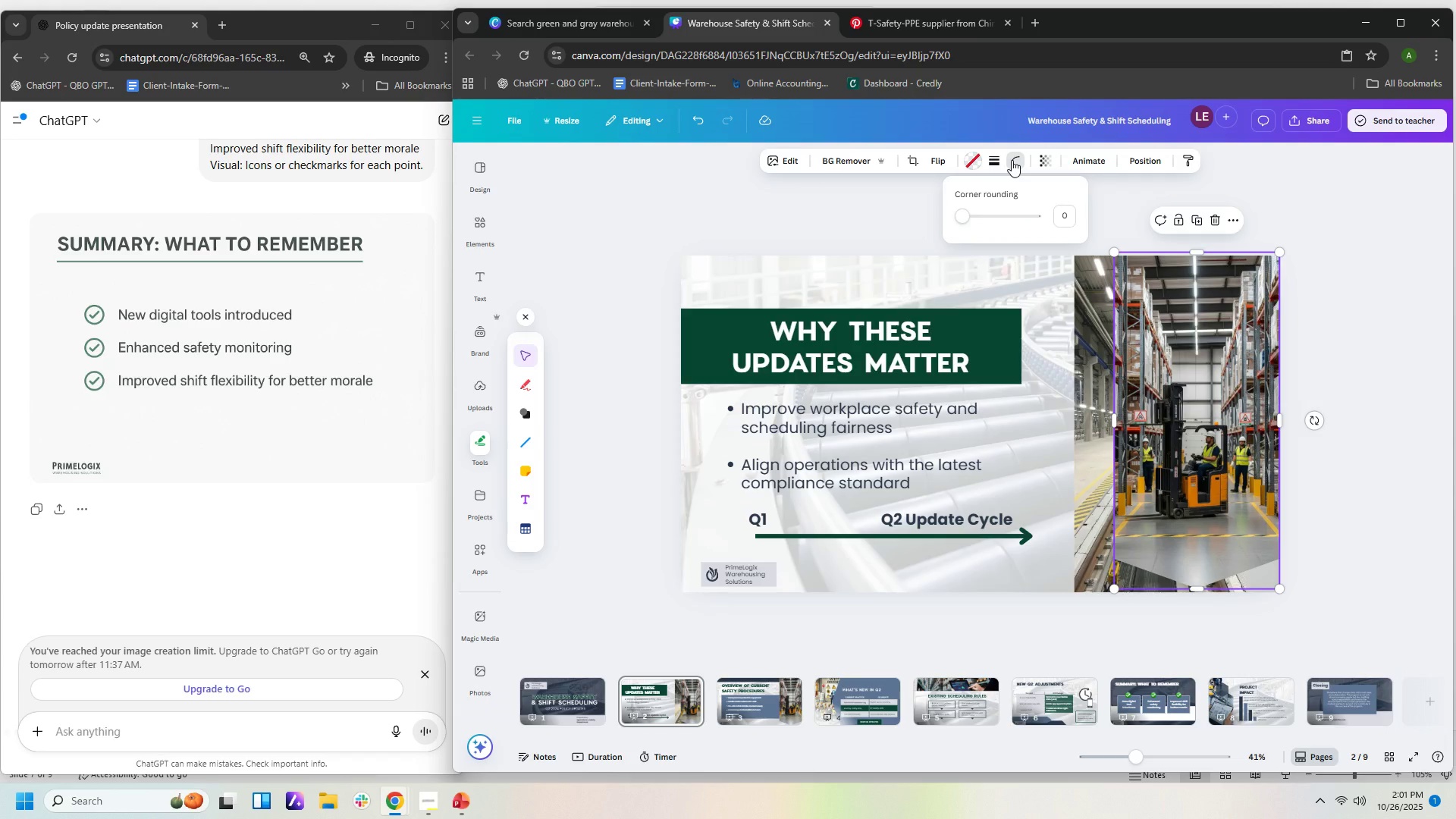 
left_click([1012, 160])
 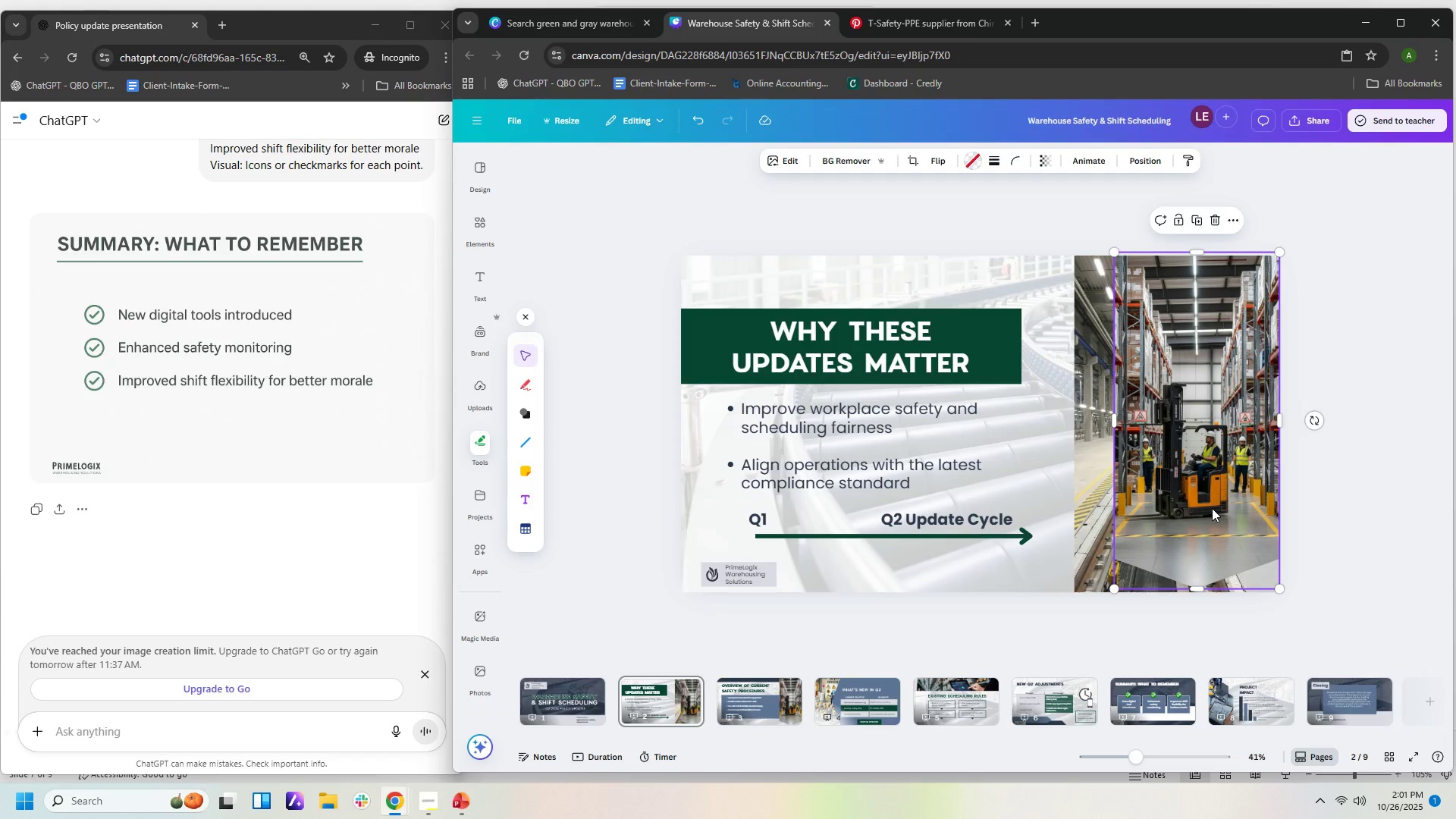 
left_click_drag(start_coordinate=[1199, 589], to_coordinate=[1191, 586])
 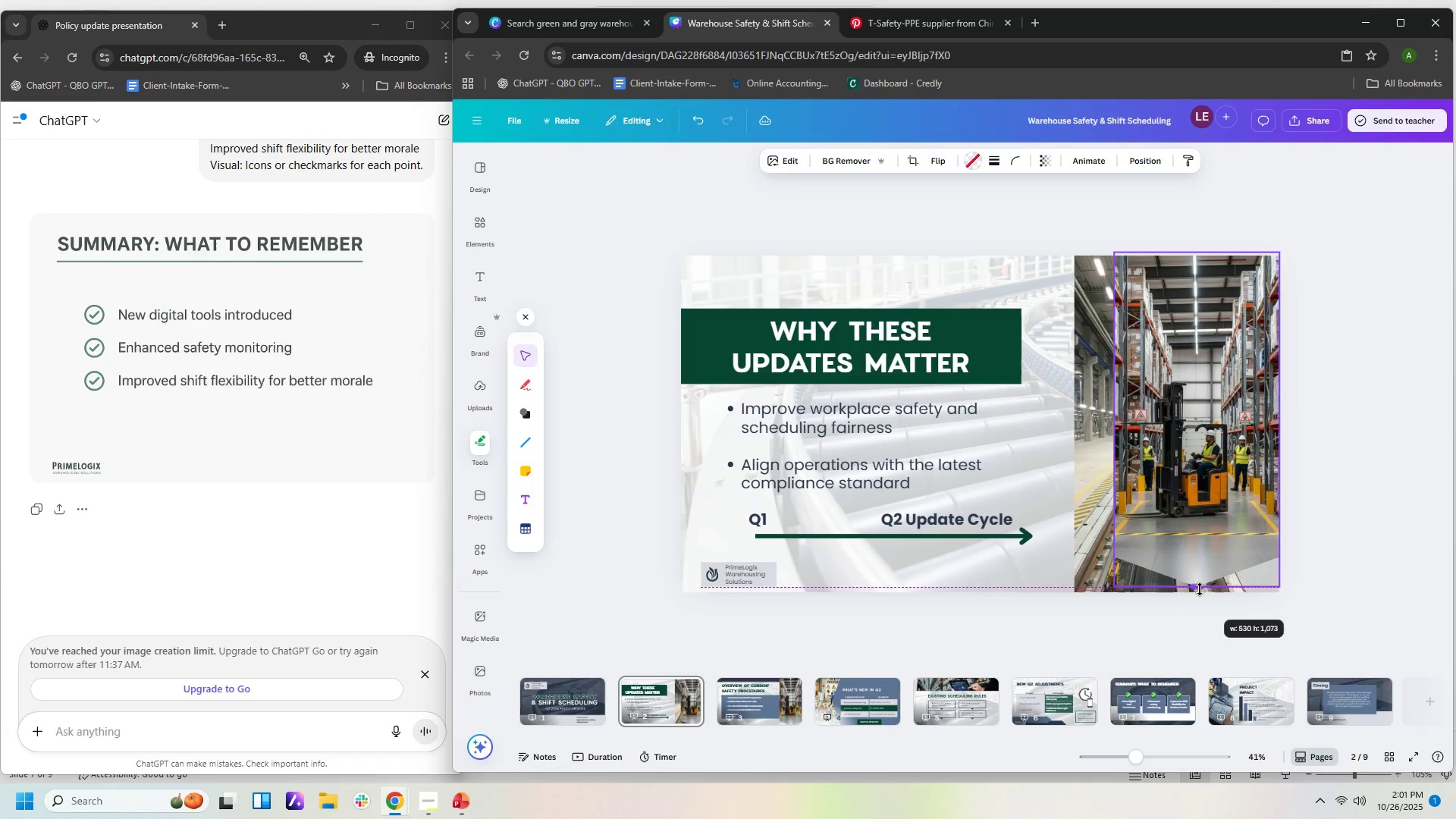 
left_click_drag(start_coordinate=[1198, 514], to_coordinate=[970, 526])
 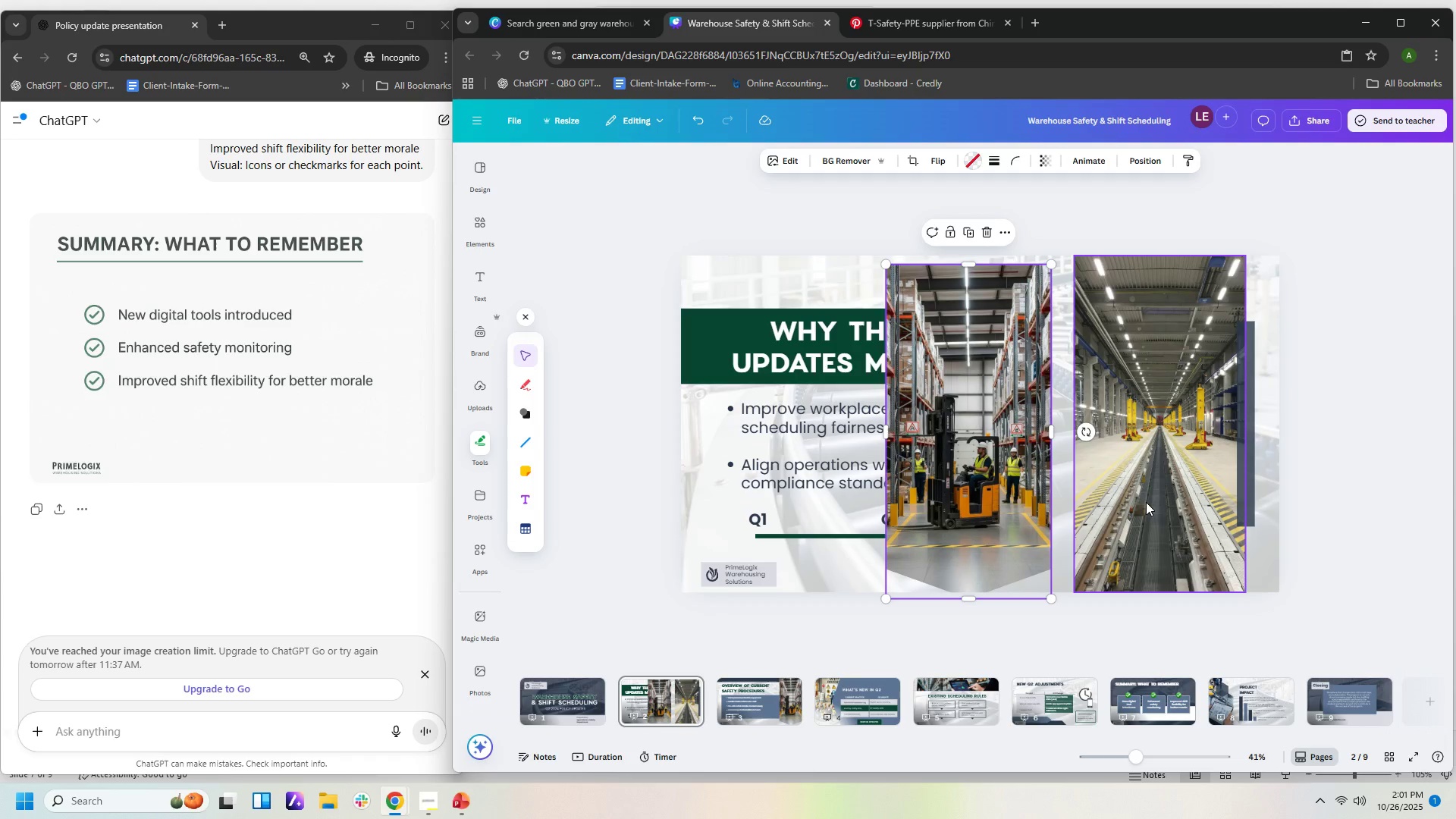 
left_click([1146, 502])
 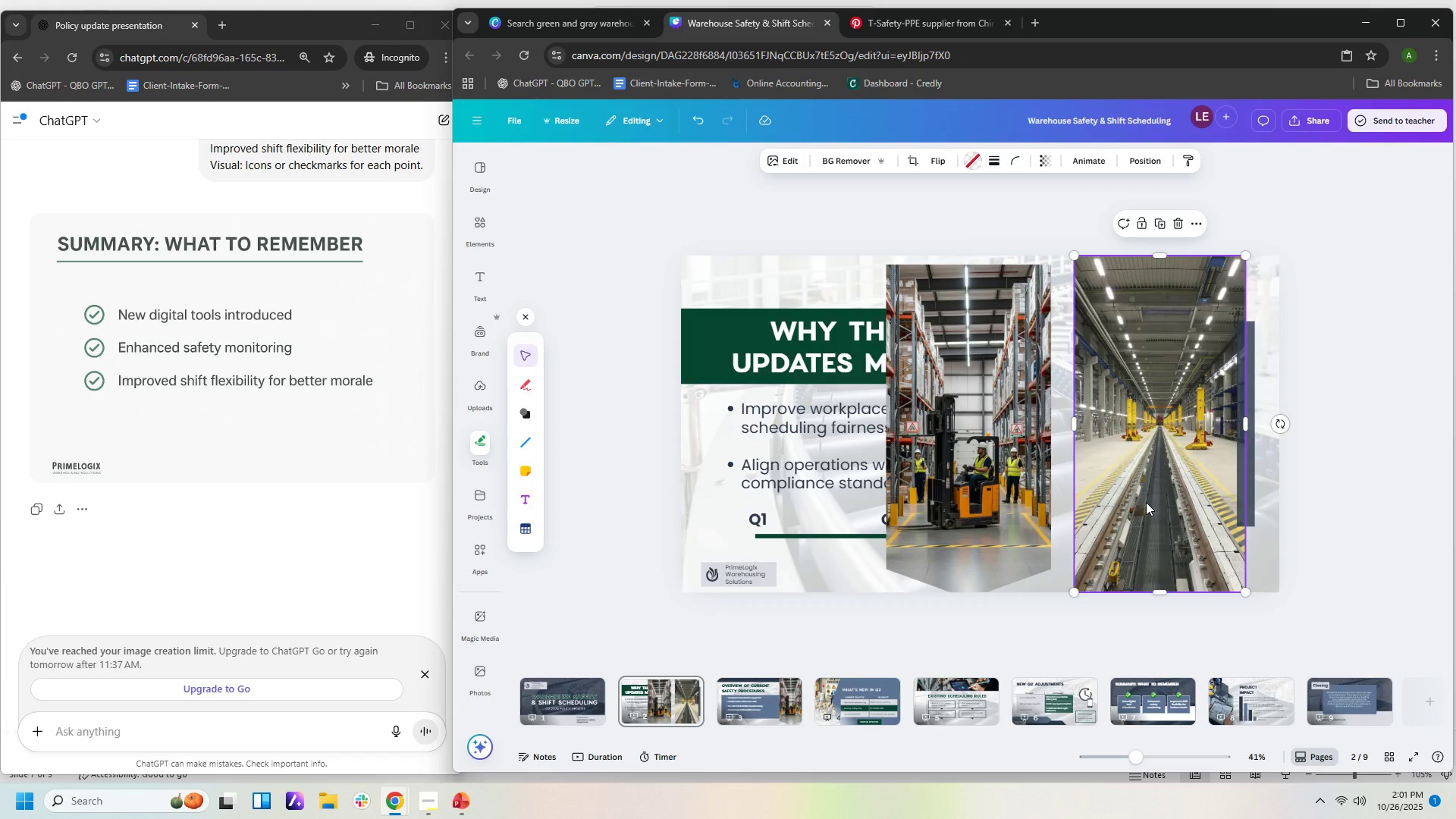 
key(Delete)
 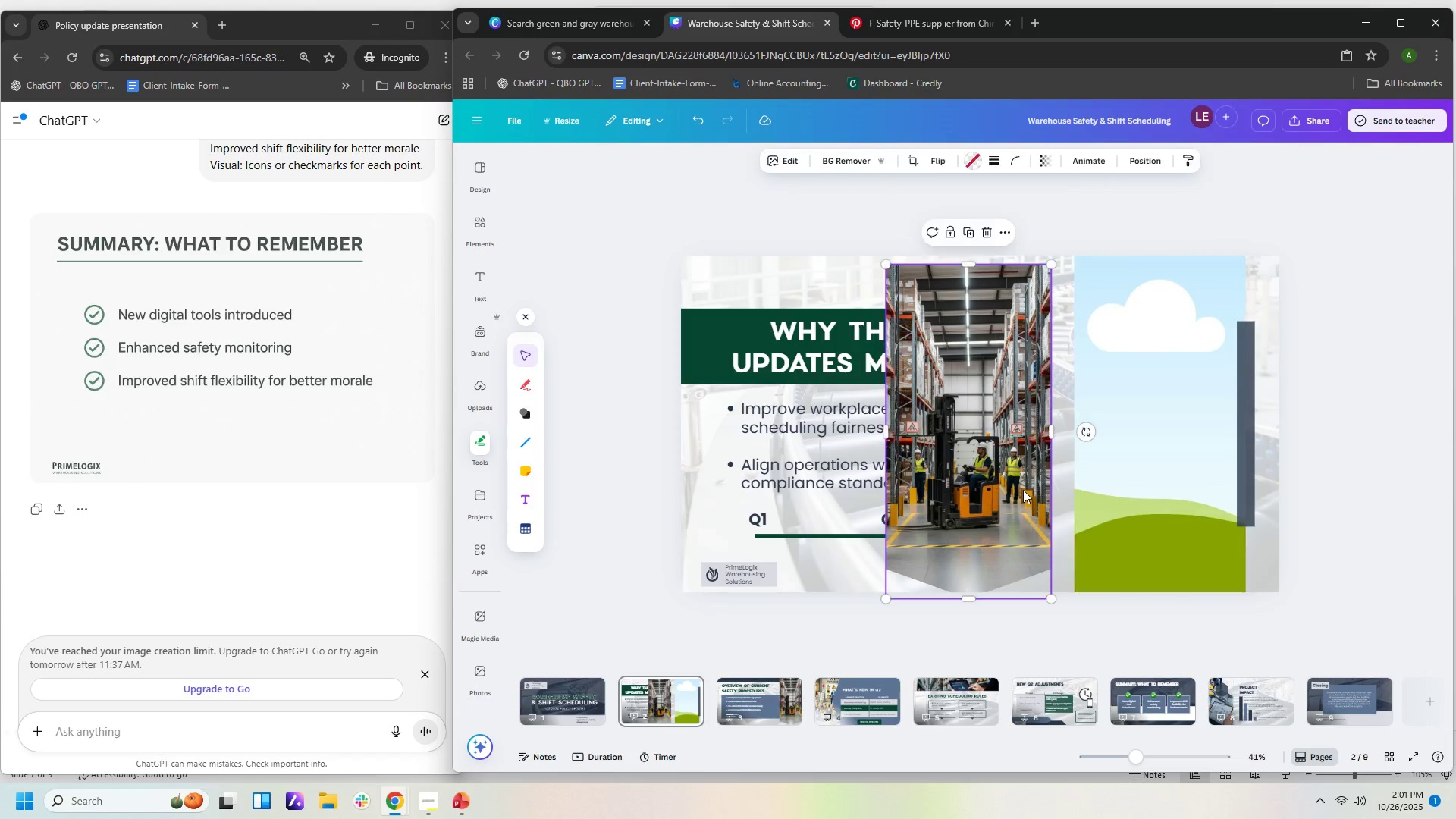 
left_click([1023, 490])
 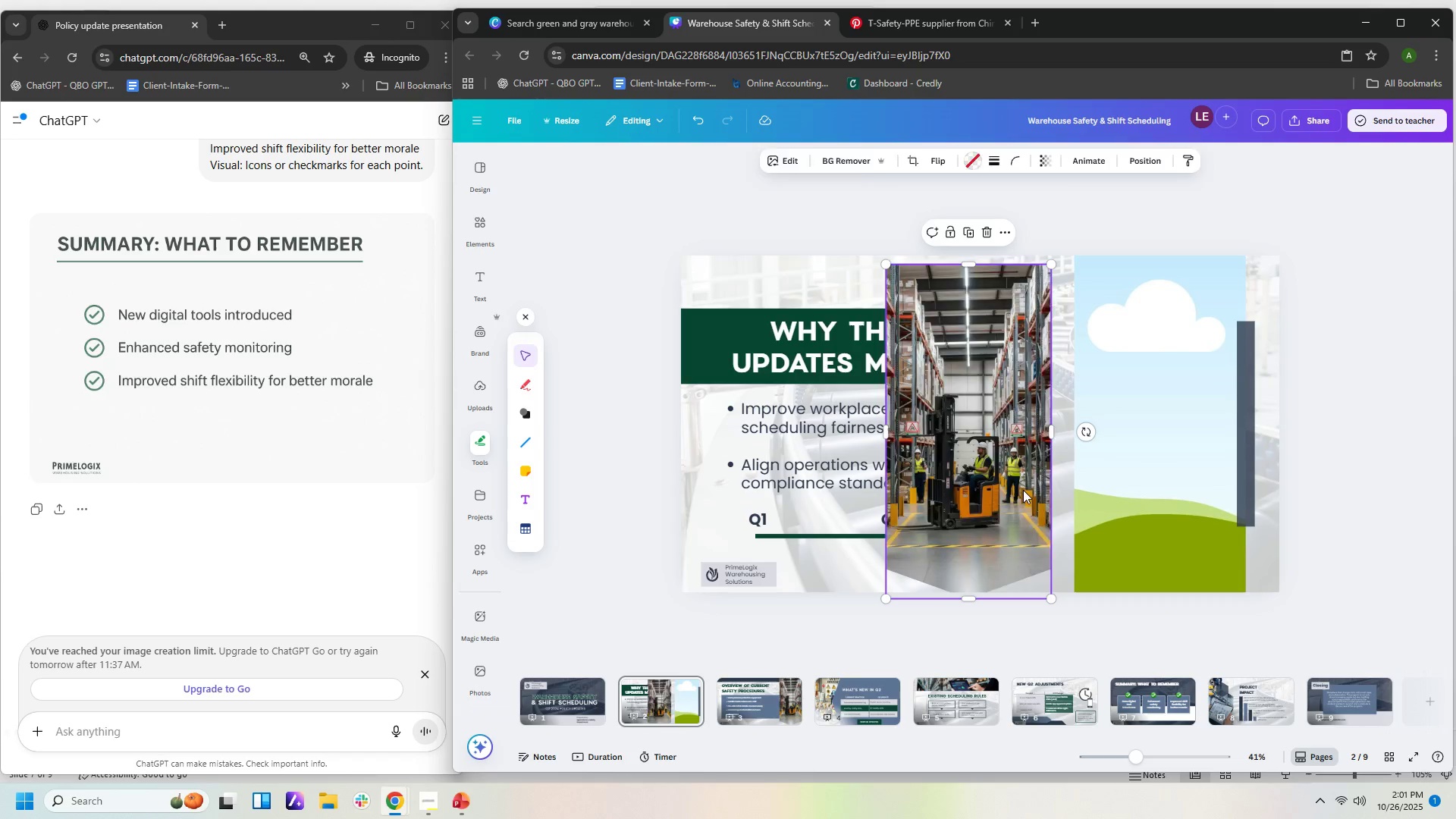 
key(Delete)
 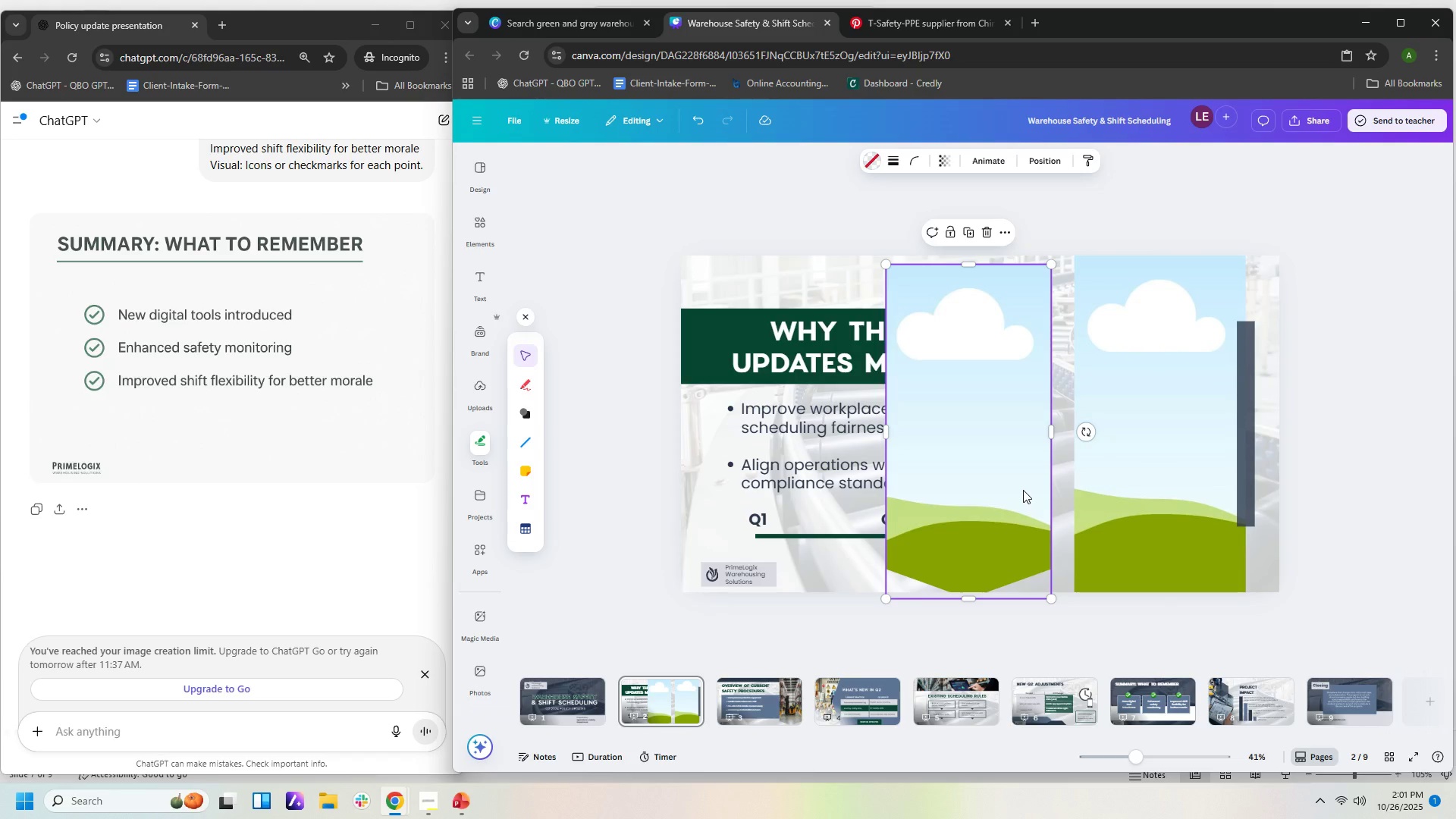 
key(Control+Z)
 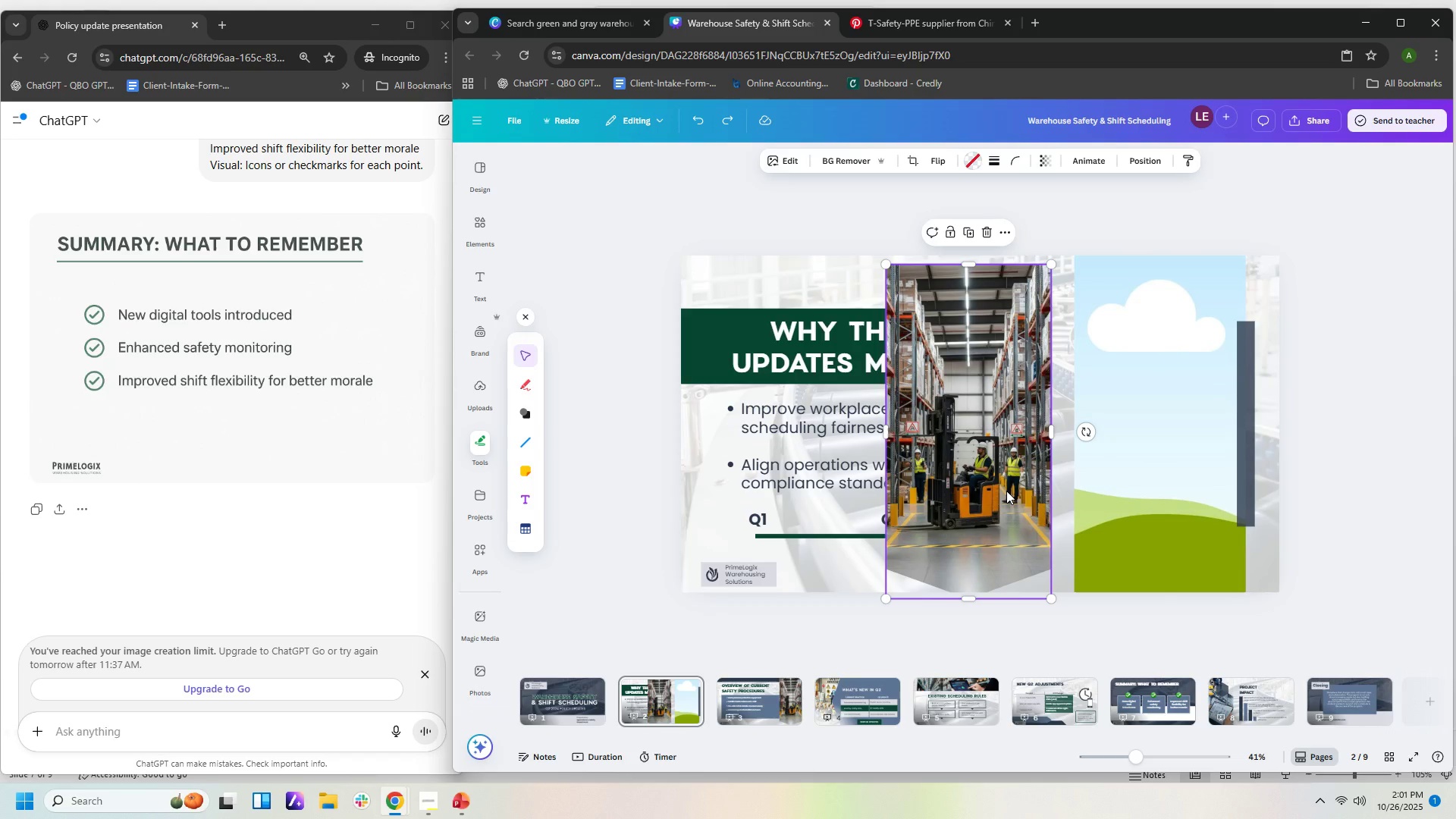 
left_click_drag(start_coordinate=[1006, 491], to_coordinate=[1013, 491])
 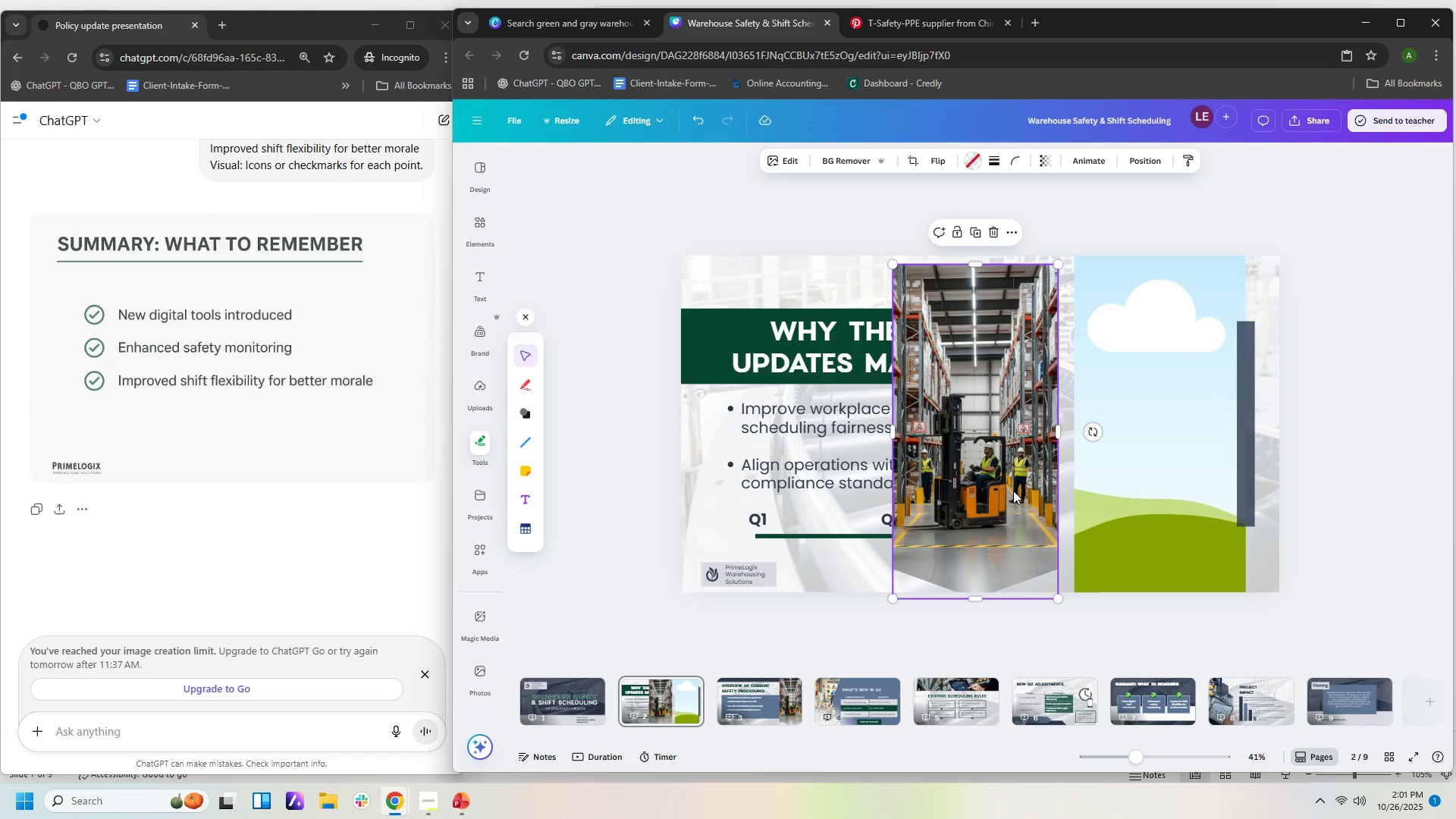 
key(Control+Z)
 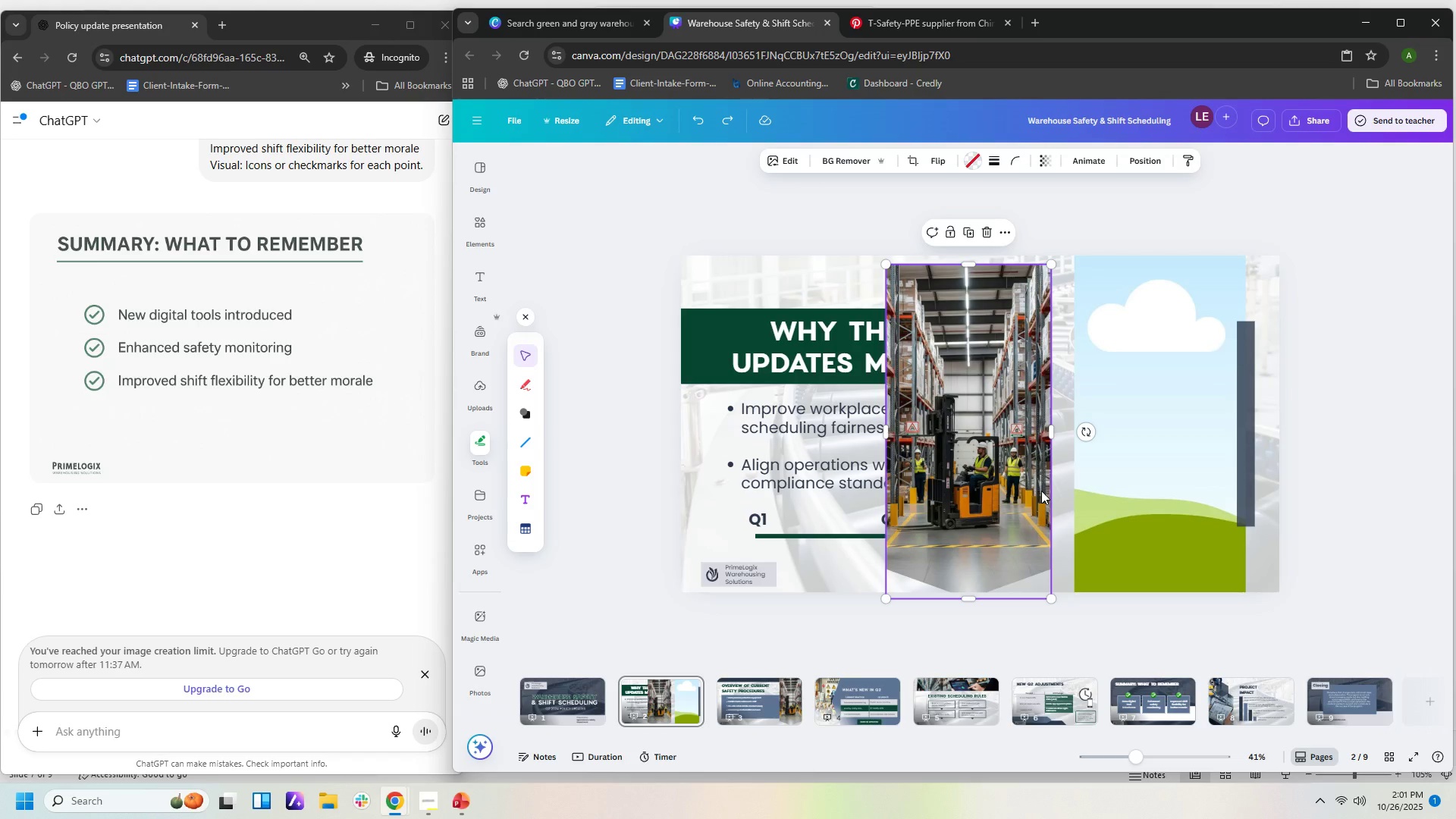 
key(Control+ControlLeft)
 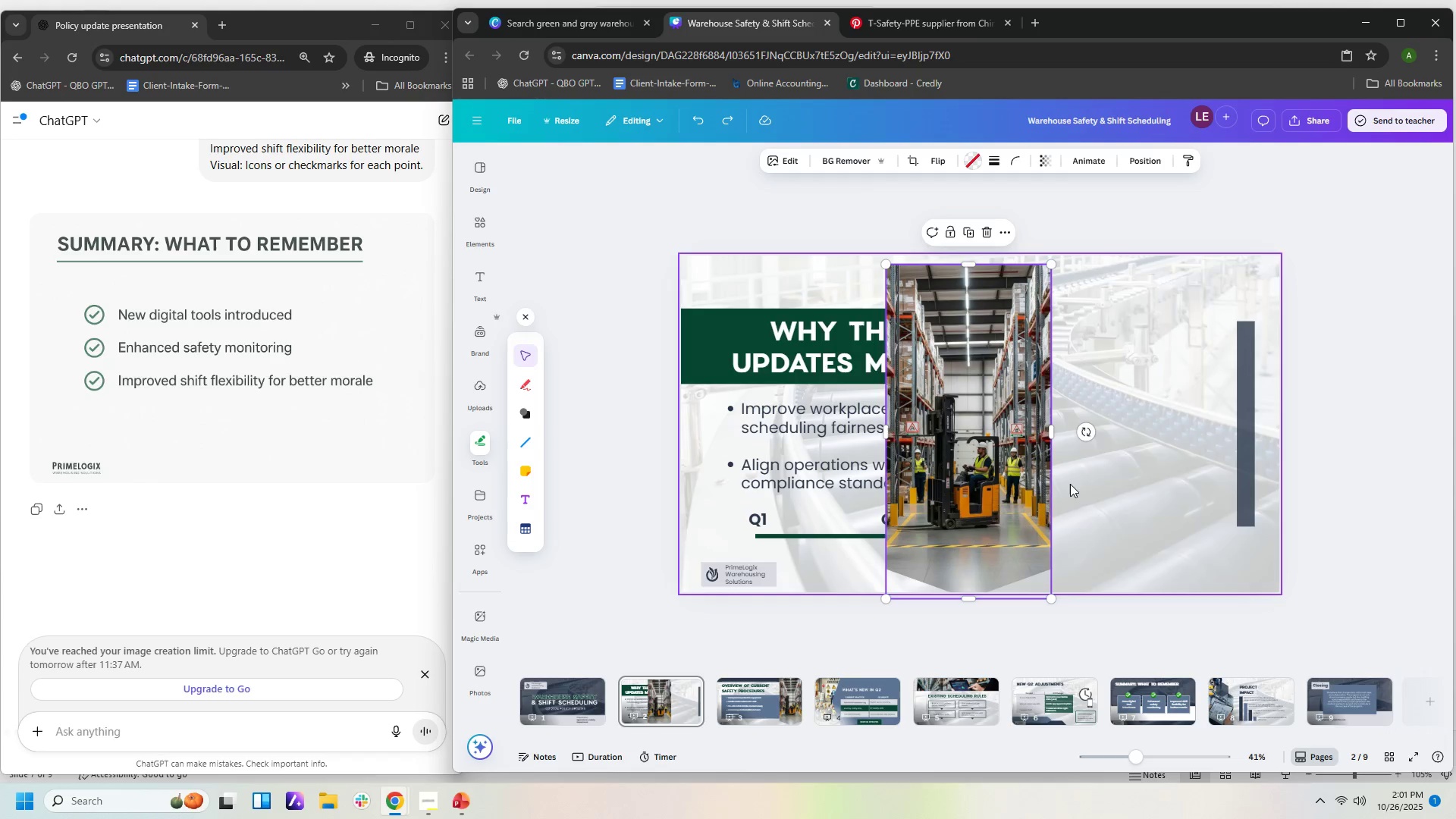 
key(Control+Z)
 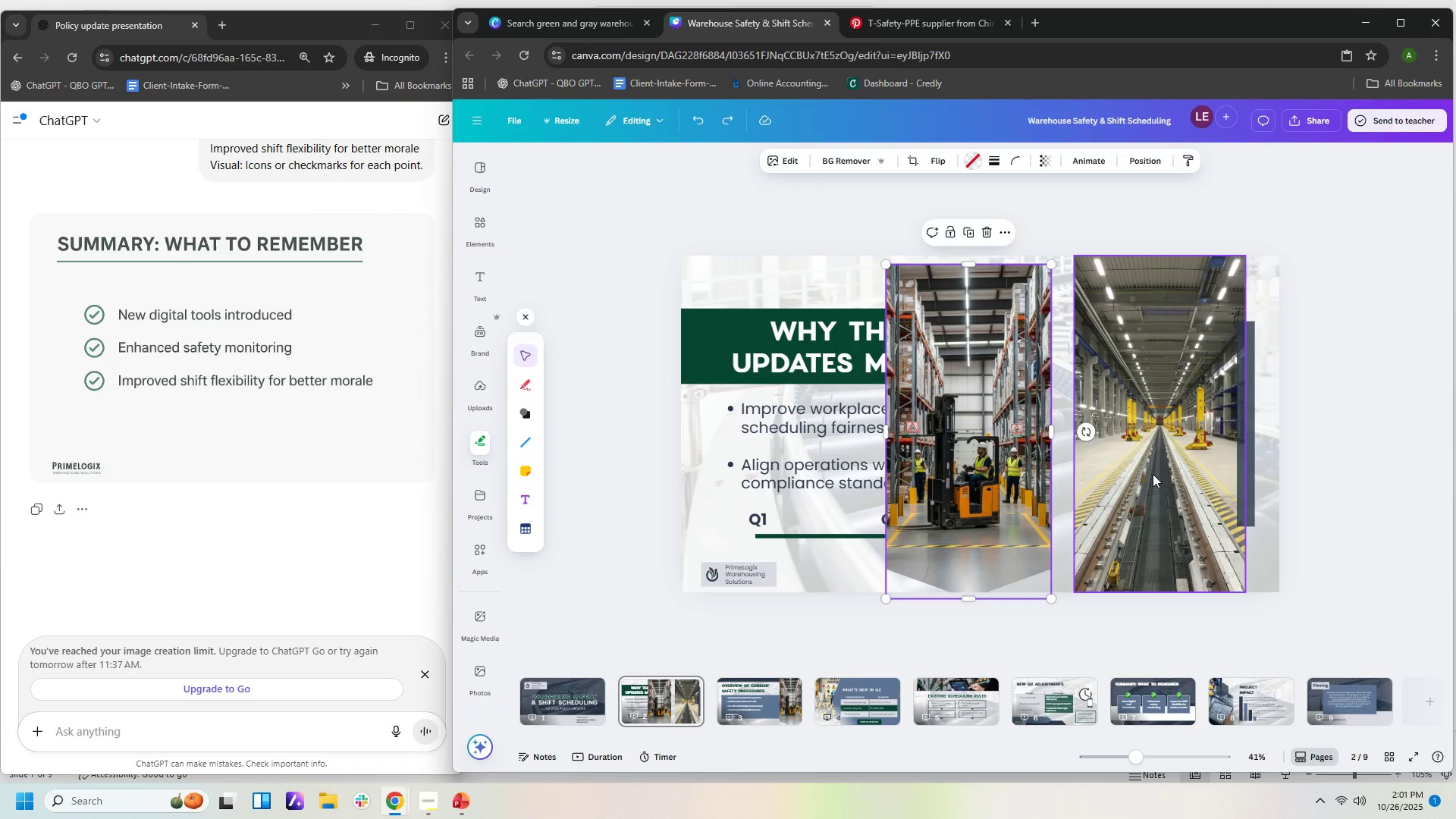 
left_click([1153, 474])
 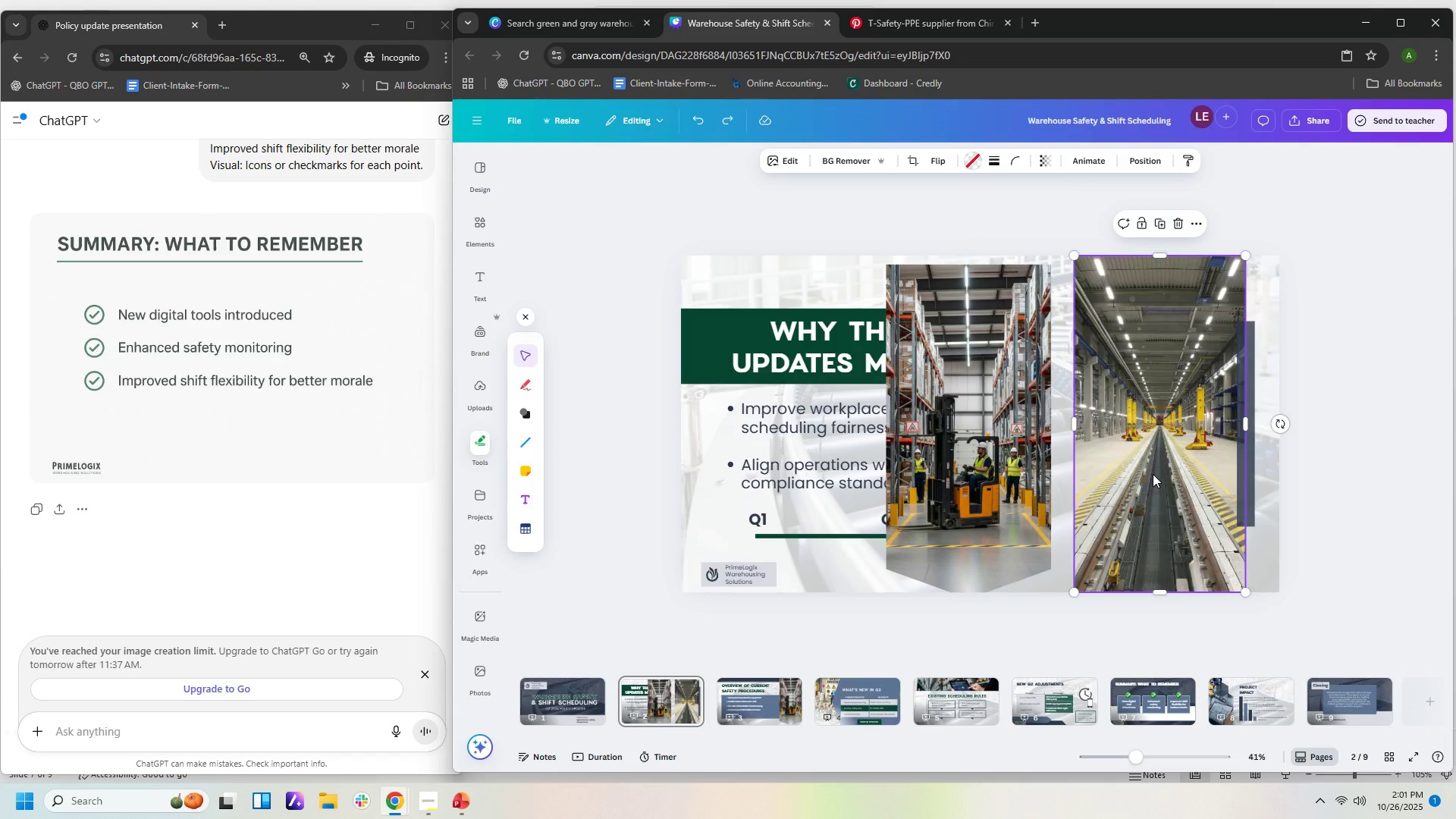 
key(Delete)
 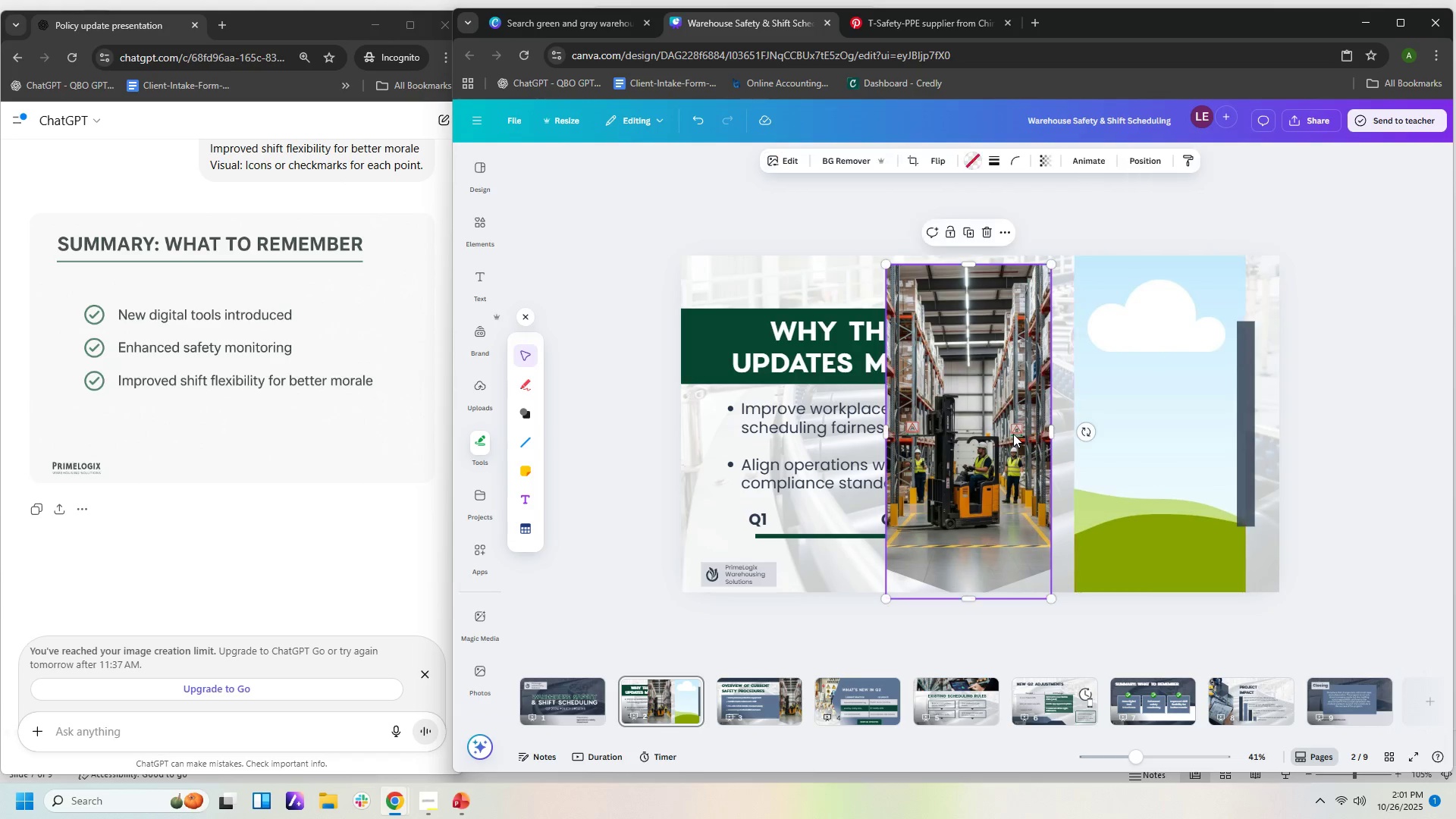 
left_click([1013, 434])
 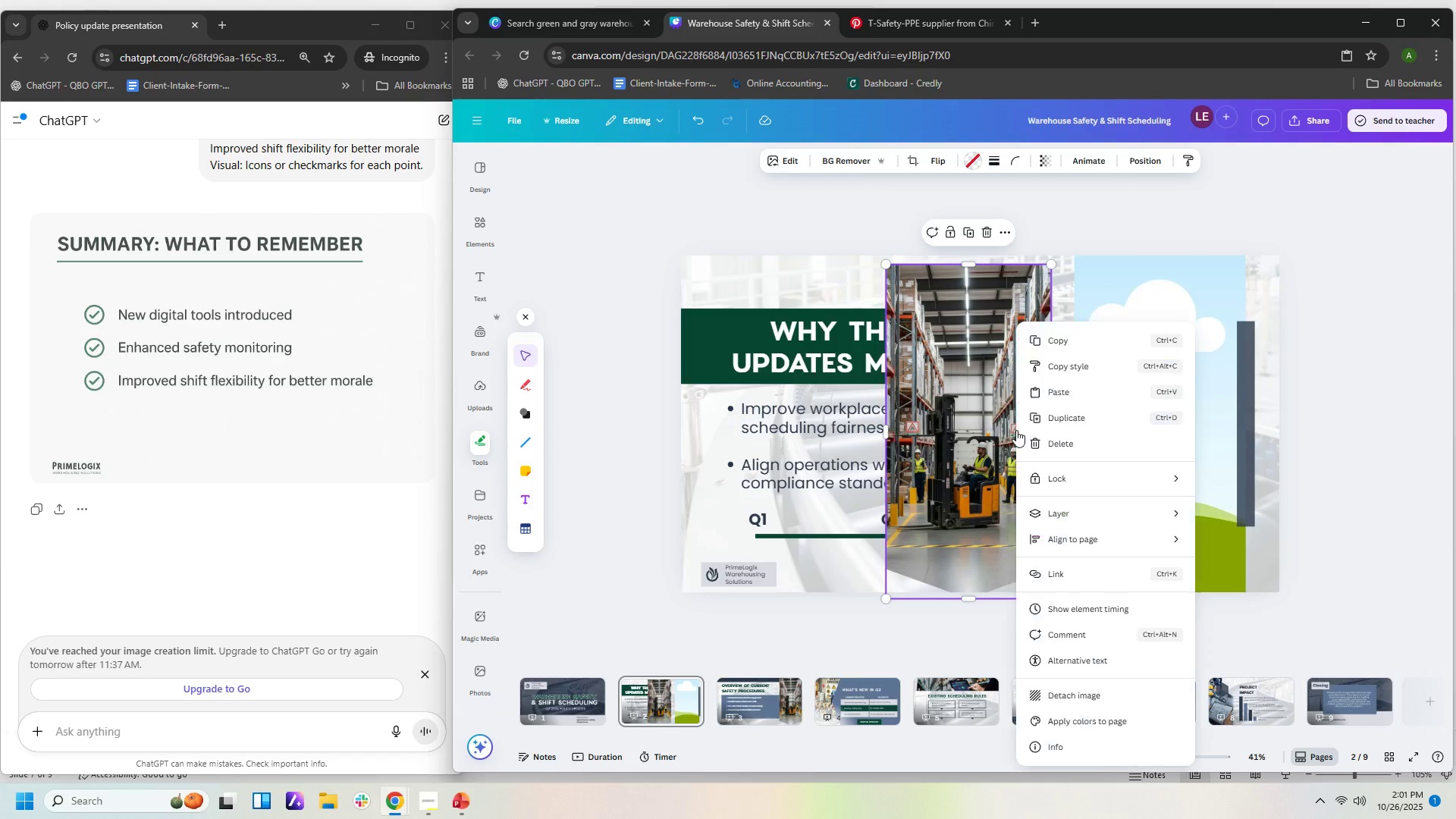 
right_click([1016, 430])
 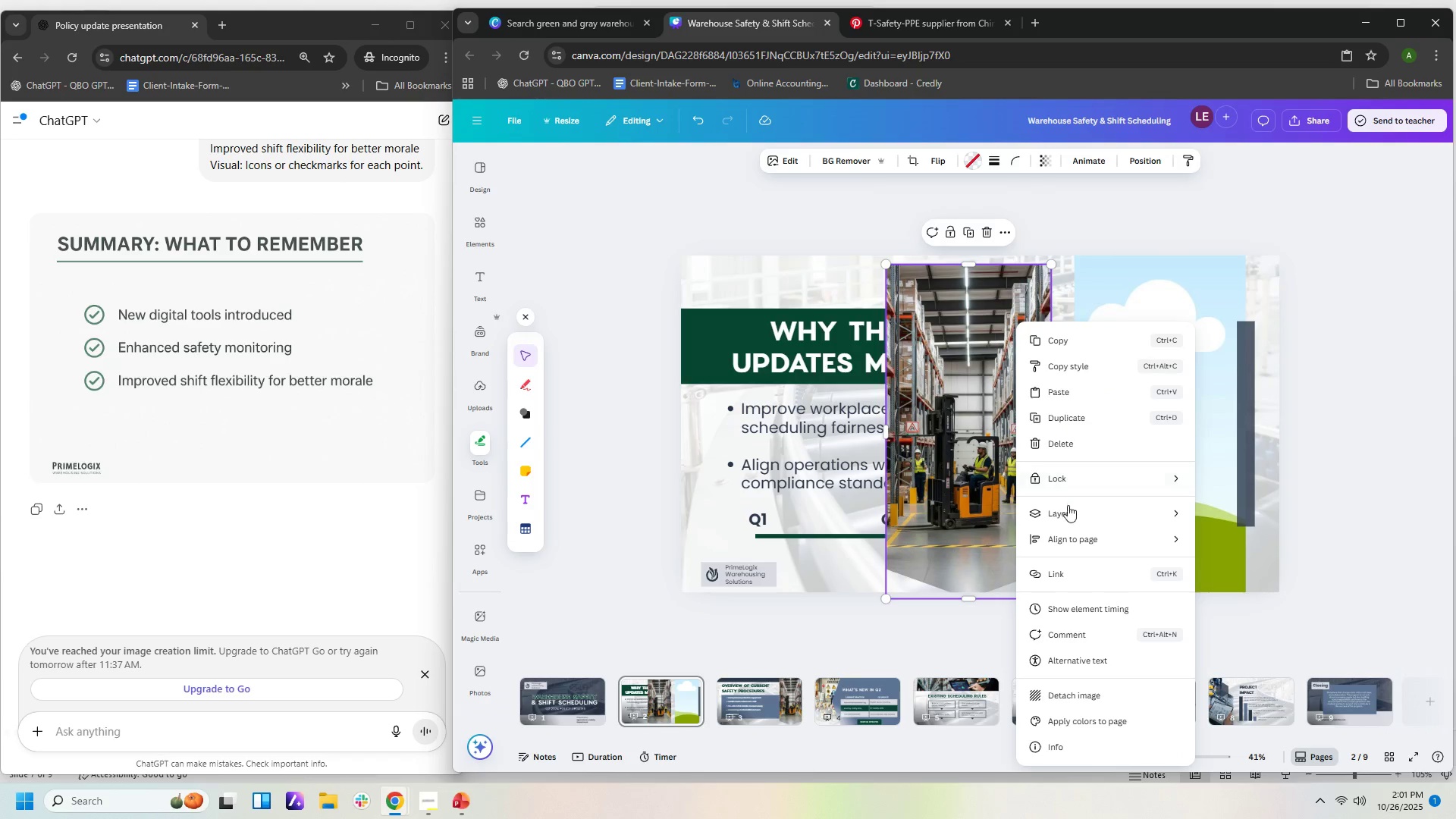 
left_click([1070, 513])
 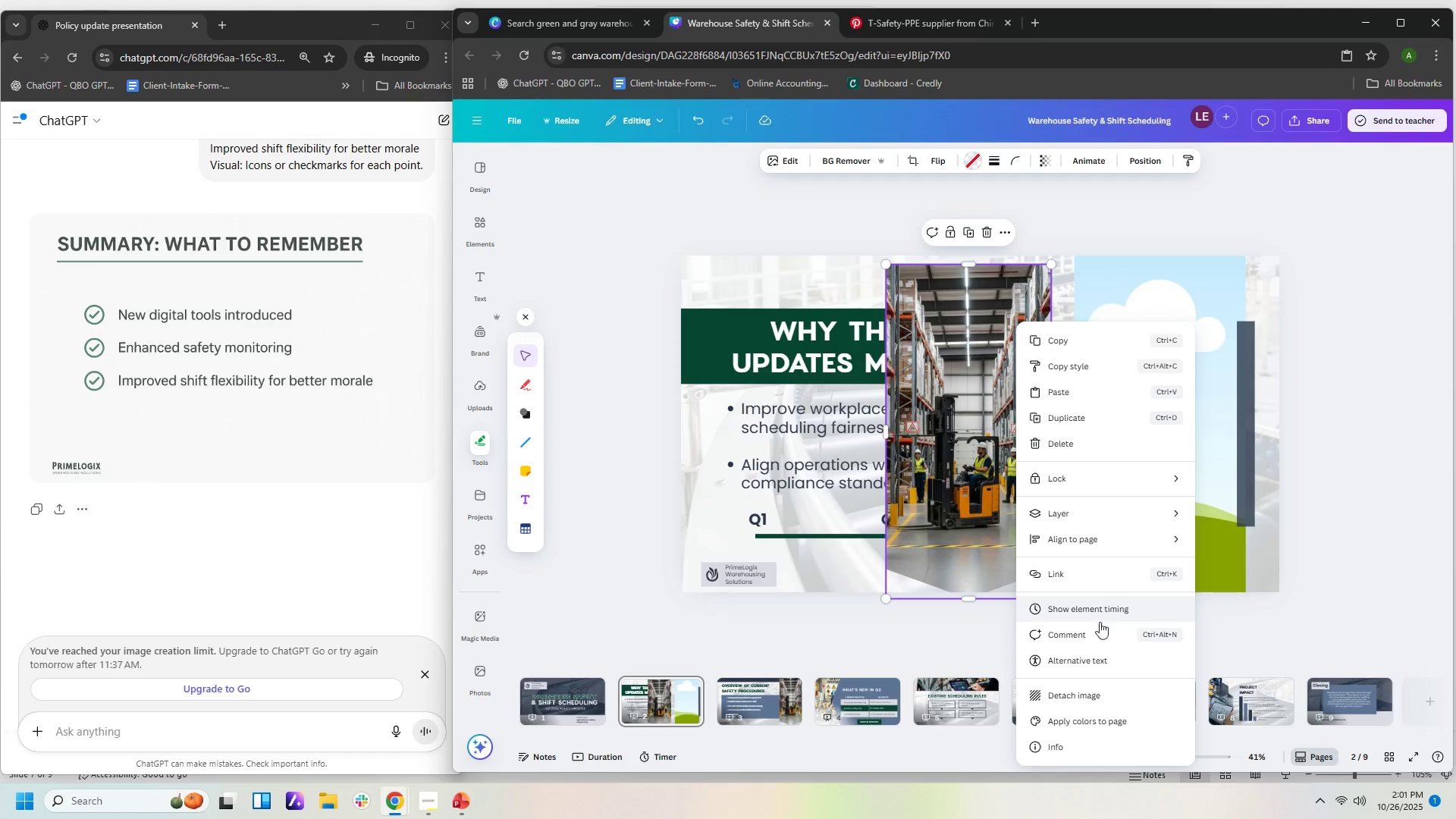 
wait(6.14)
 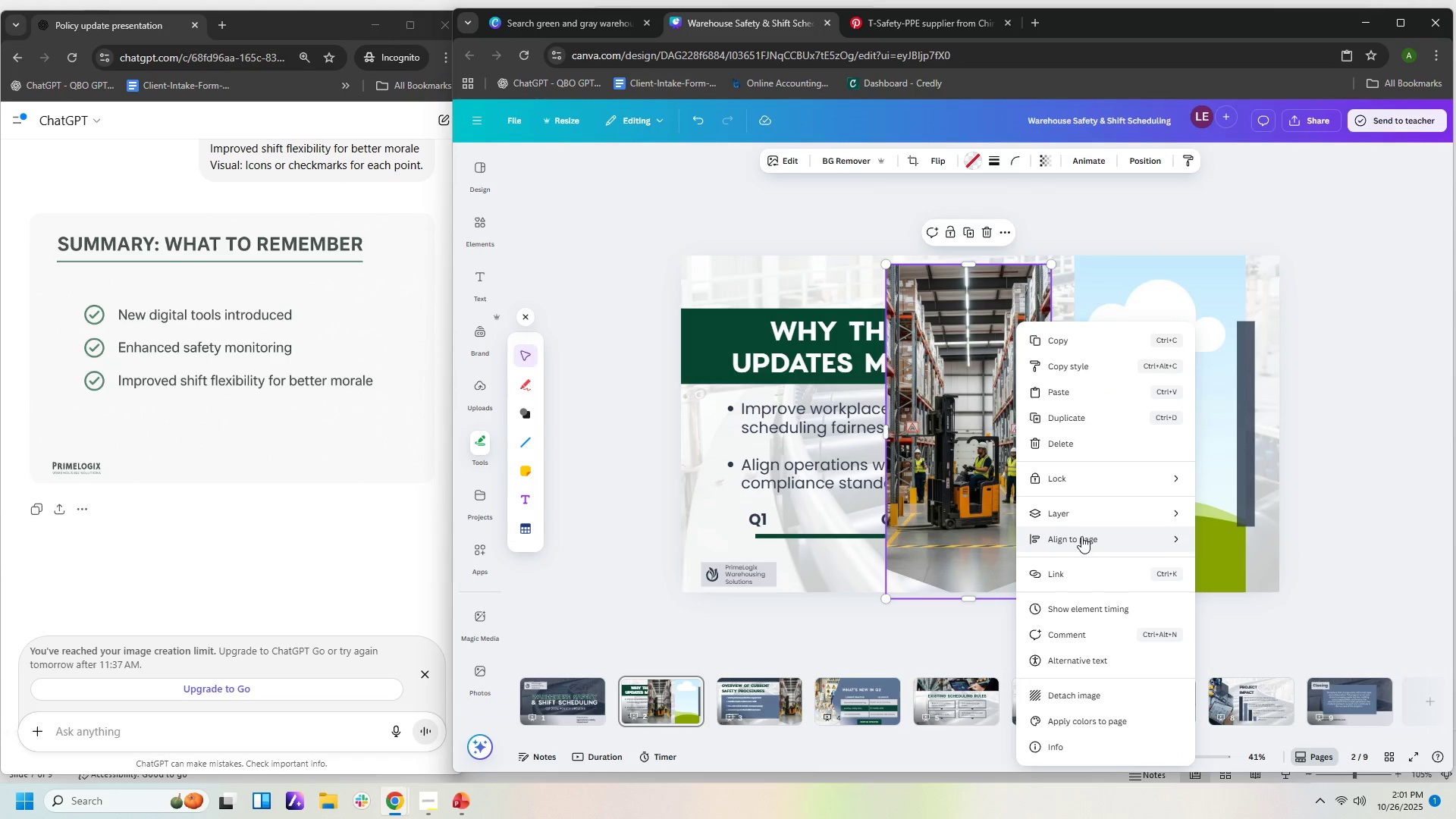 
left_click([1100, 696])
 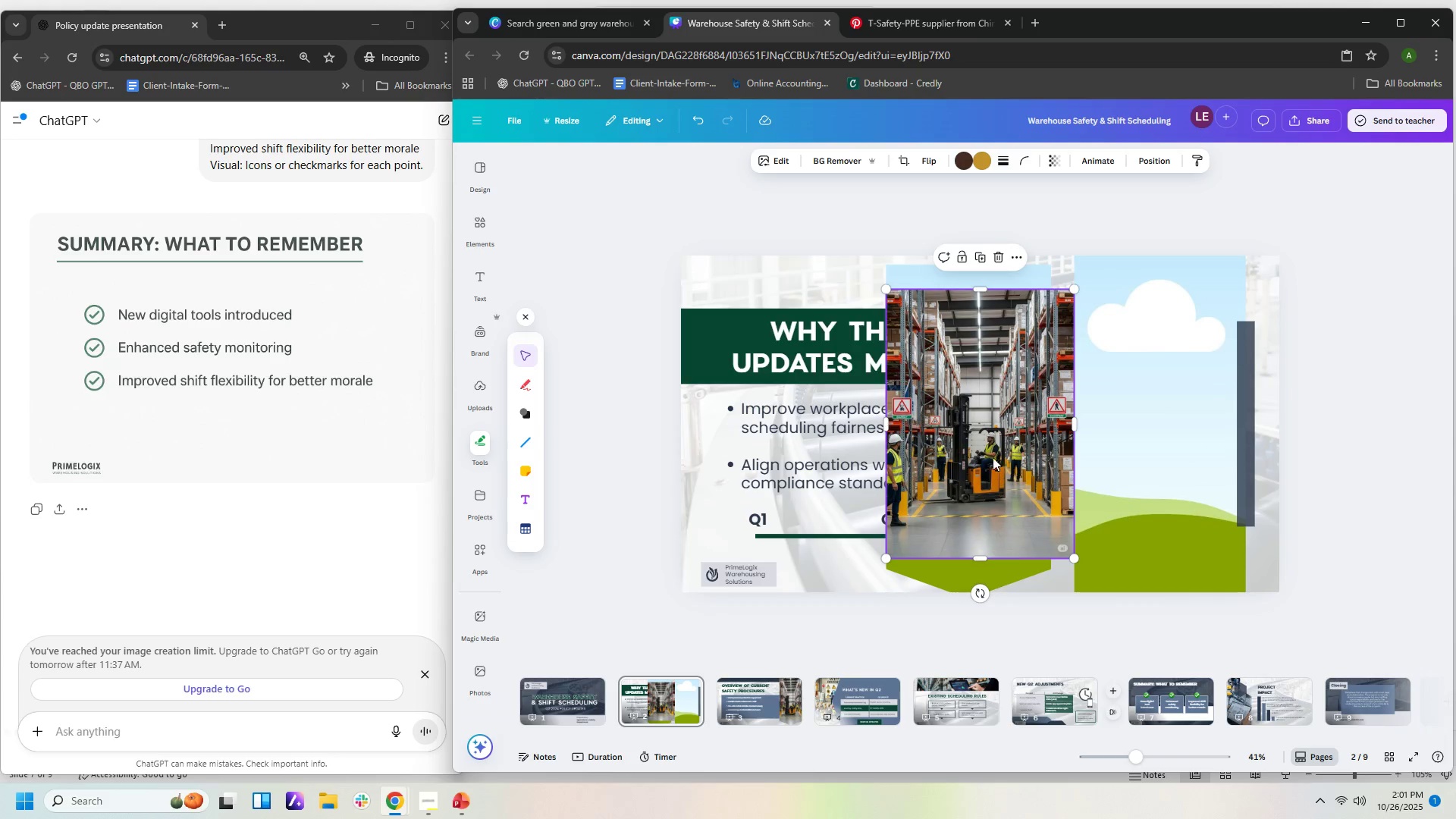 
left_click_drag(start_coordinate=[984, 441], to_coordinate=[1141, 444])
 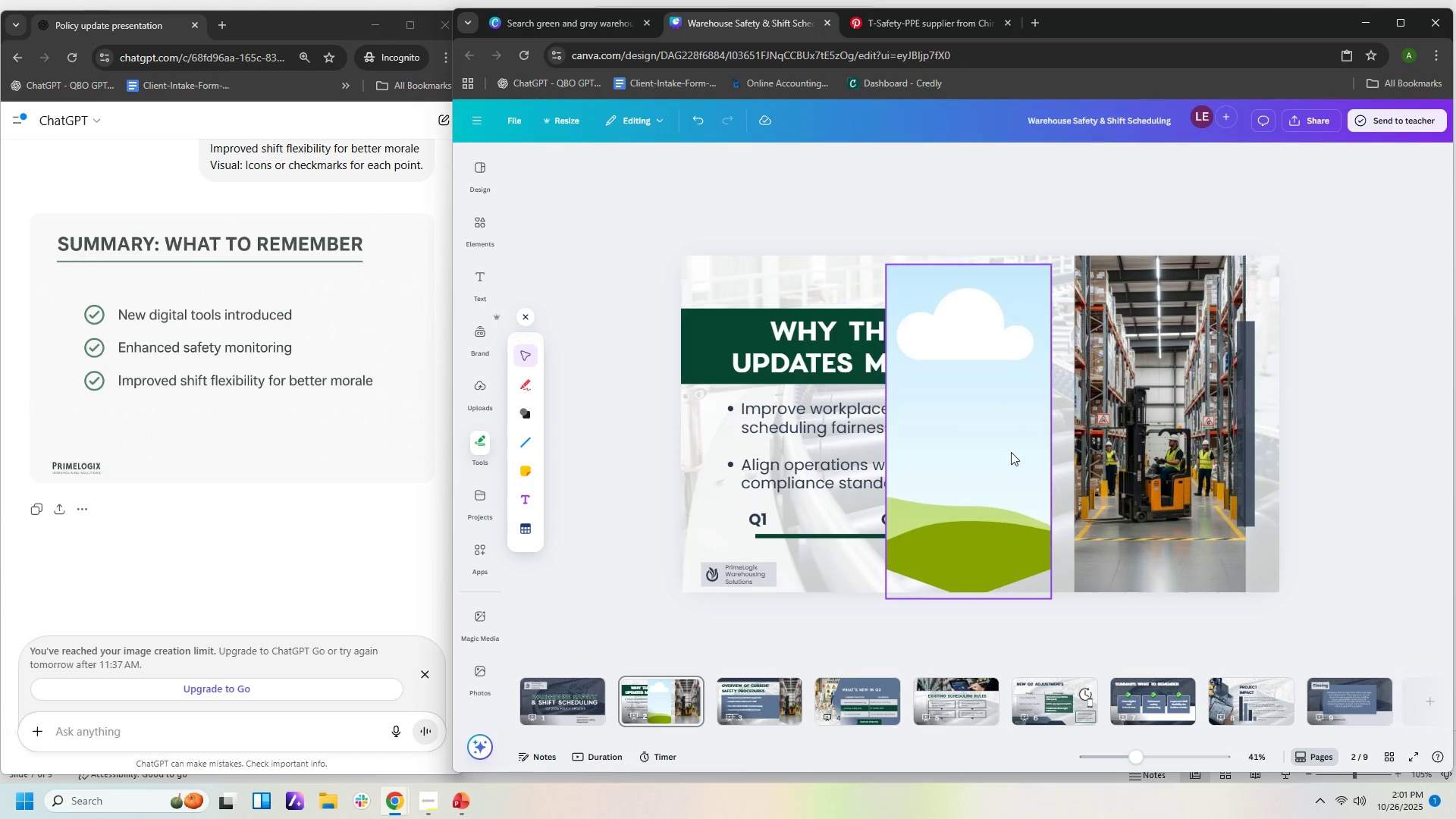 
left_click([1011, 452])
 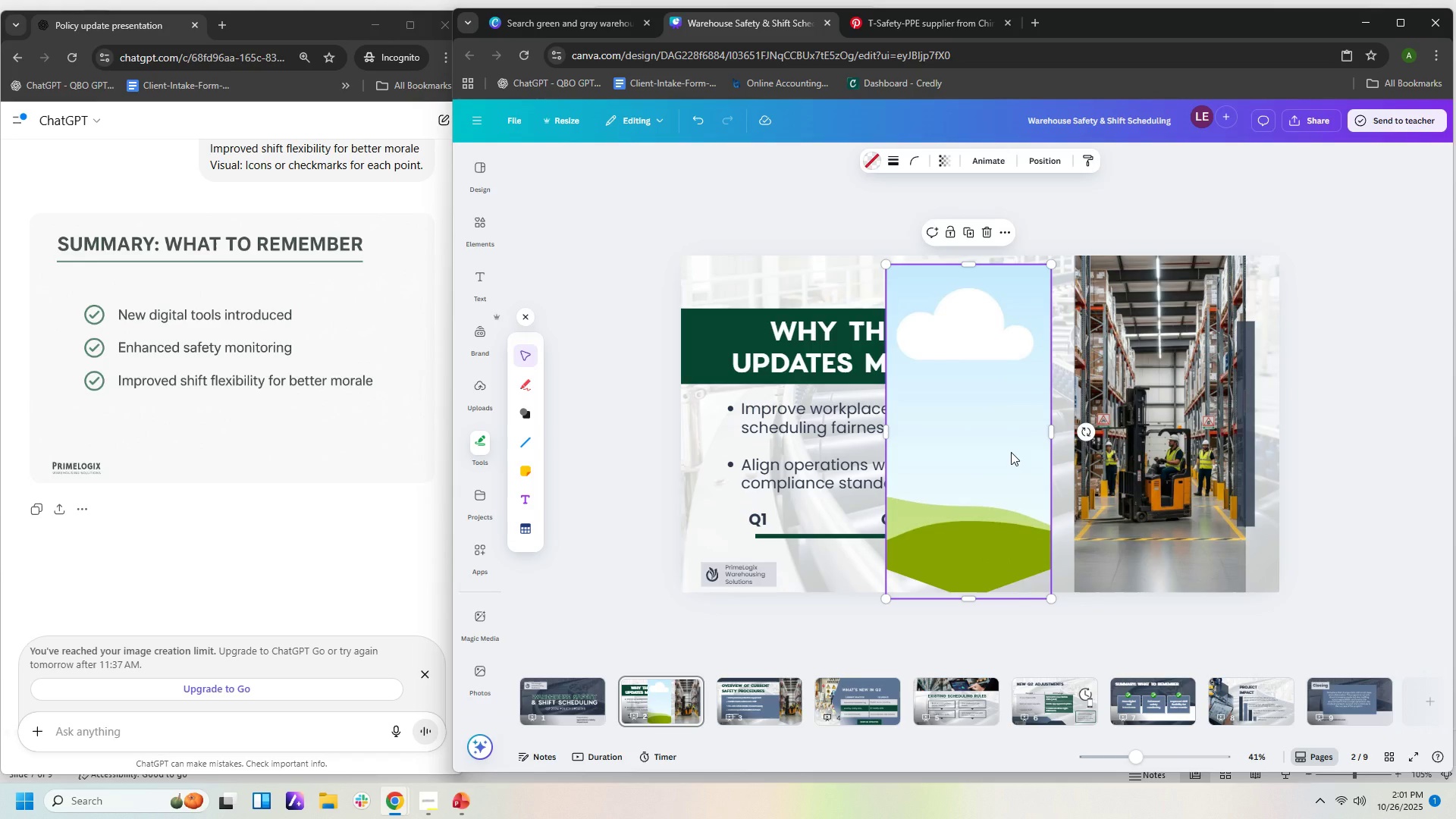 
key(Delete)
 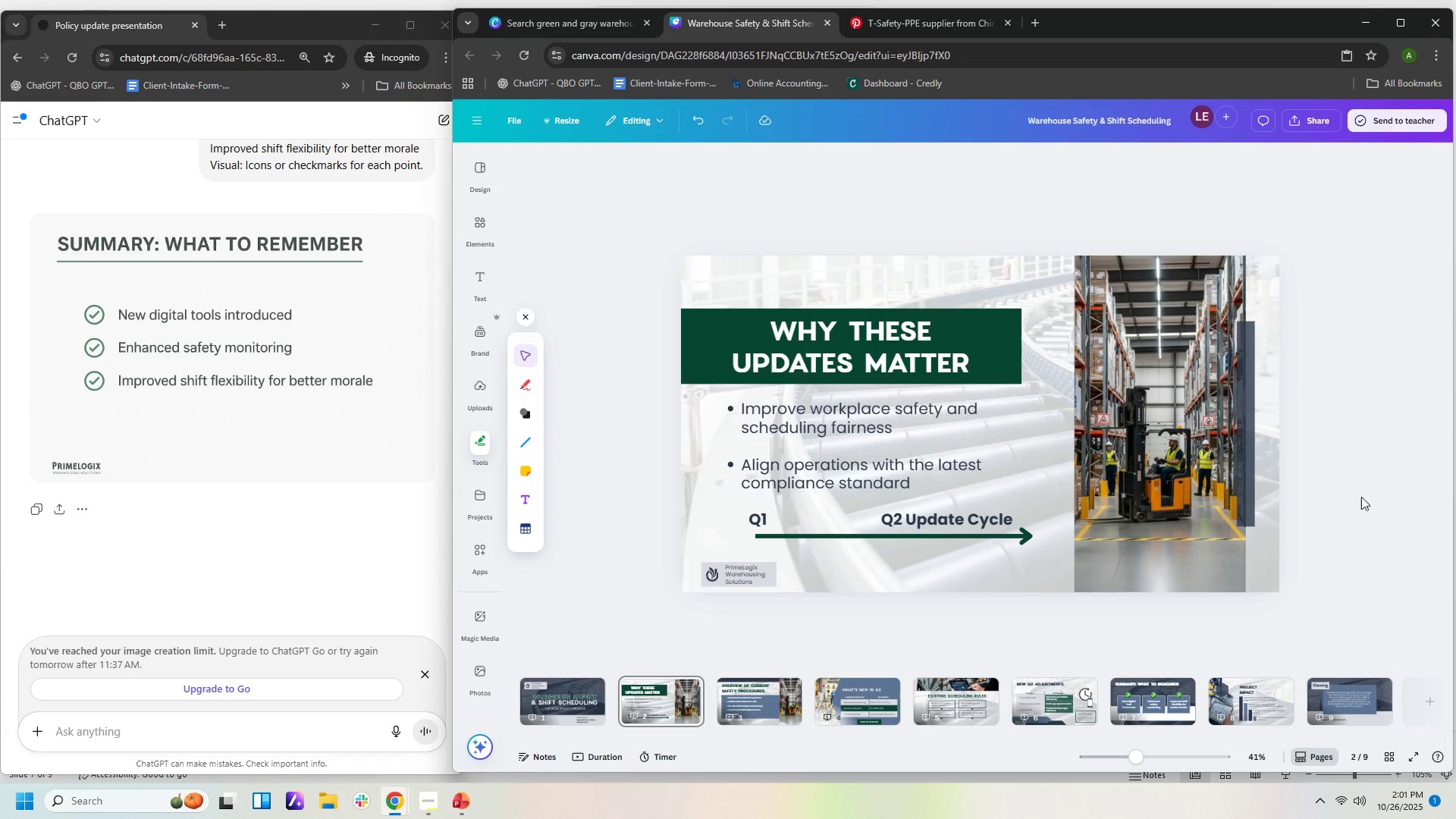 
wait(5.41)
 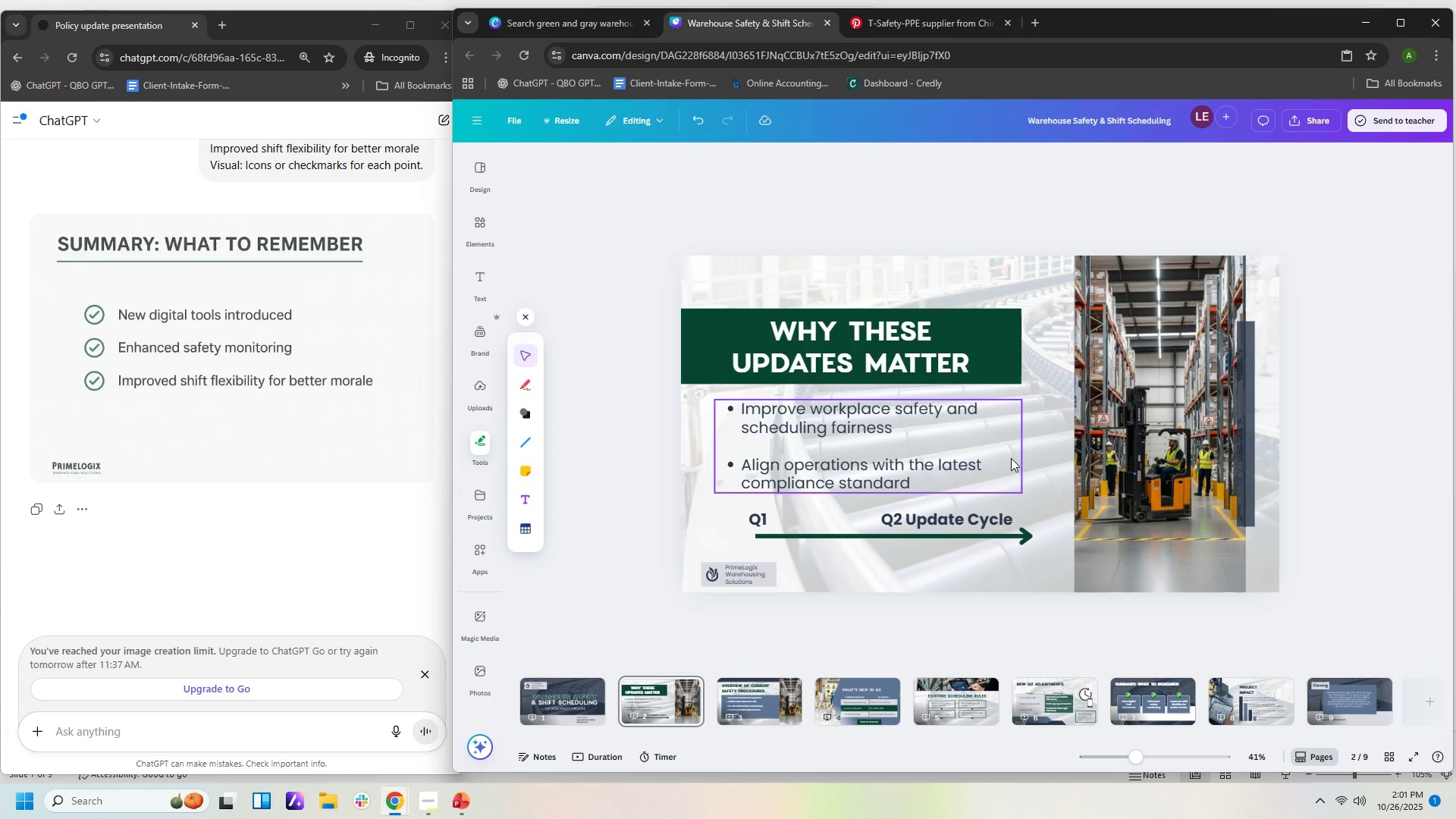 
left_click([966, 28])
 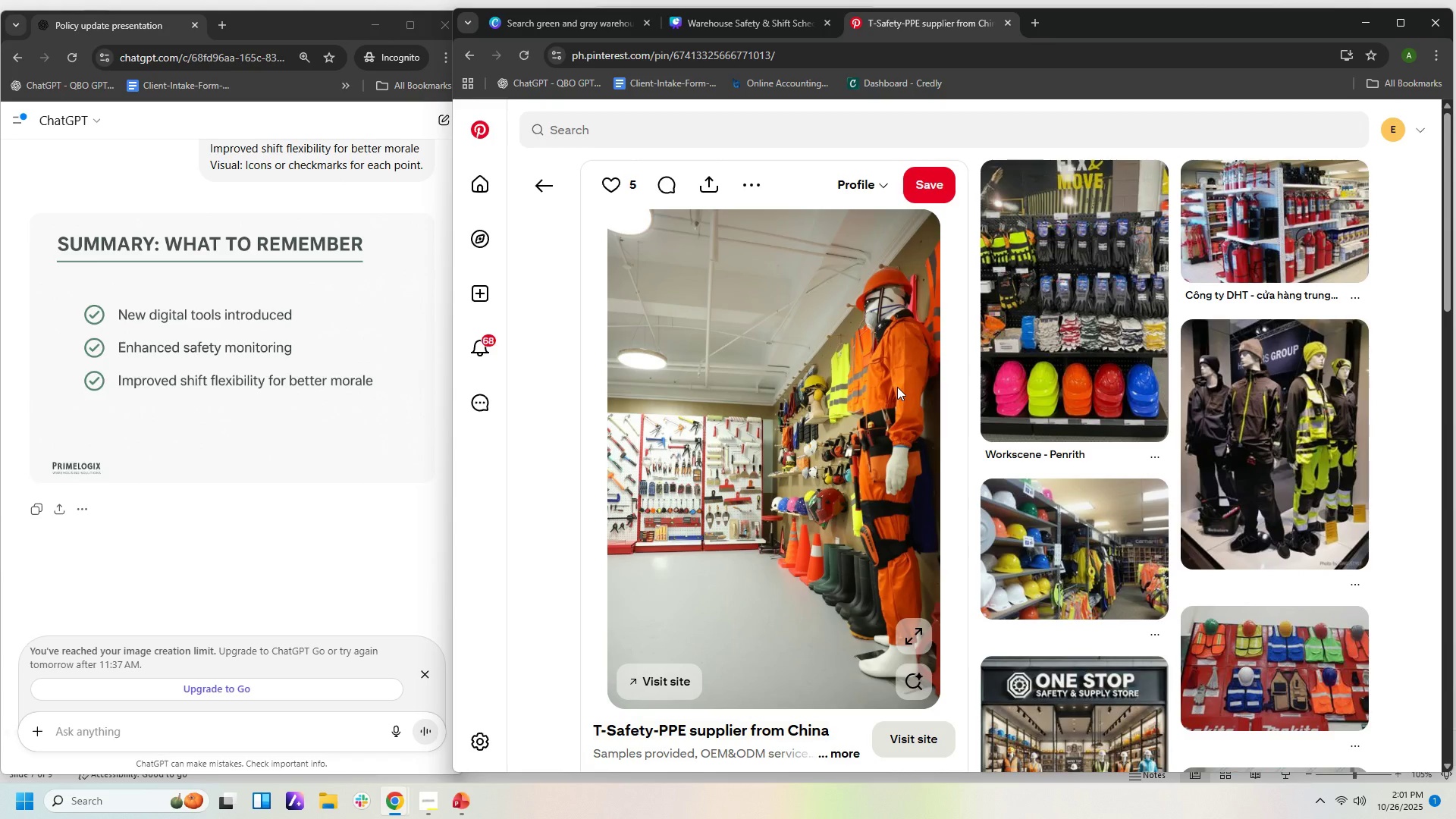 
right_click([897, 387])
 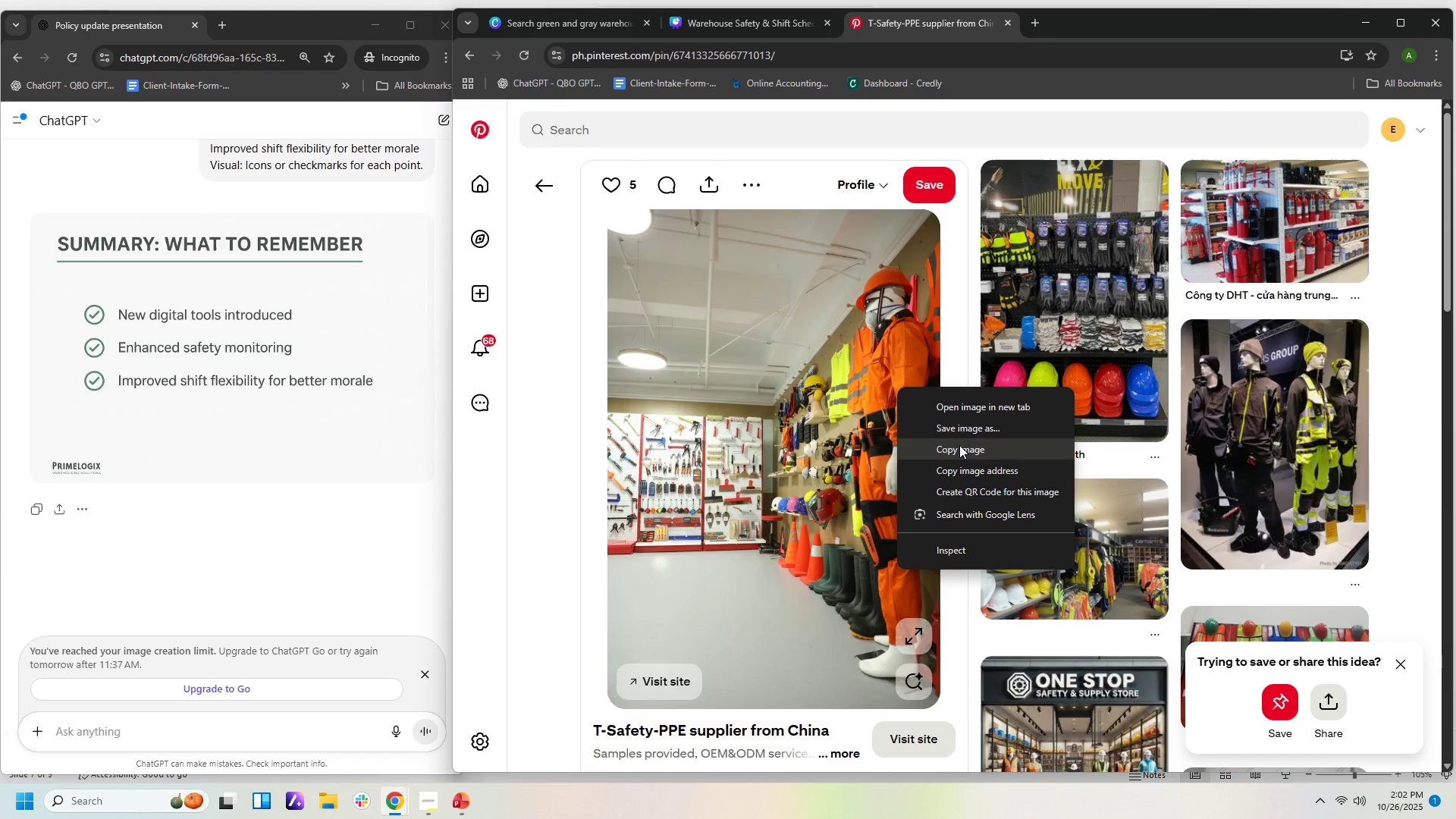 
left_click([959, 445])
 